 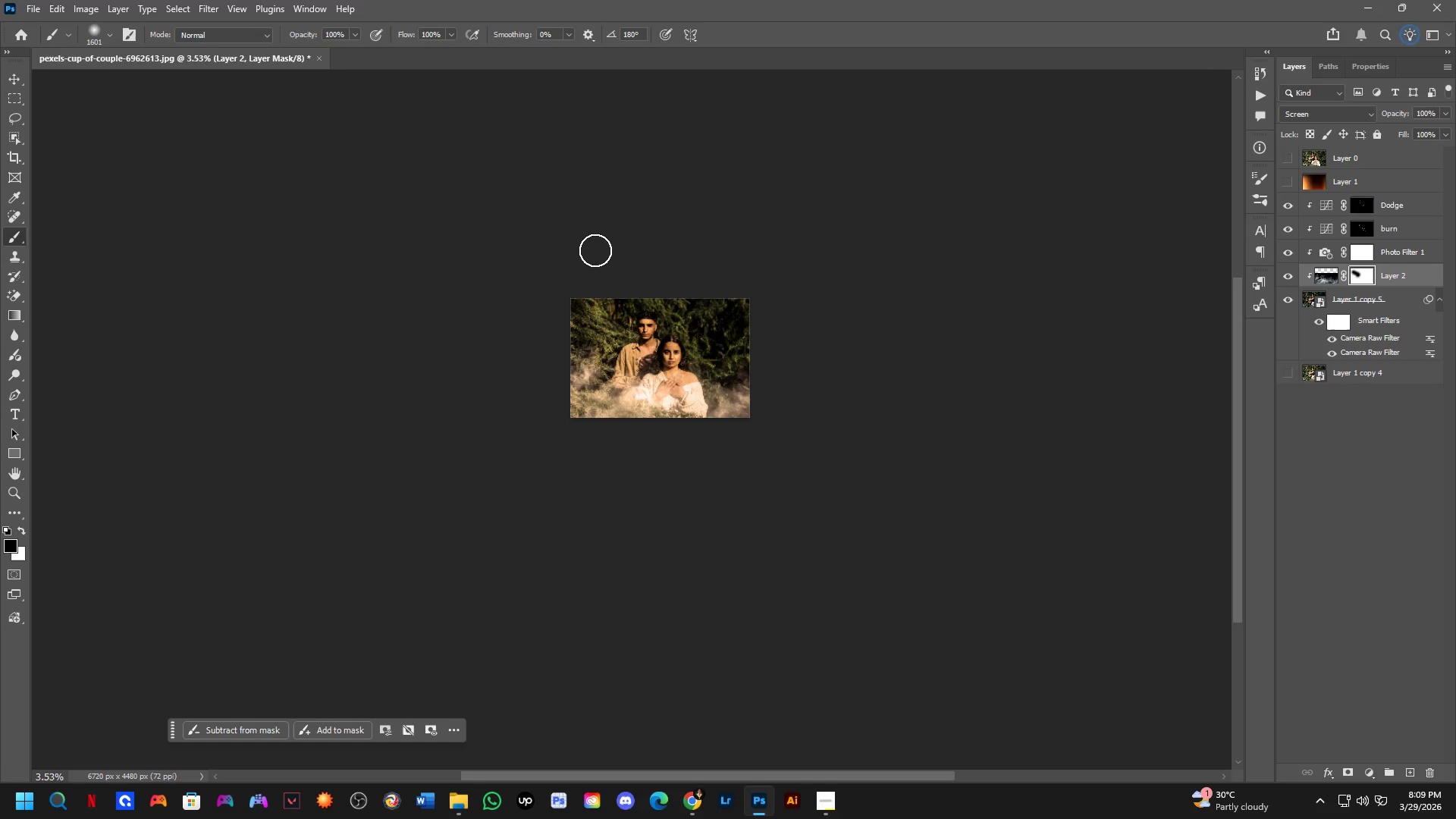 
key(Shift+ShiftLeft)
 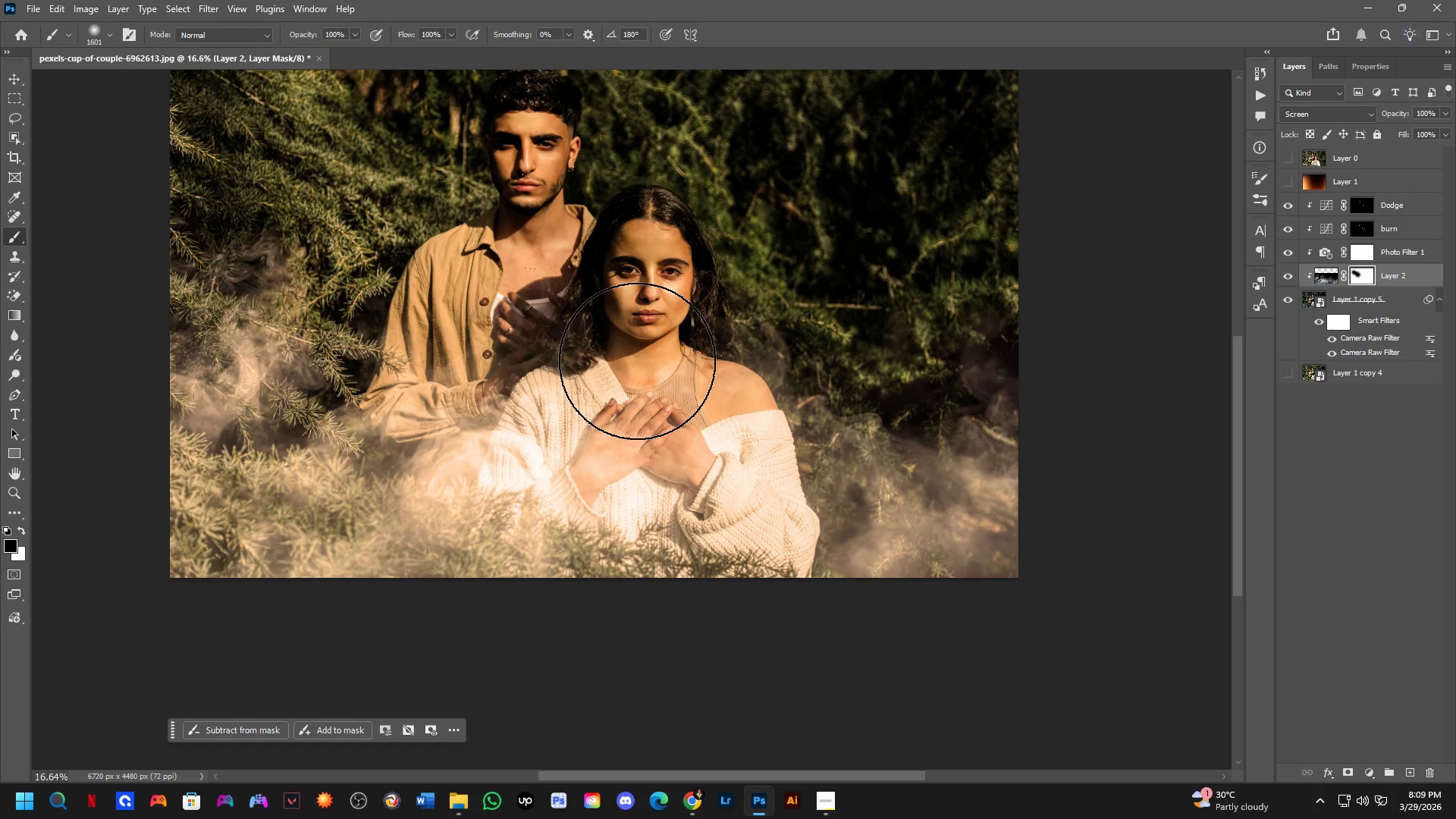 
key(Shift+ShiftLeft)
 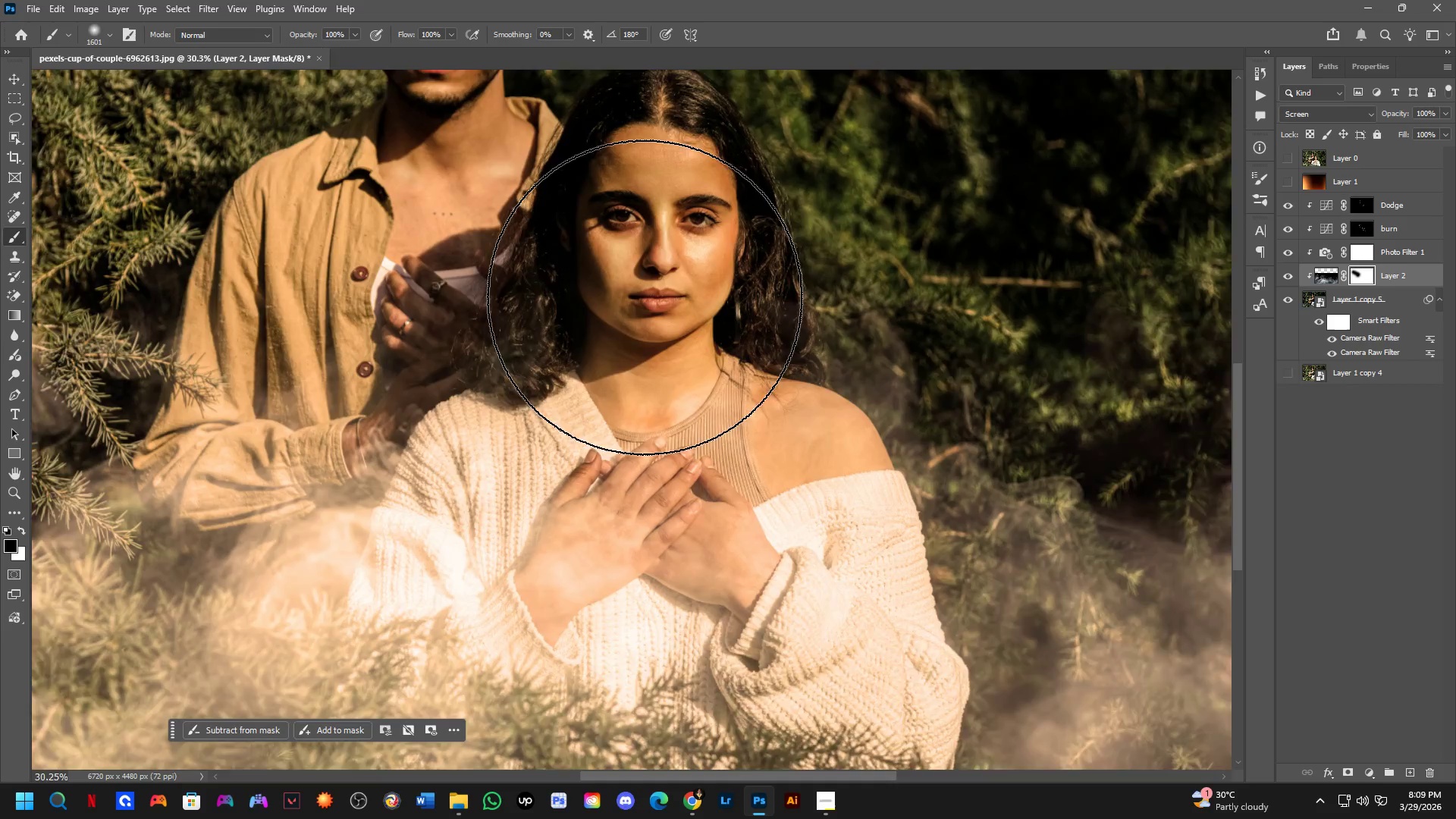 
hold_key(key=Space, duration=0.45)
 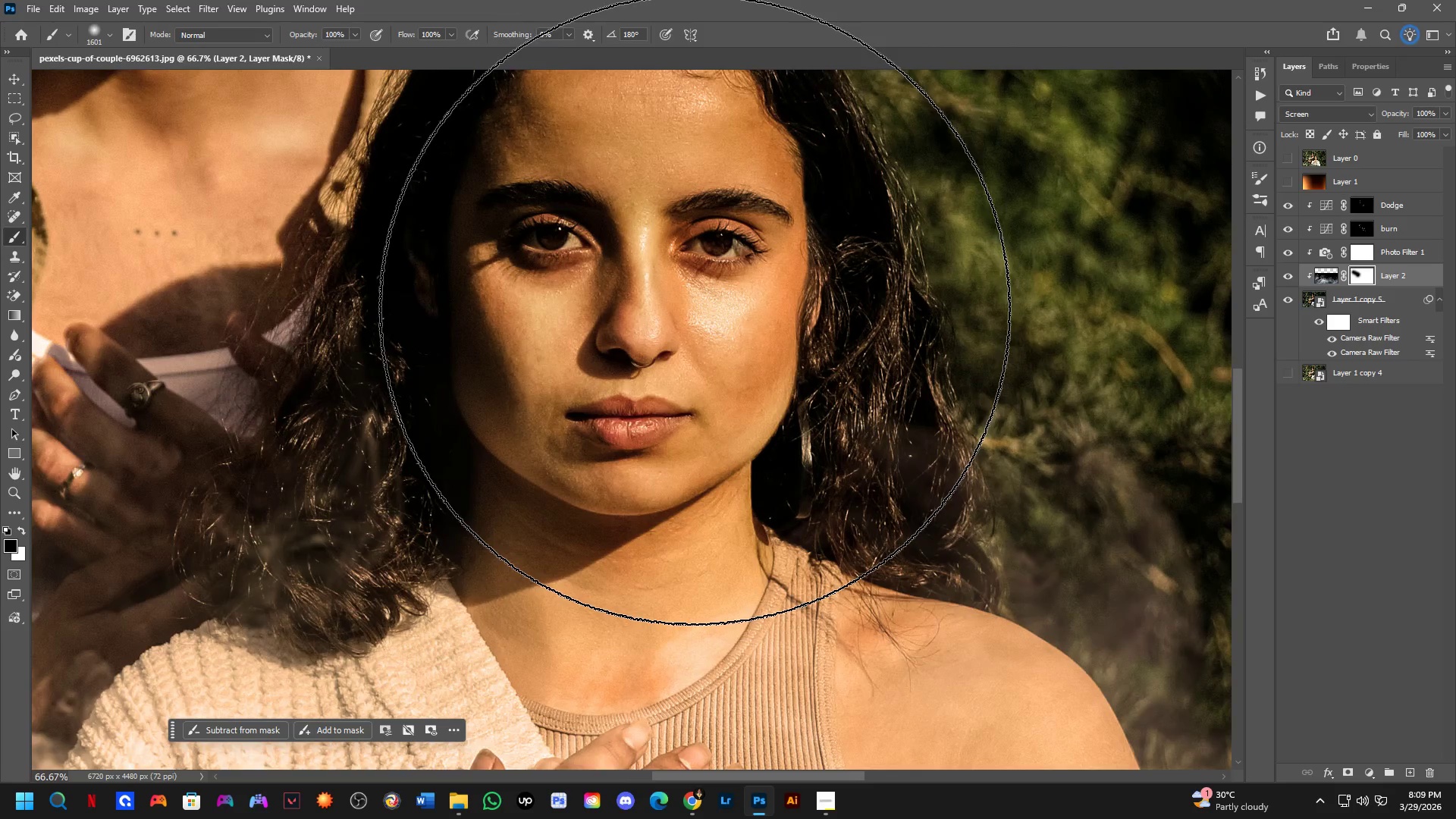 
left_click_drag(start_coordinate=[660, 283], to_coordinate=[663, 348])
 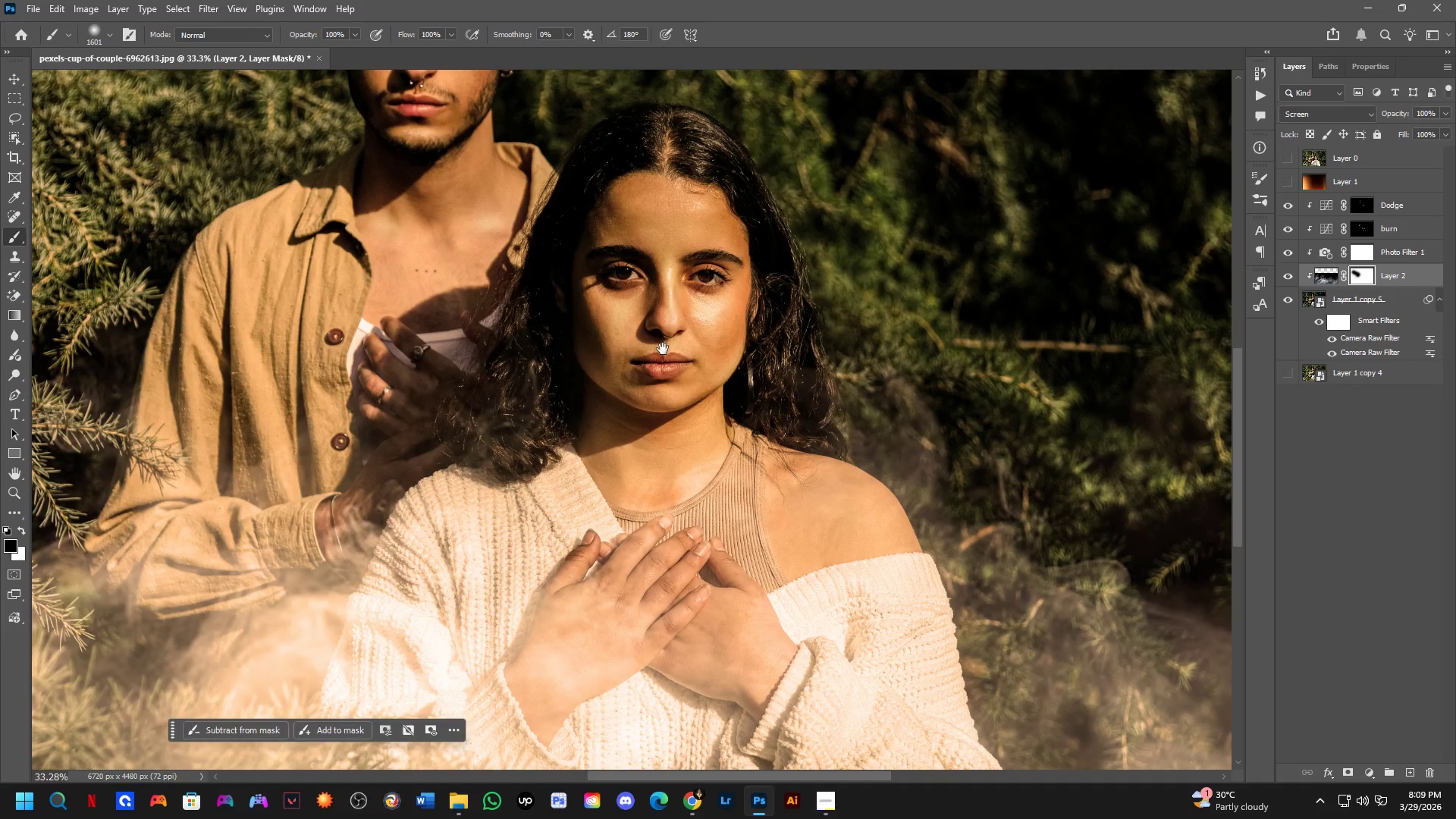 
scroll: coordinate [645, 297], scroll_direction: up, amount: 17.0
 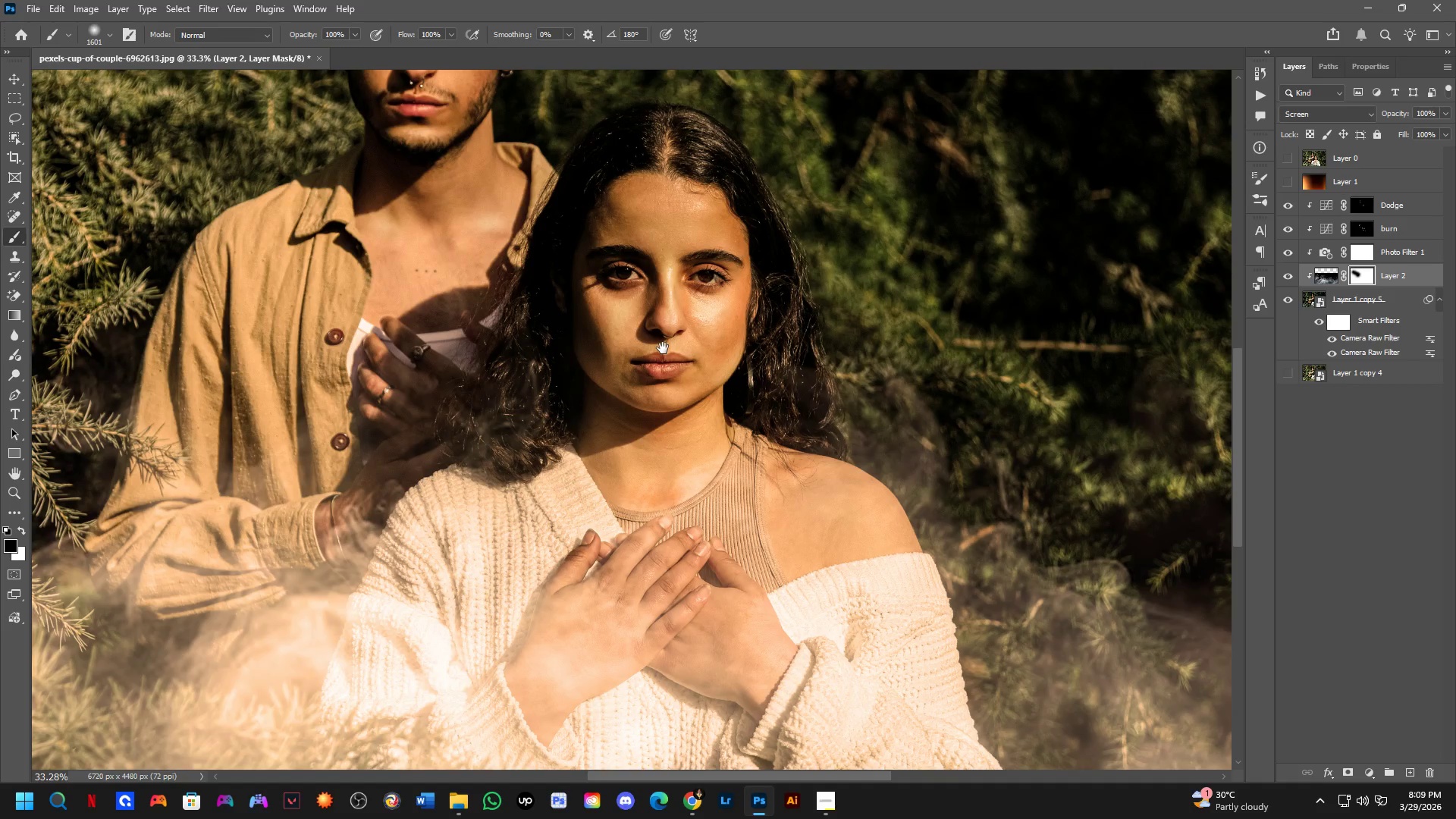 
key(Shift+ShiftLeft)
 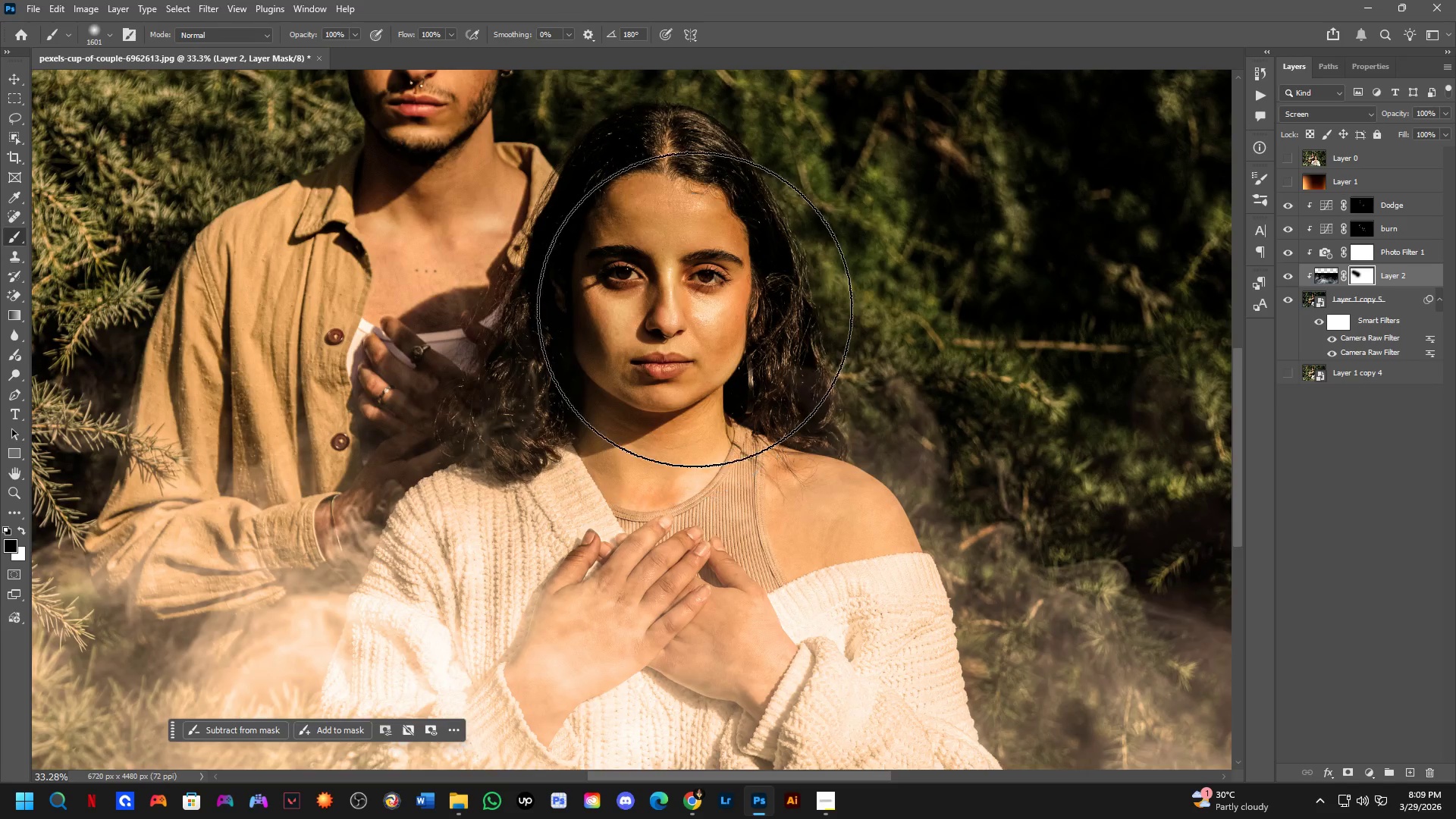 
hold_key(key=Space, duration=0.47)
 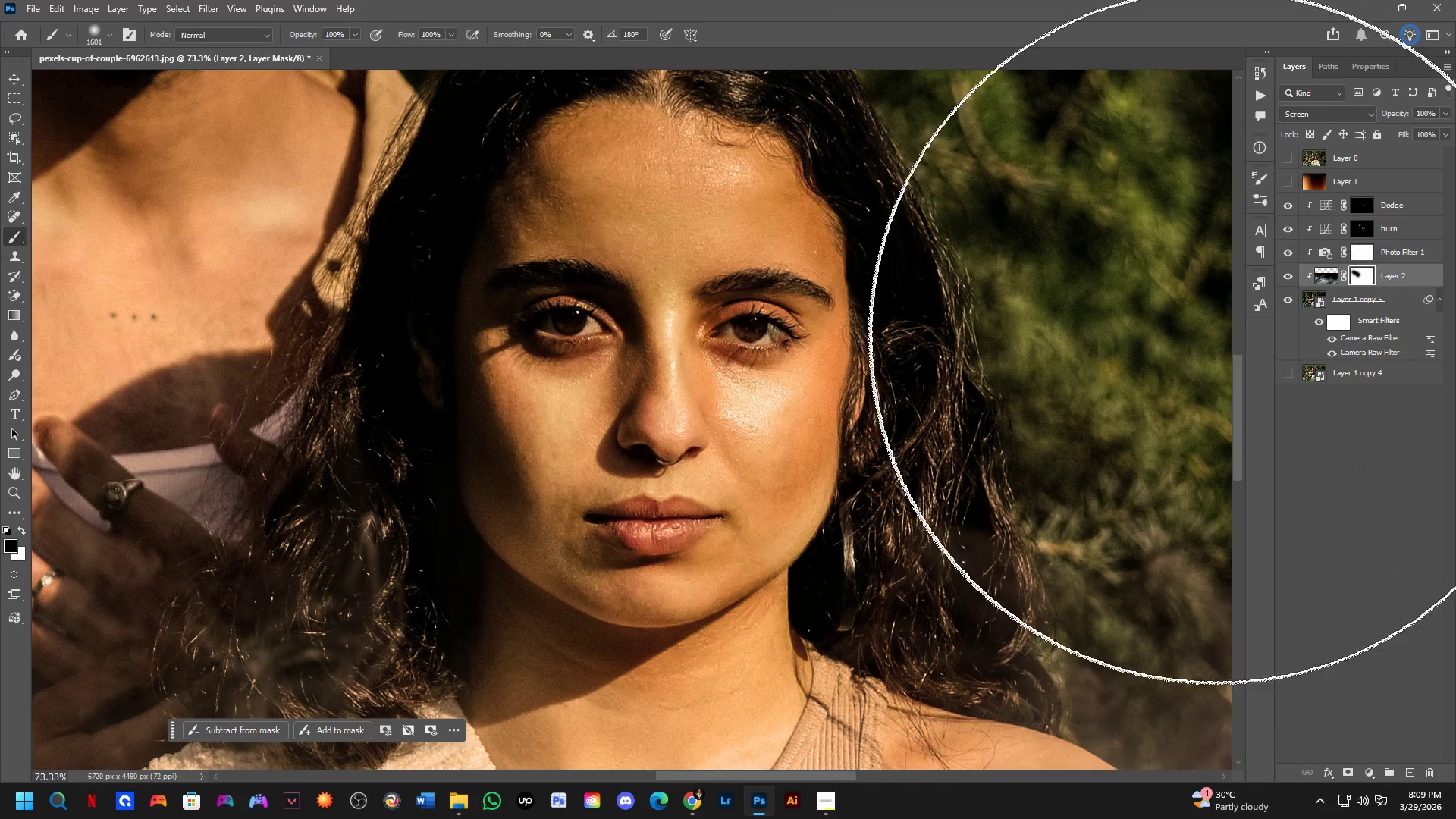 
scroll: coordinate [694, 310], scroll_direction: up, amount: 4.0
 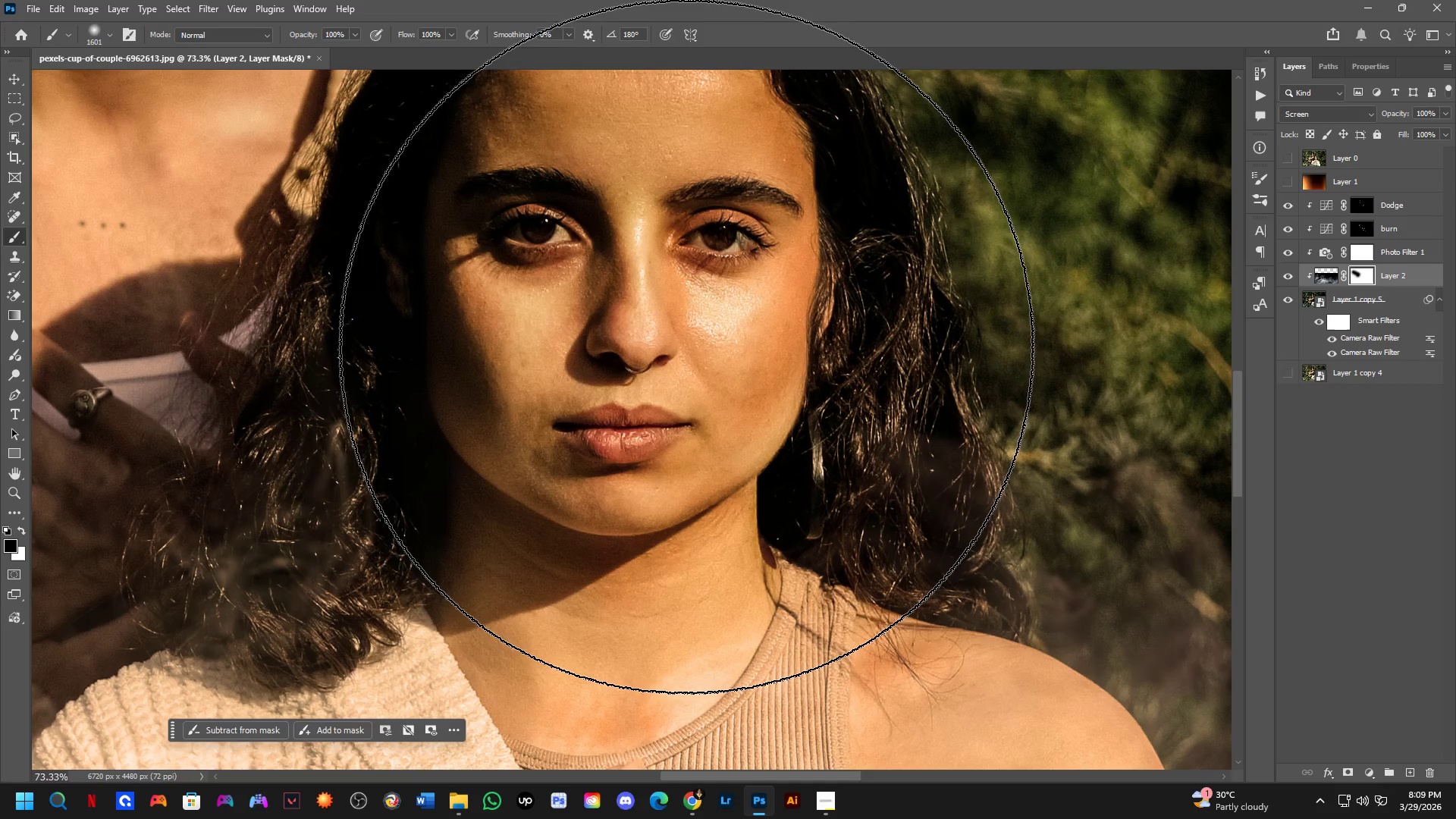 
left_click_drag(start_coordinate=[674, 316], to_coordinate=[705, 408])
 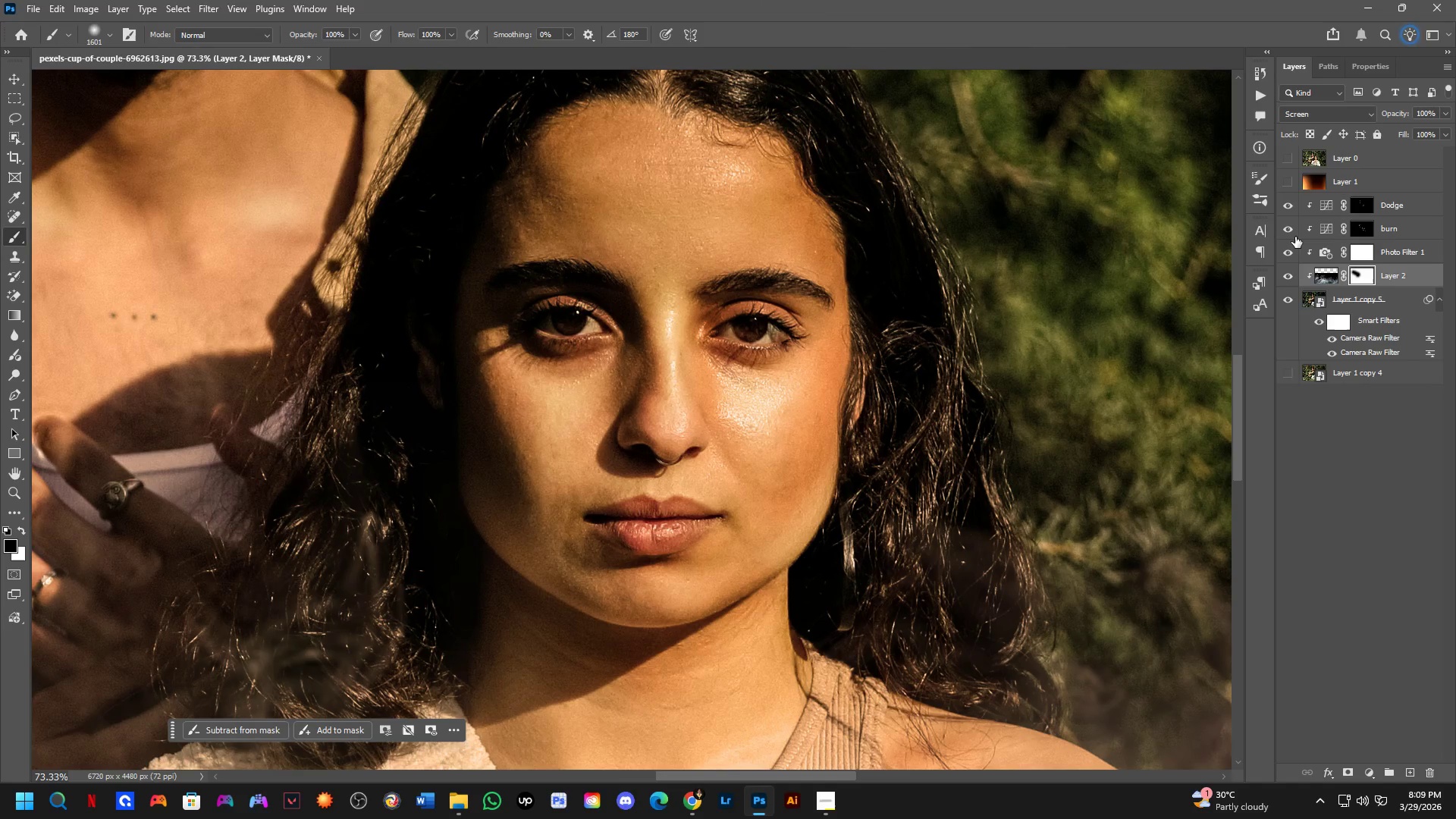 
double_click([1290, 229])
 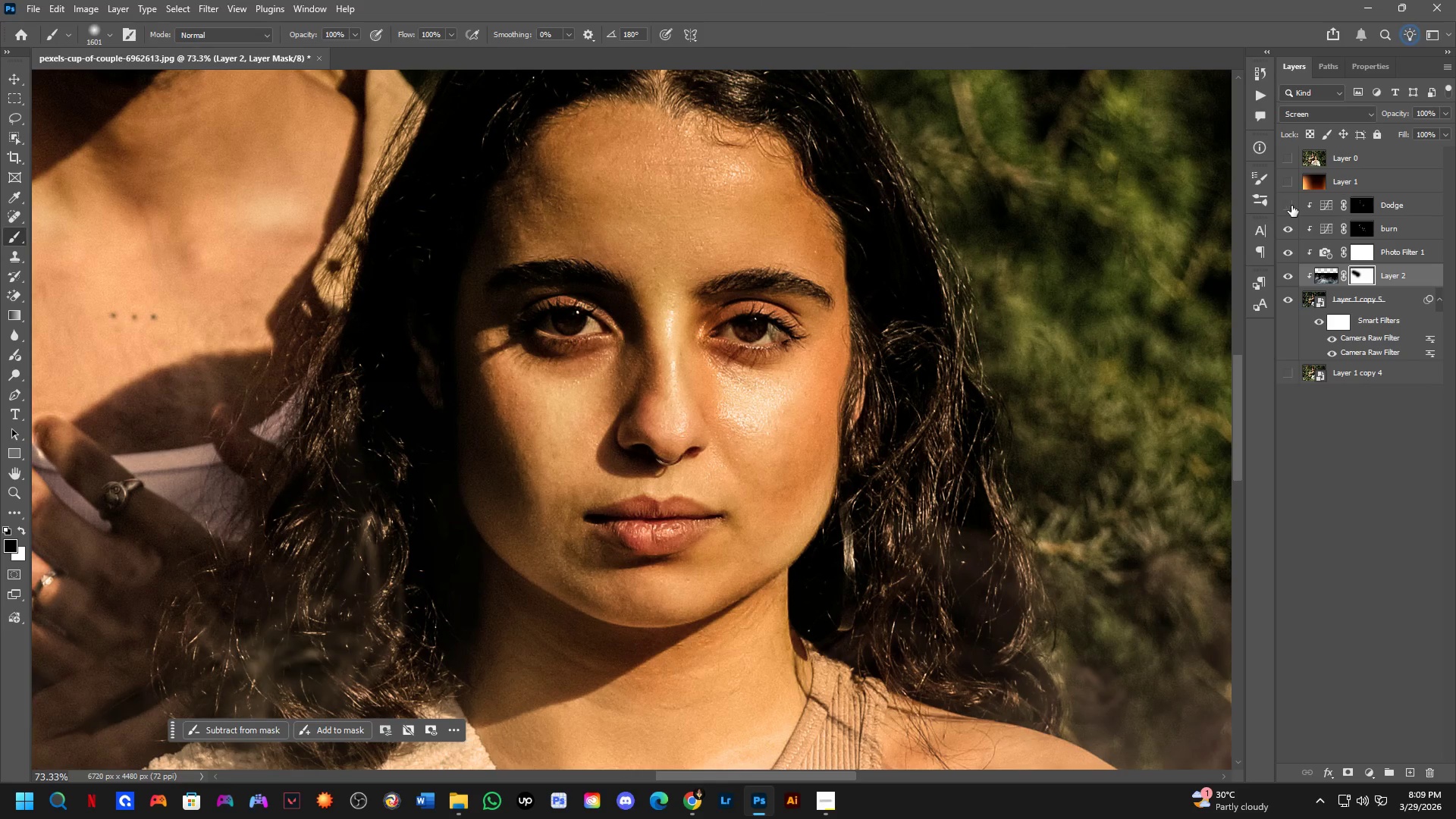 
double_click([1291, 206])
 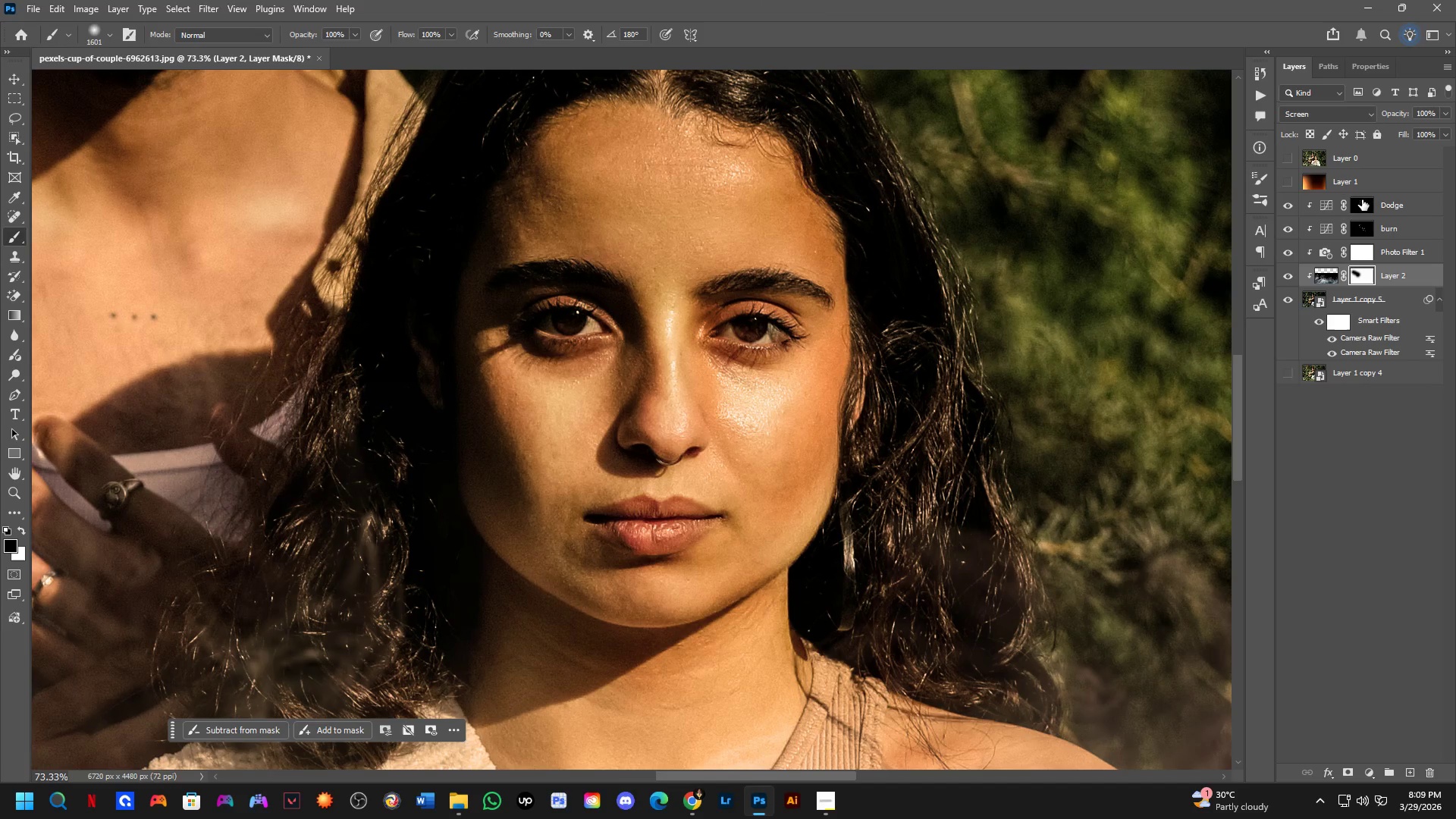 
left_click([1360, 199])
 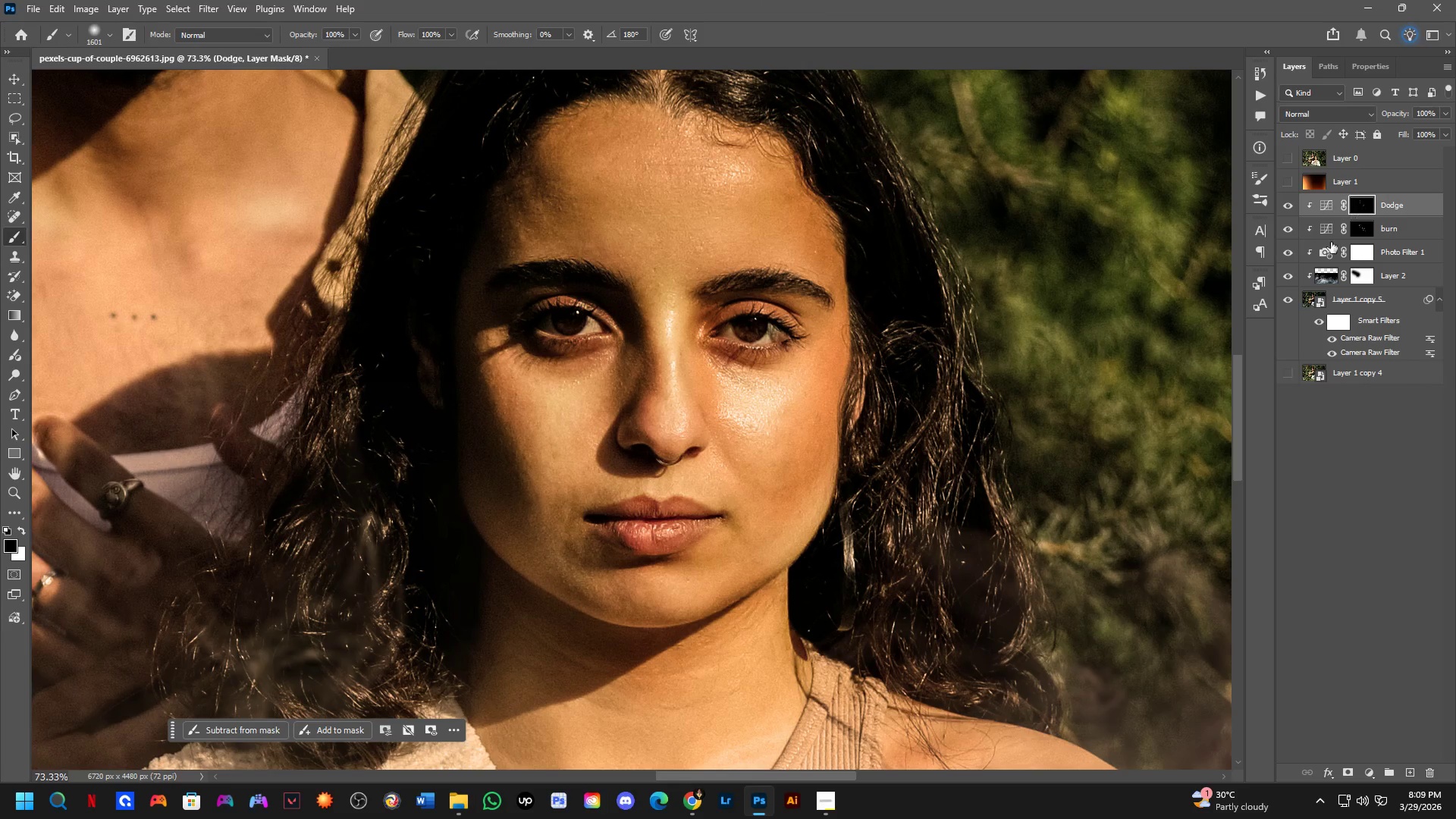 
key(B)
 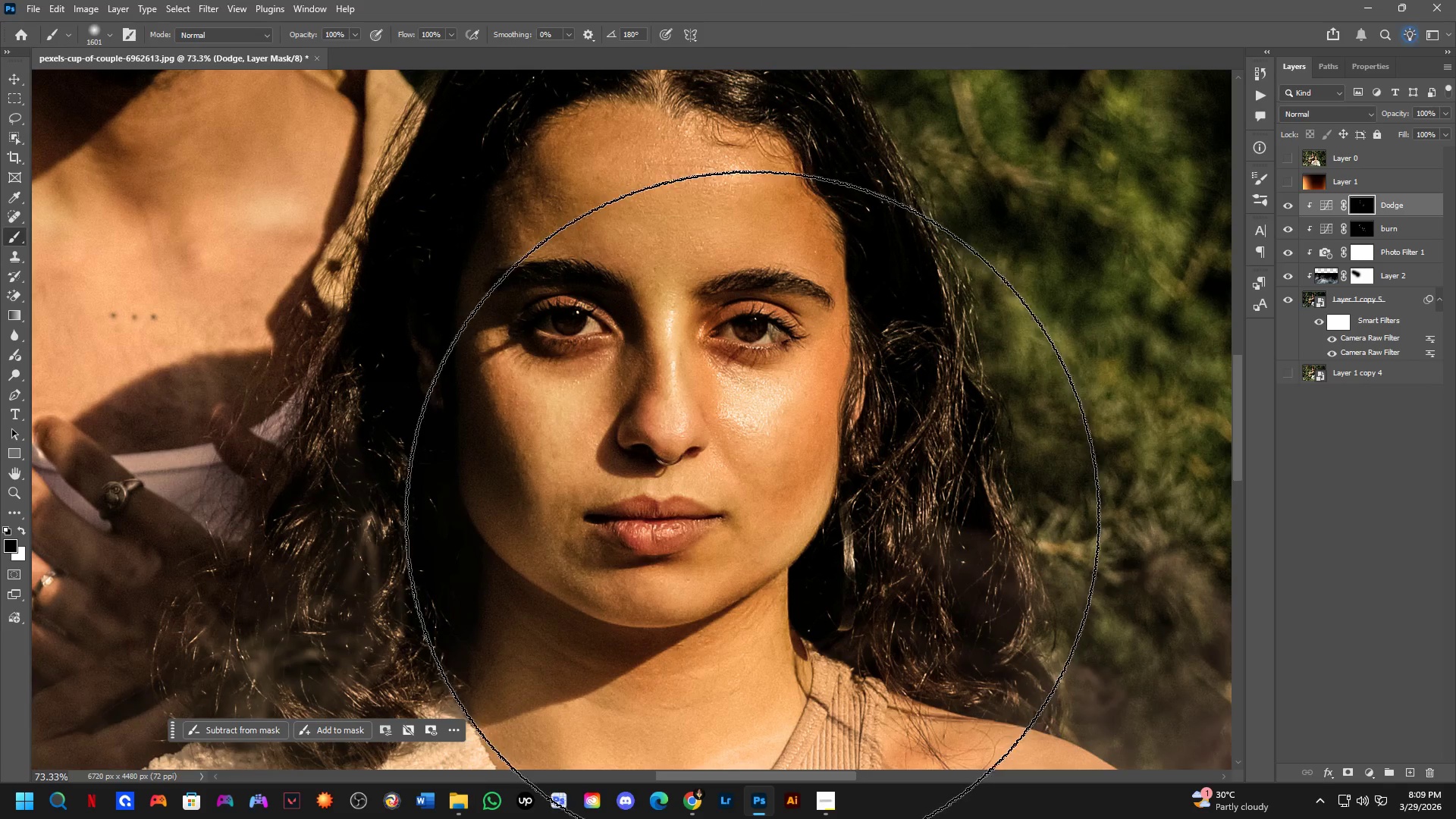 
hold_key(key=AltLeft, duration=0.73)
 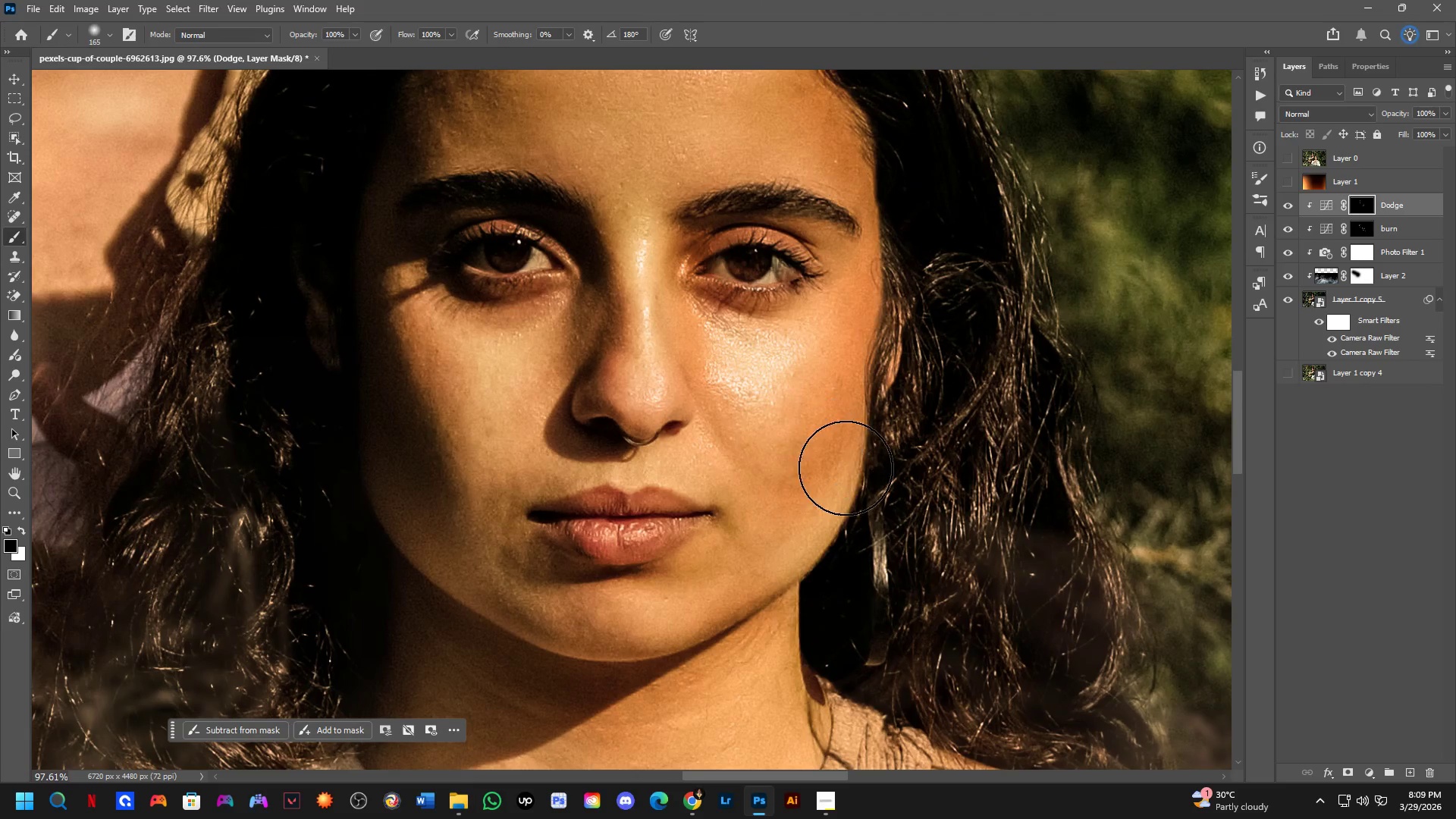 
scroll: coordinate [759, 523], scroll_direction: up, amount: 3.0
 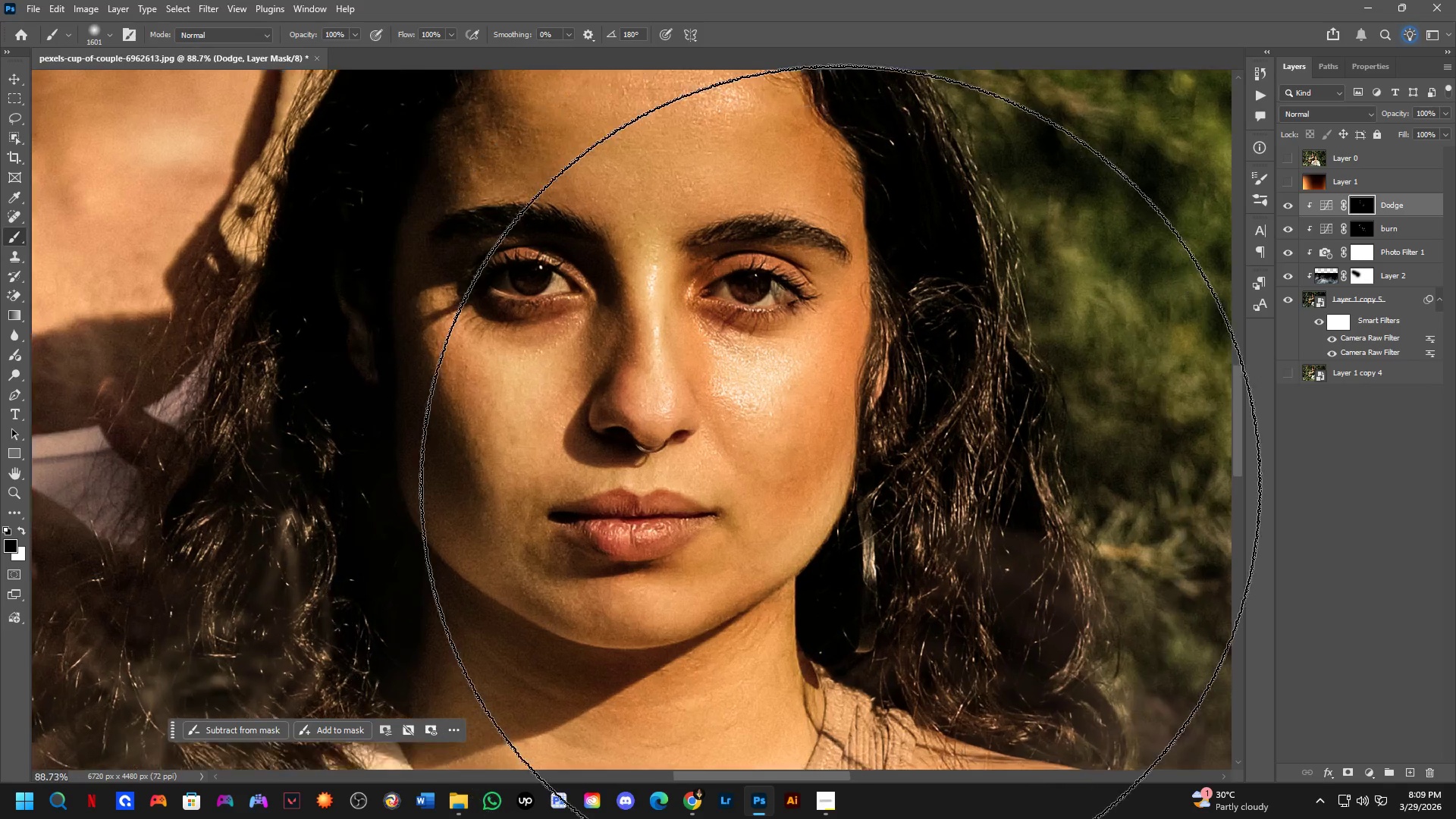 
key(Alt+AltLeft)
 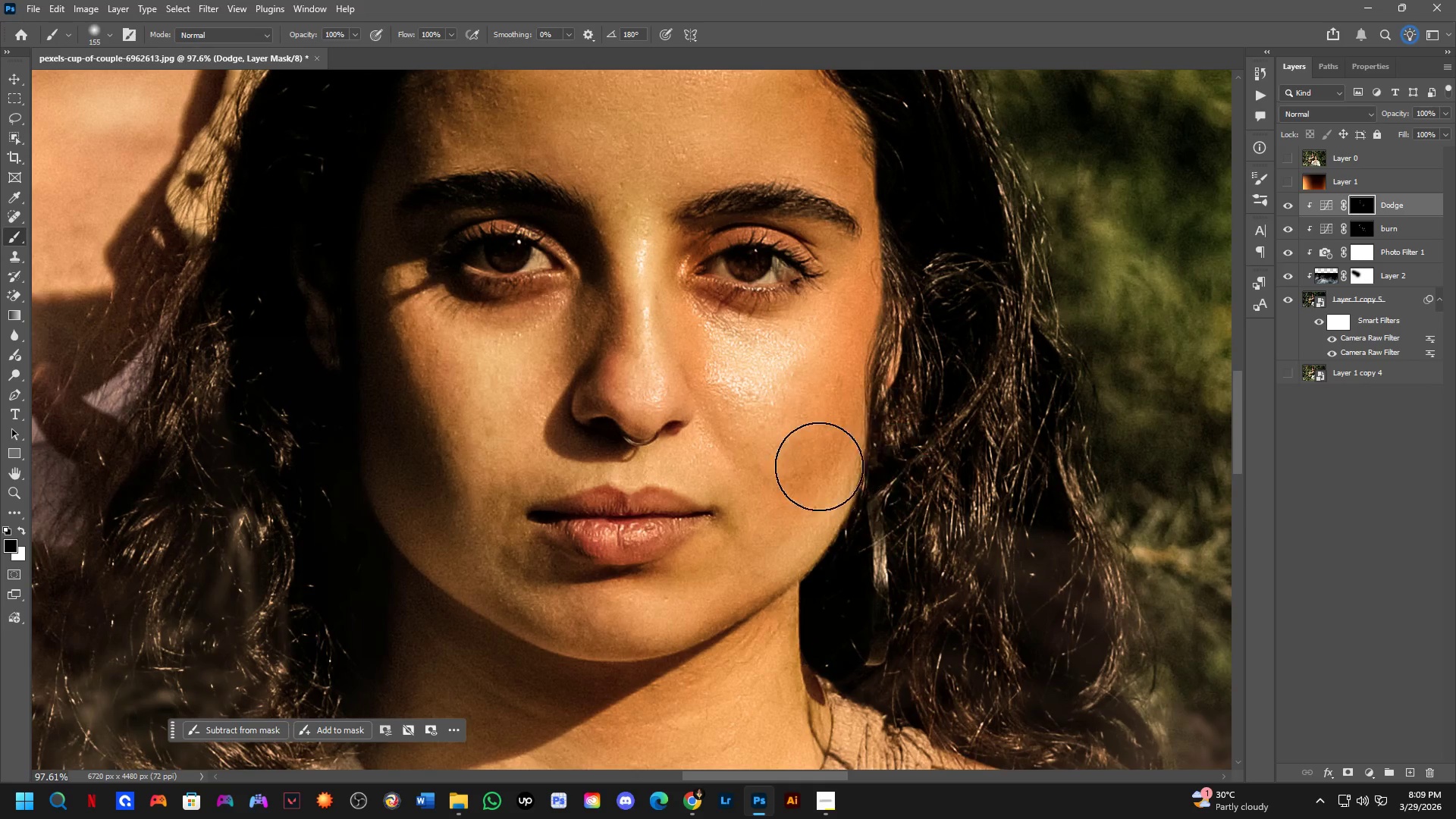 
key(Alt+AltLeft)
 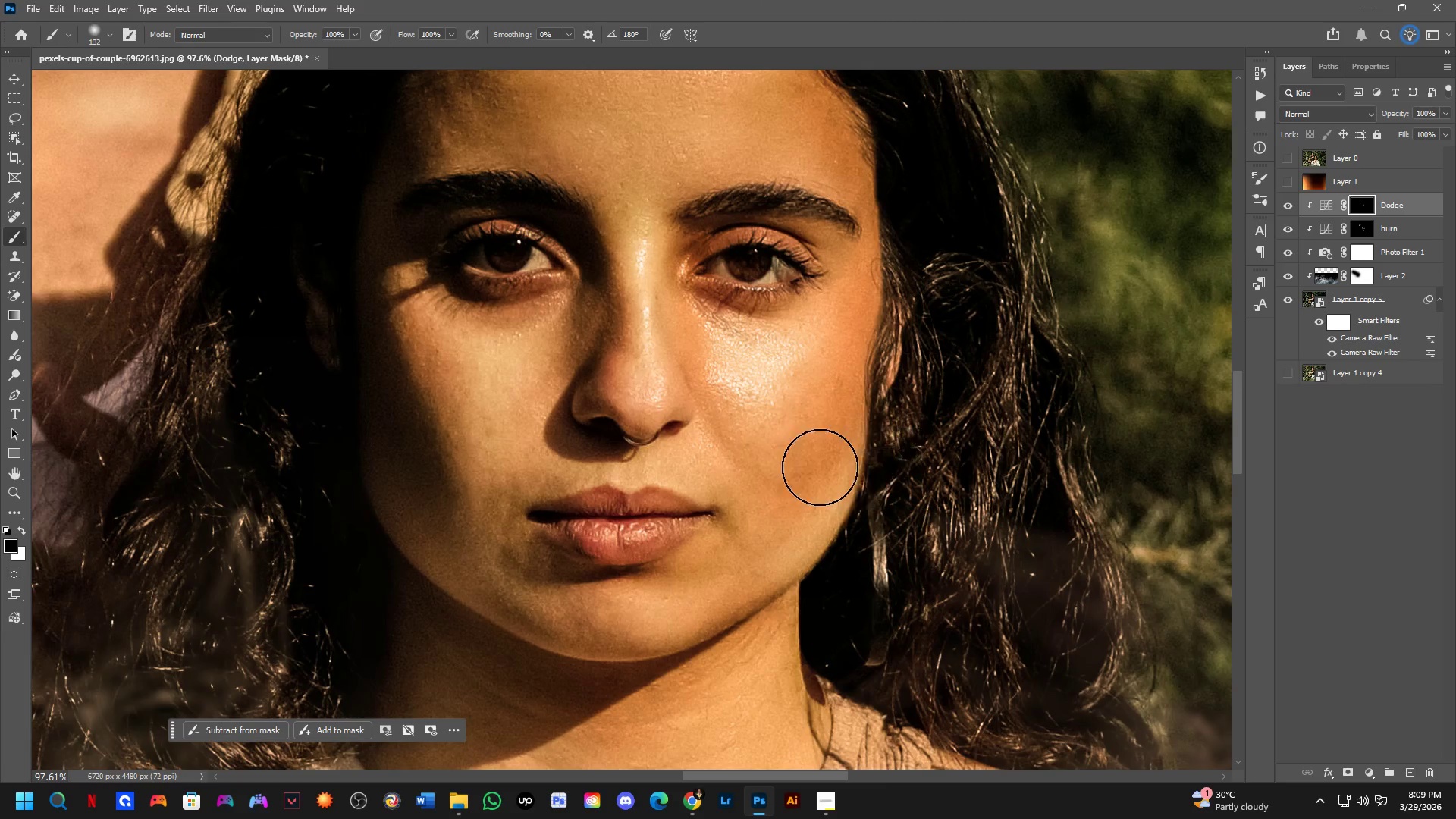 
key(X)
 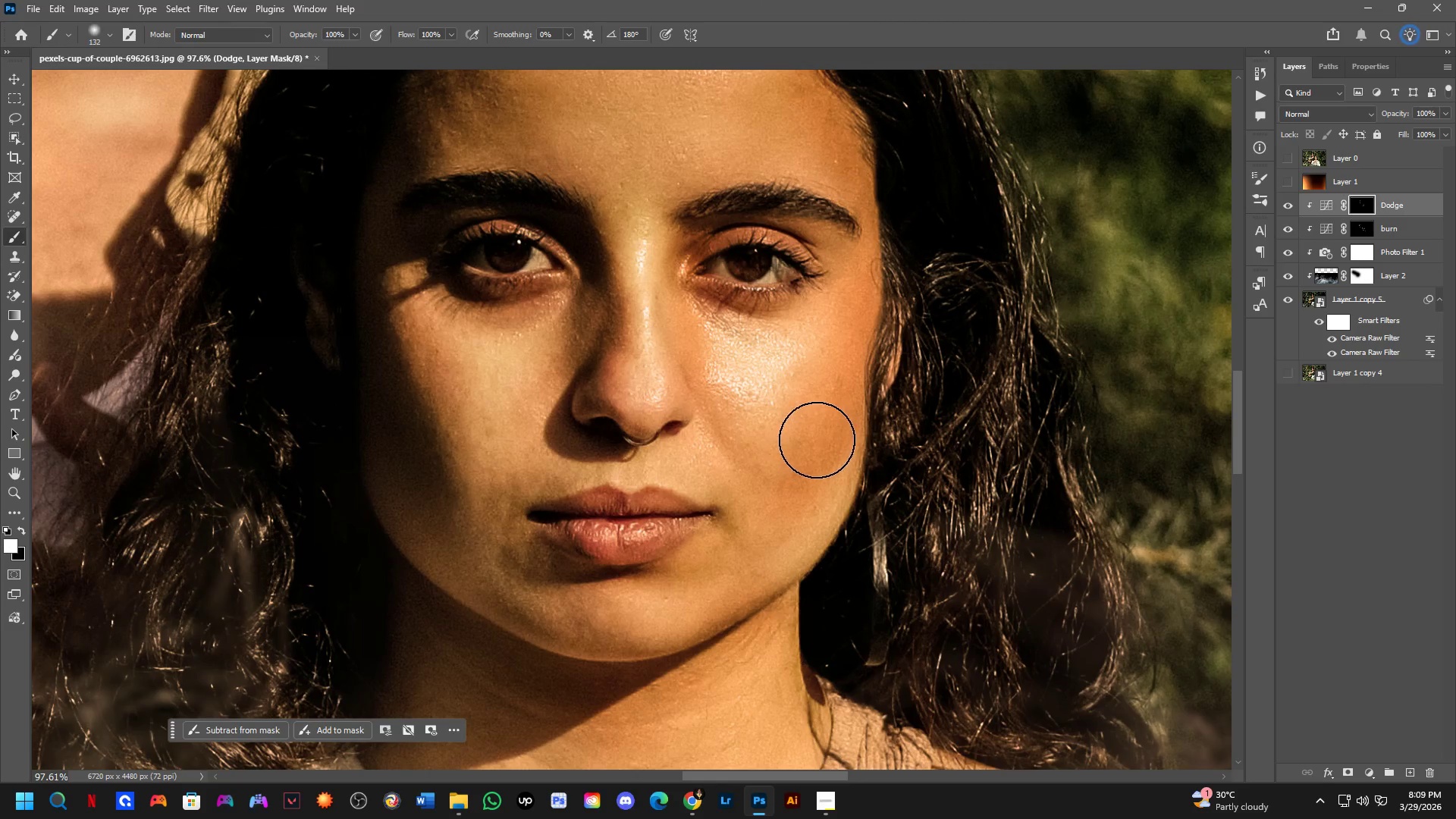 
left_click_drag(start_coordinate=[817, 443], to_coordinate=[755, 528])
 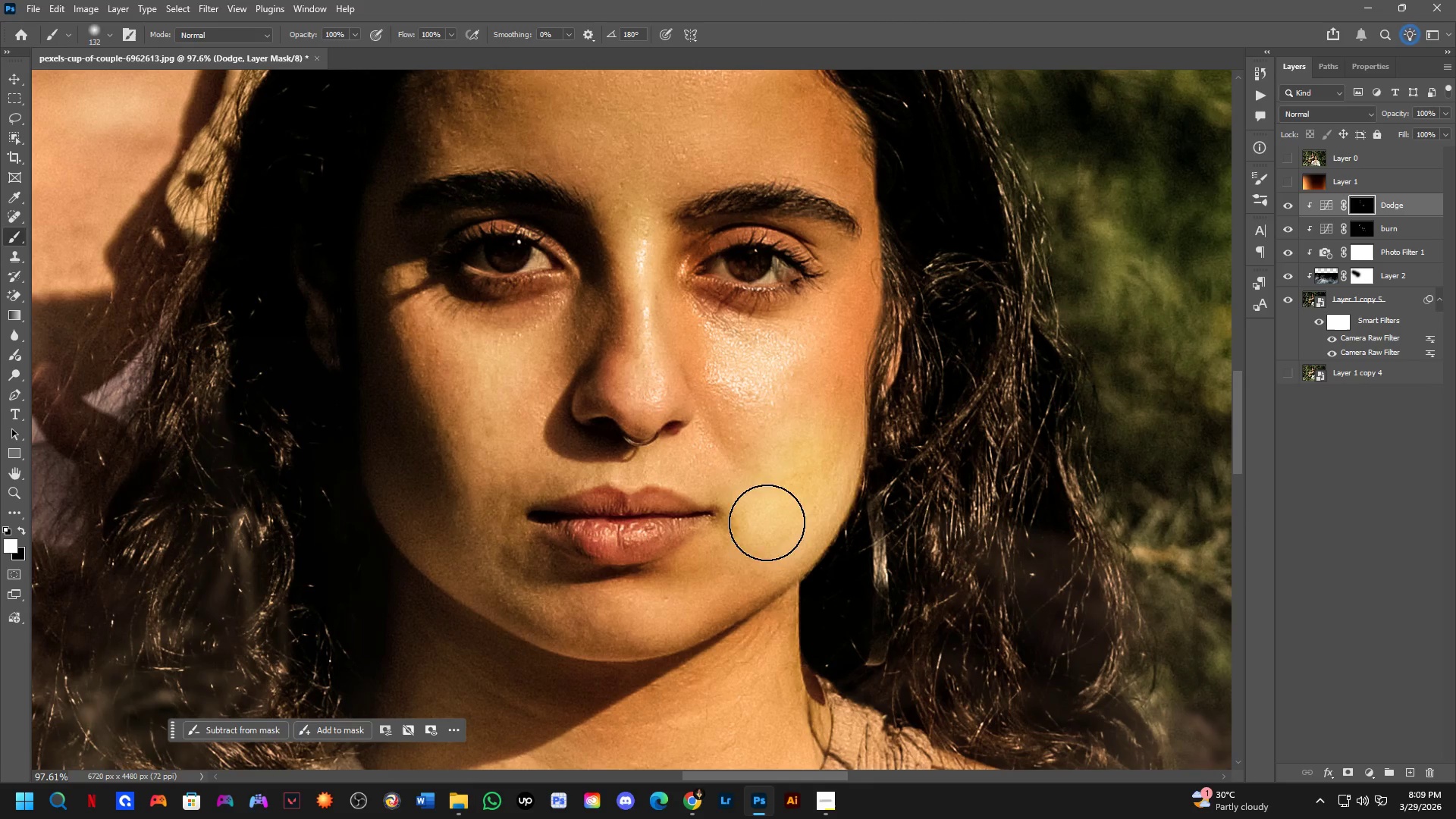 
key(Control+ControlLeft)
 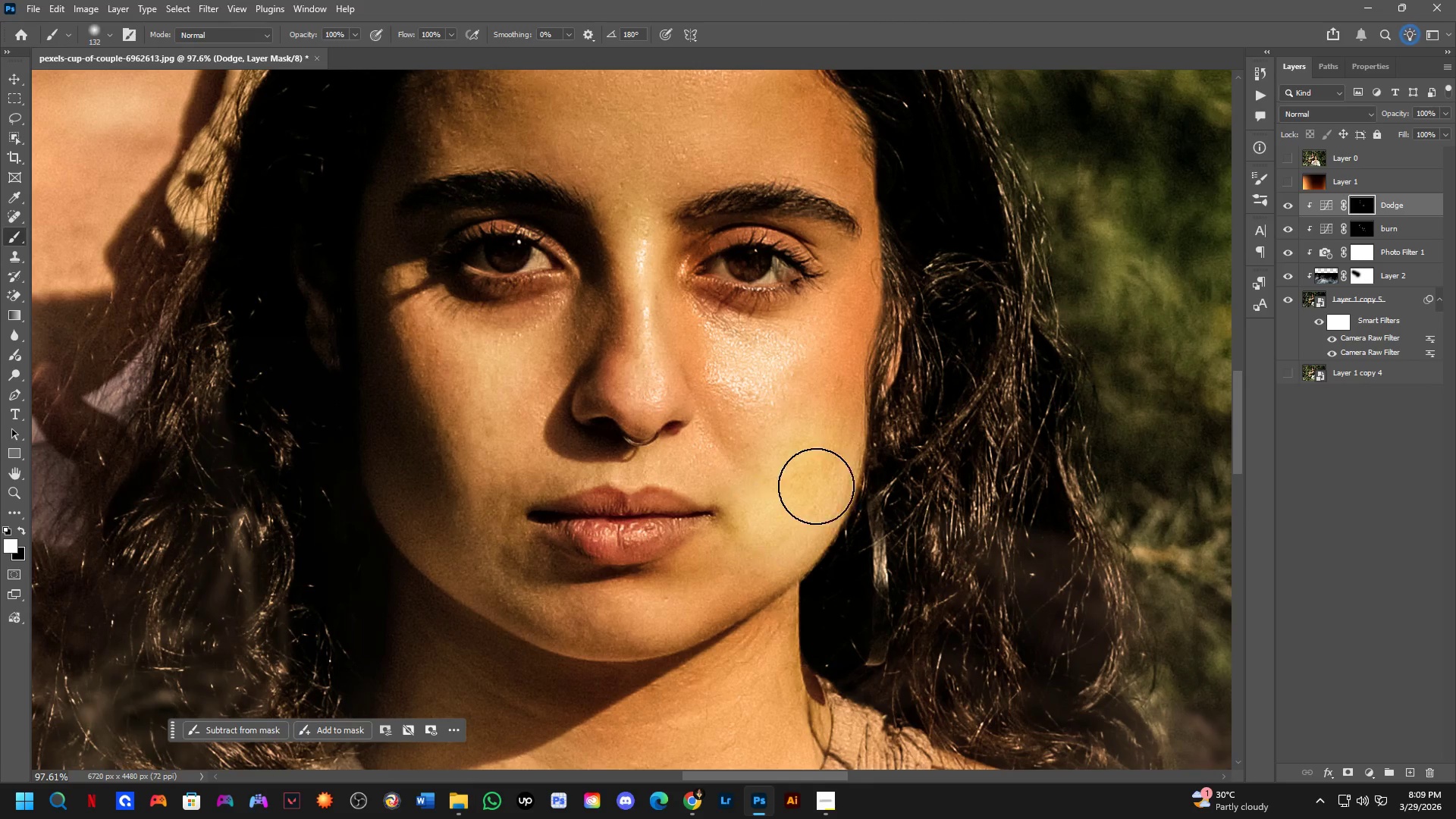 
key(Control+Z)
 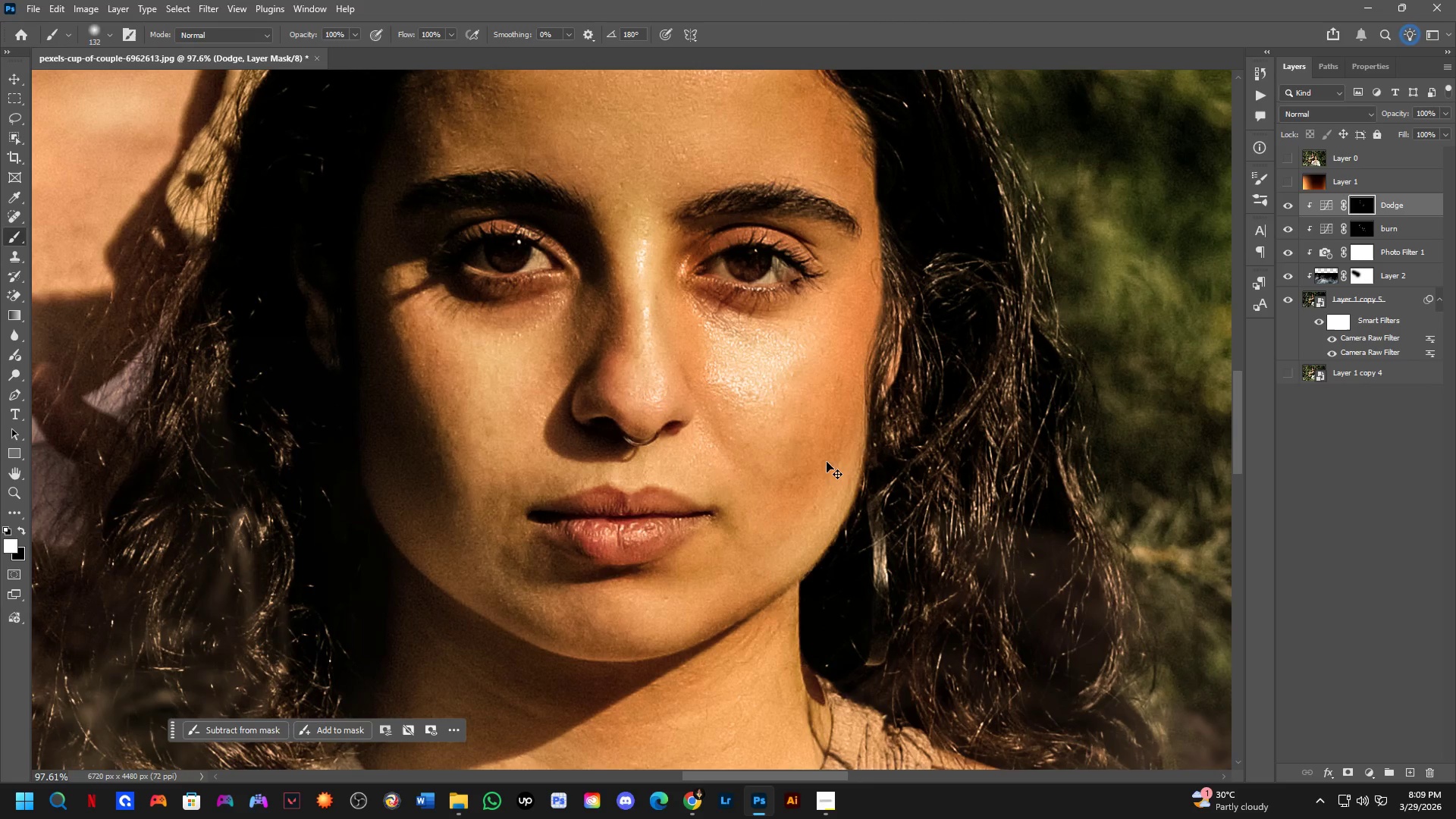 
key(X)
 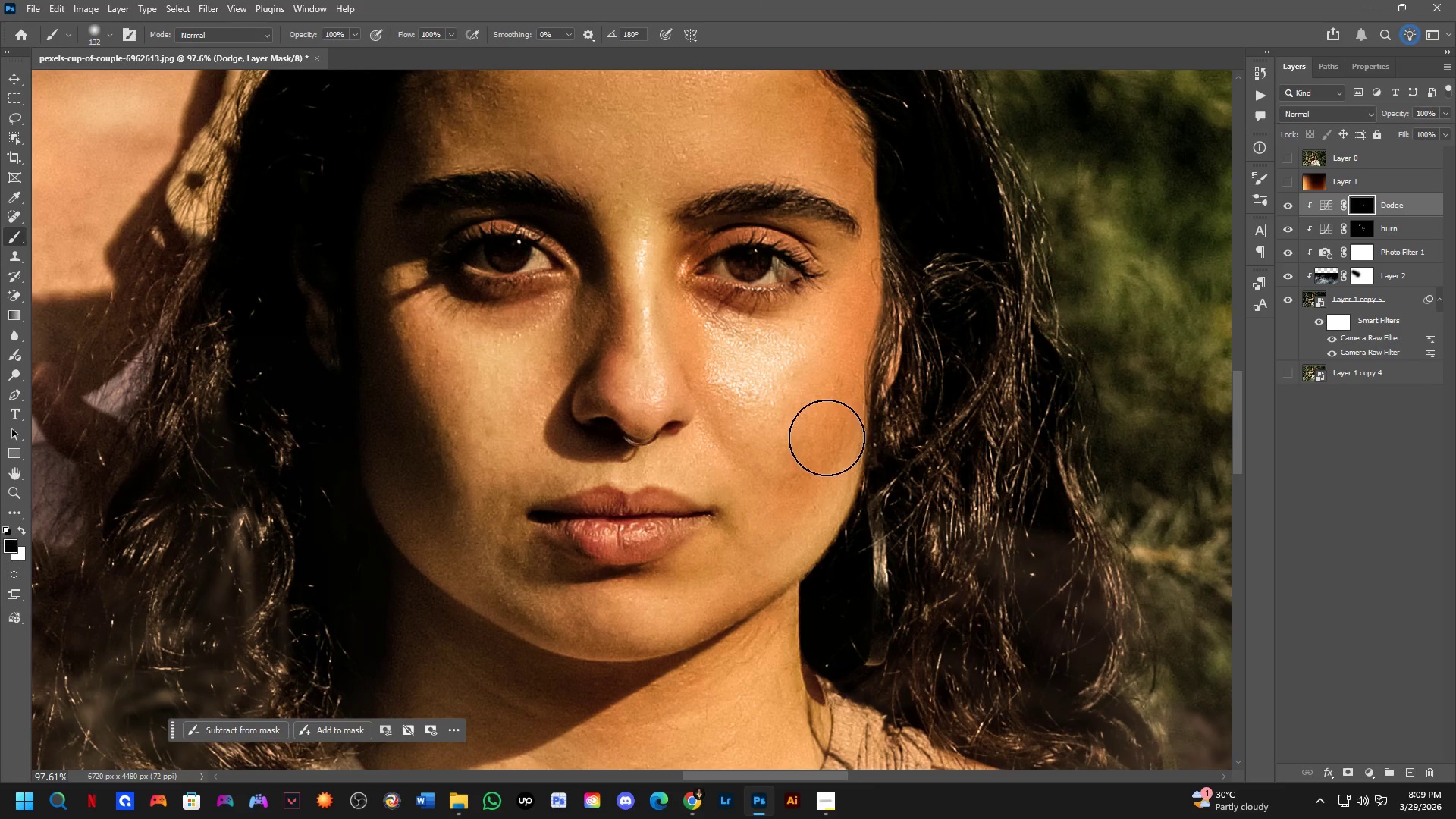 
left_click_drag(start_coordinate=[827, 438], to_coordinate=[836, 435])
 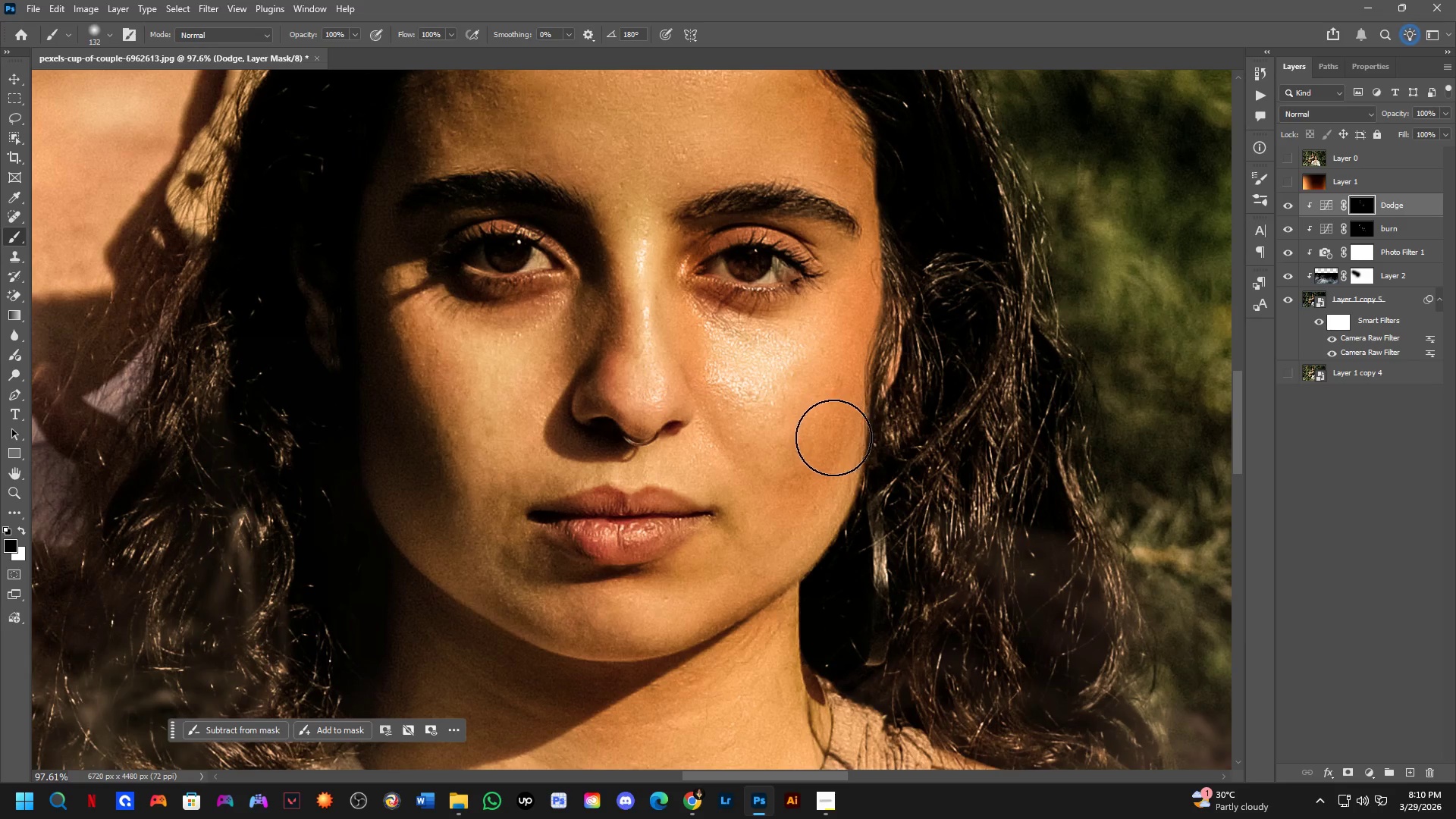 
key(Shift+ShiftLeft)
 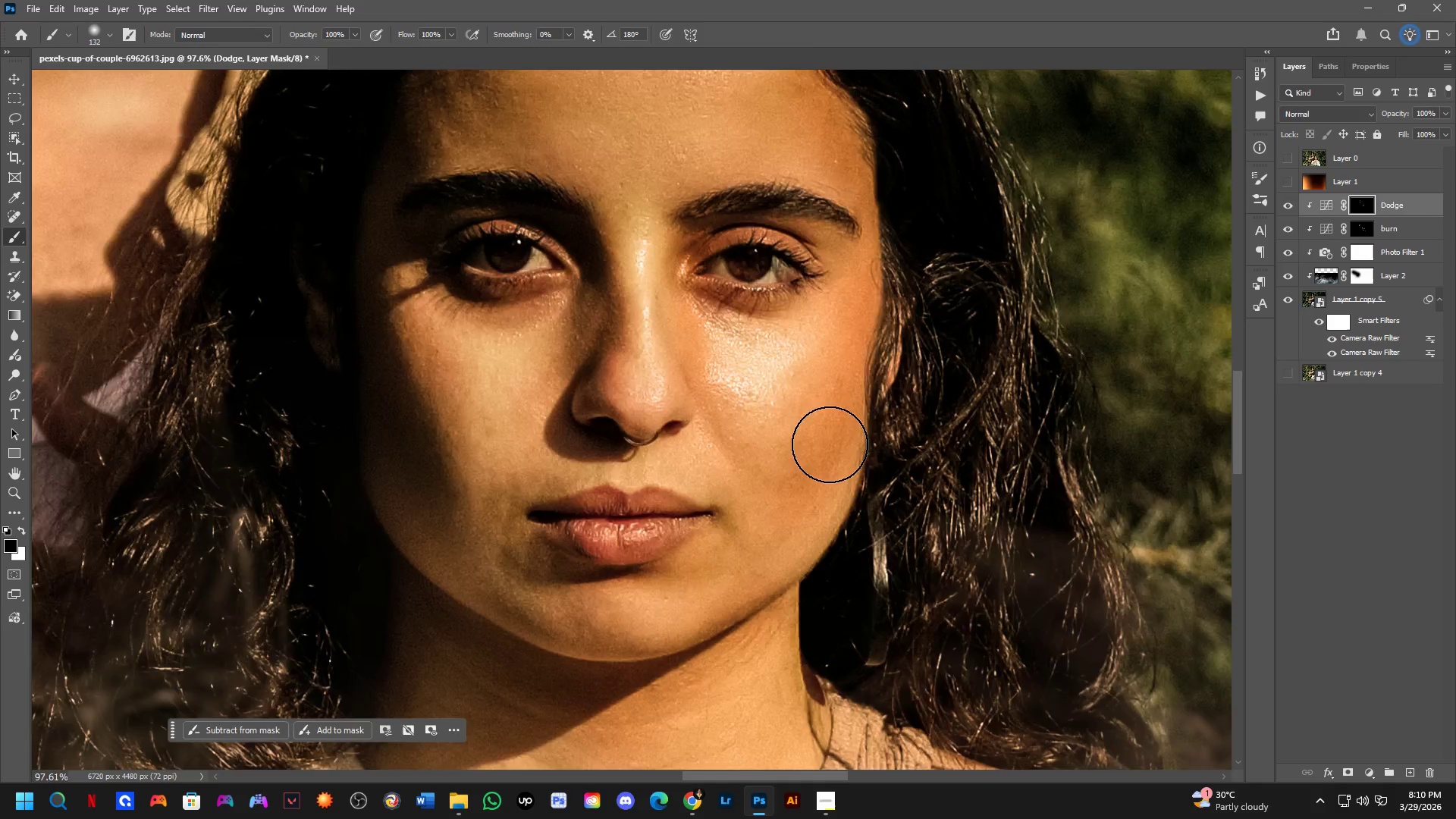 
scroll: coordinate [830, 447], scroll_direction: down, amount: 3.0
 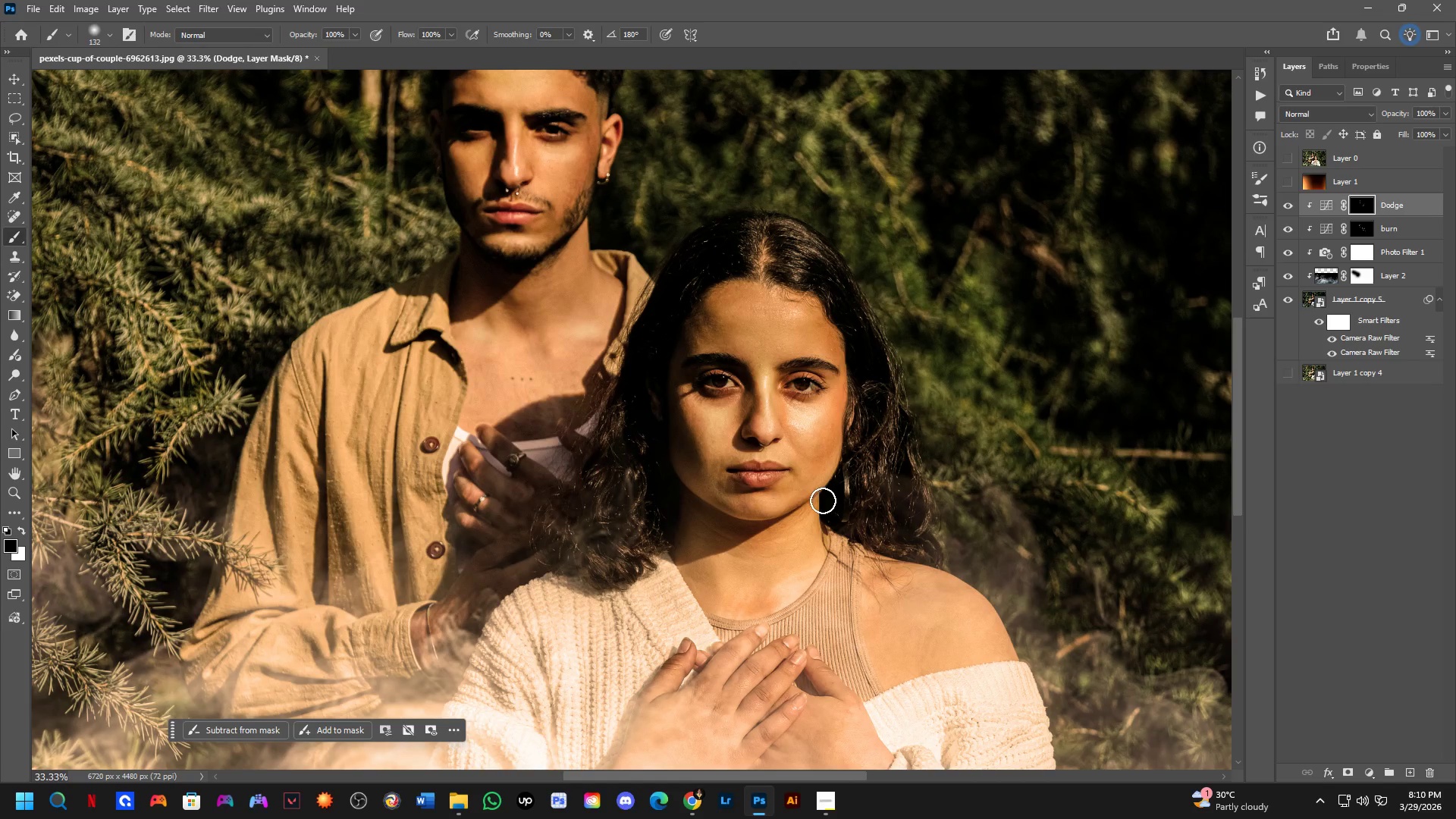 
hold_key(key=Space, duration=0.52)
 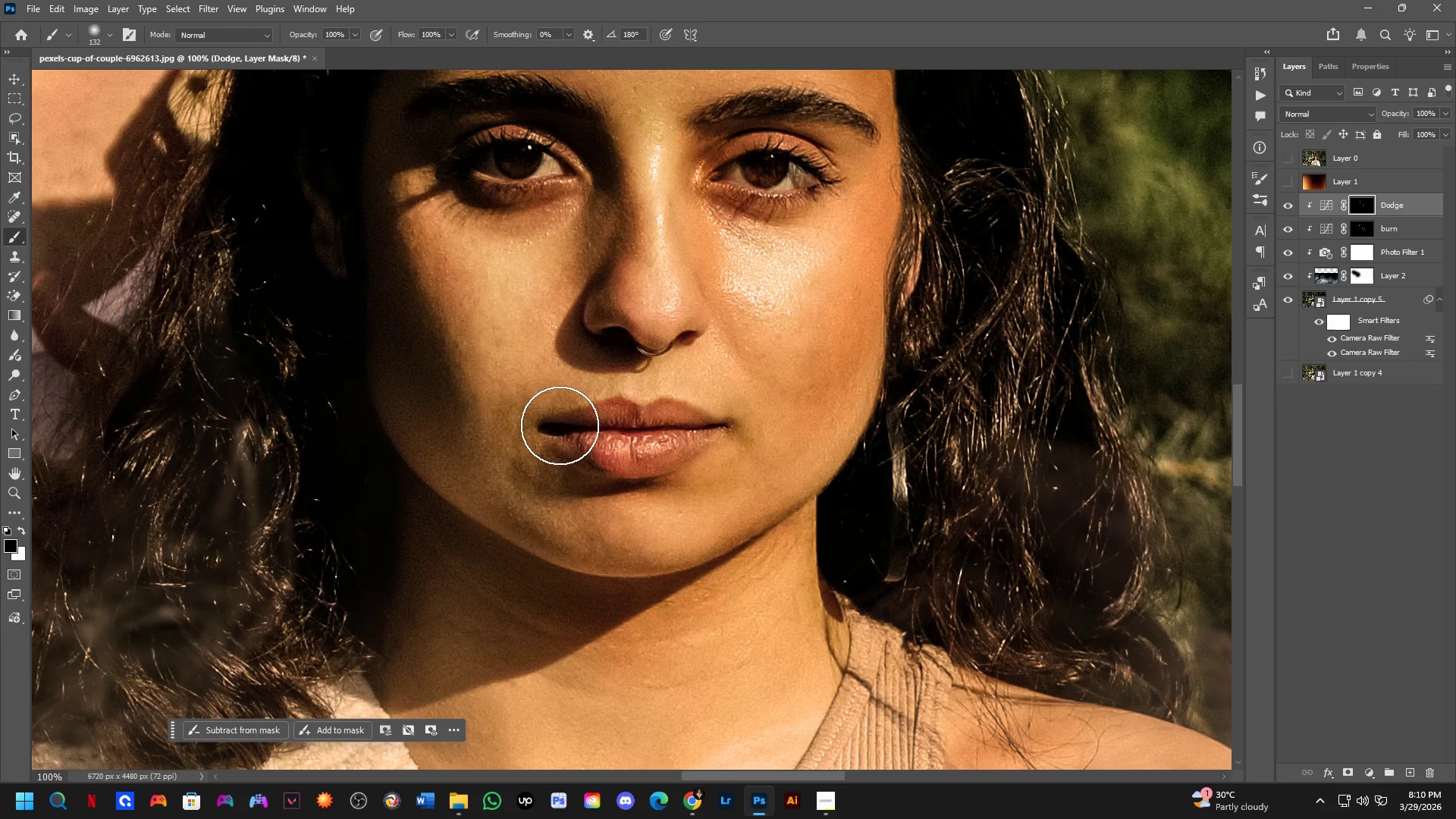 
left_click_drag(start_coordinate=[825, 491], to_coordinate=[696, 460])
 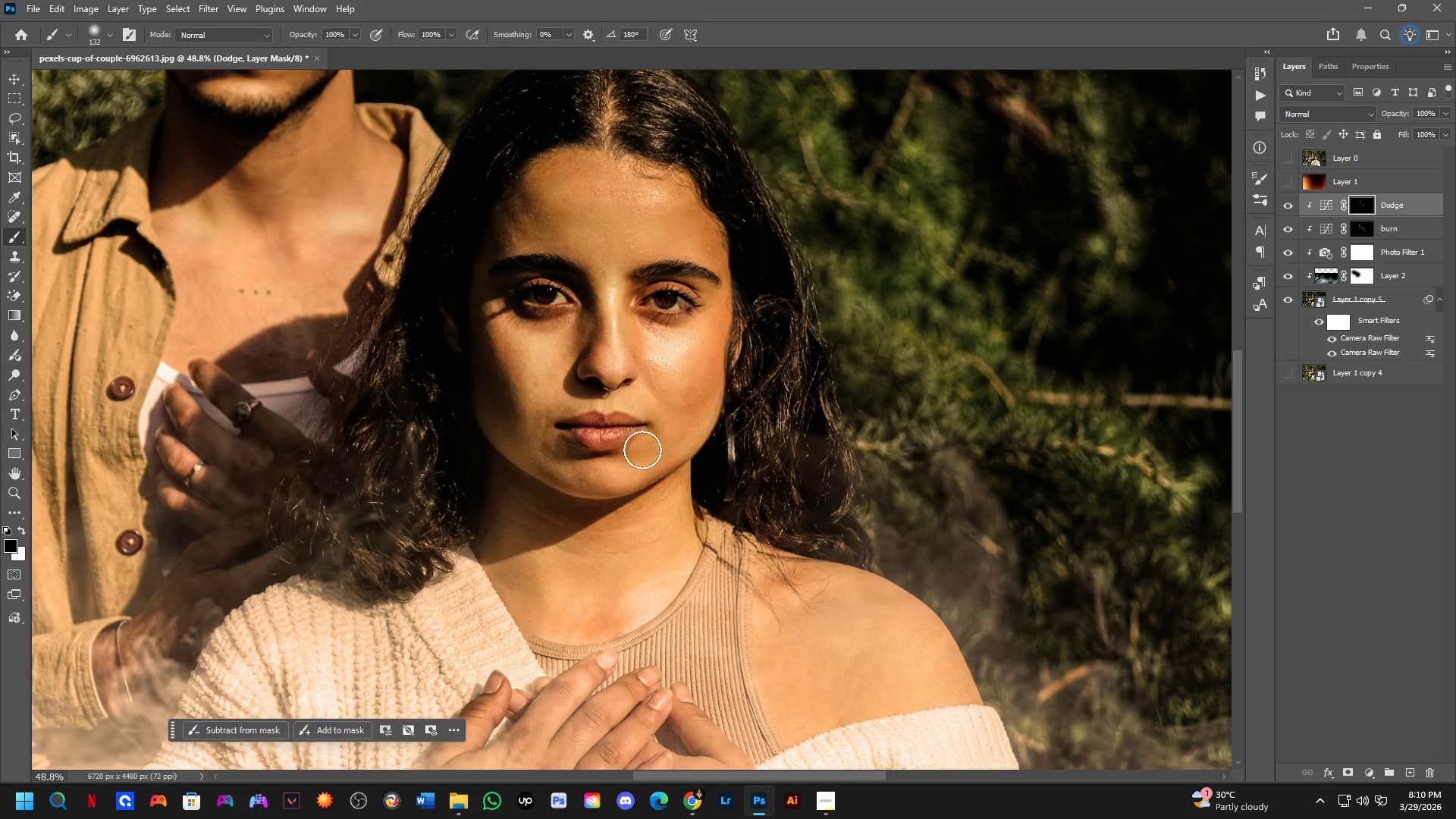 
scroll: coordinate [816, 497], scroll_direction: up, amount: 4.0
 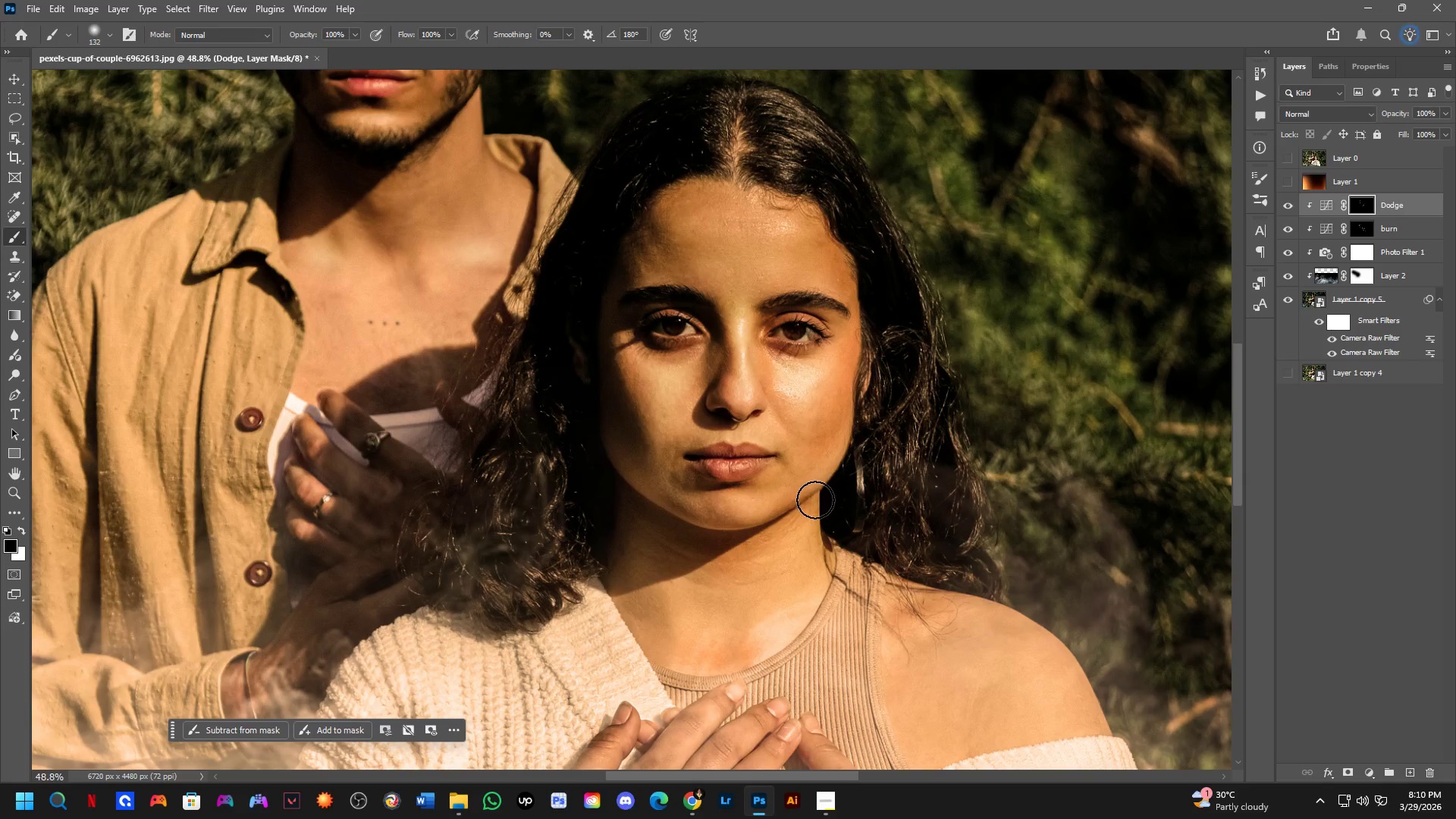 
key(Shift+ShiftLeft)
 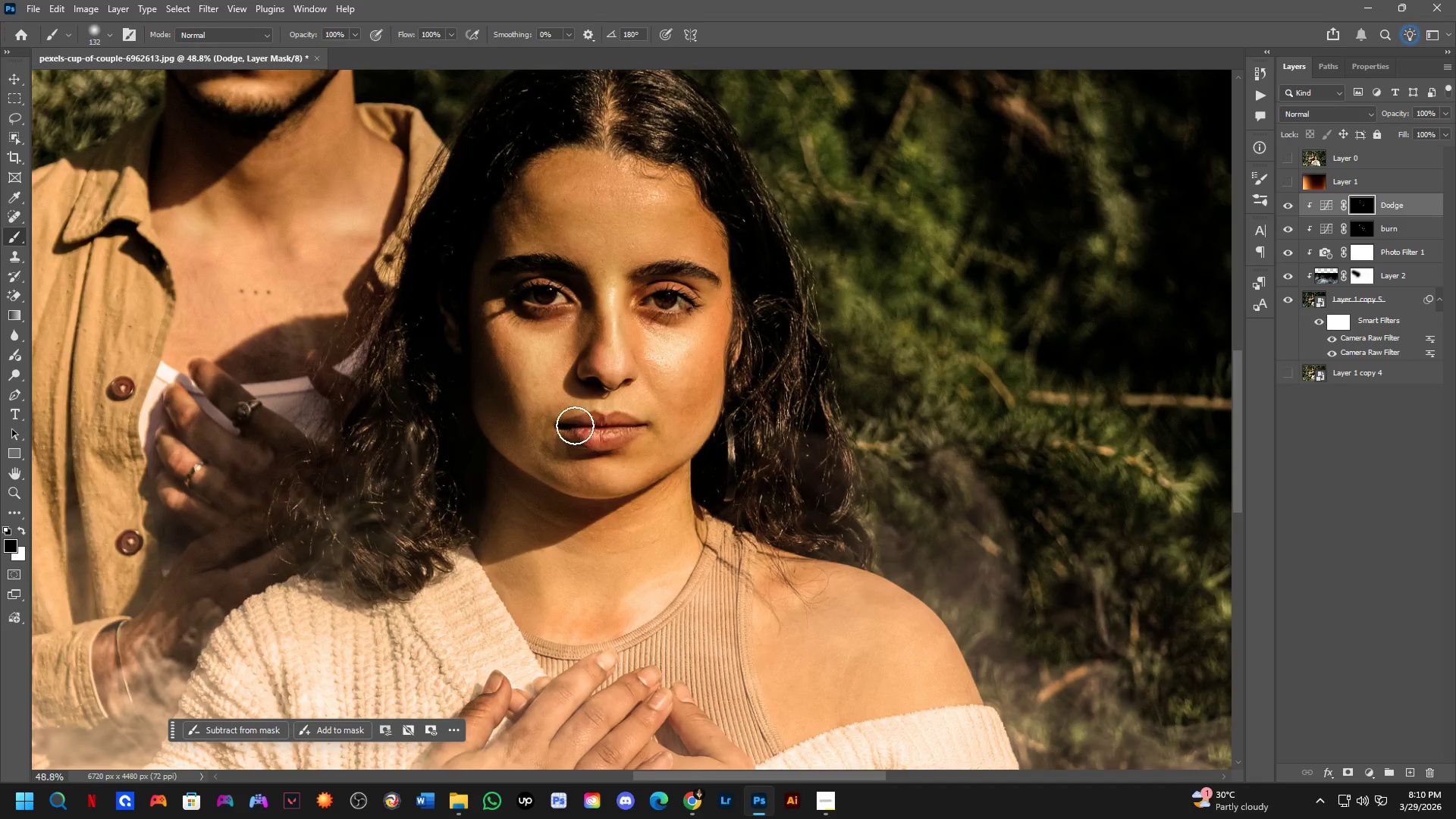 
scroll: coordinate [570, 424], scroll_direction: up, amount: 3.0
 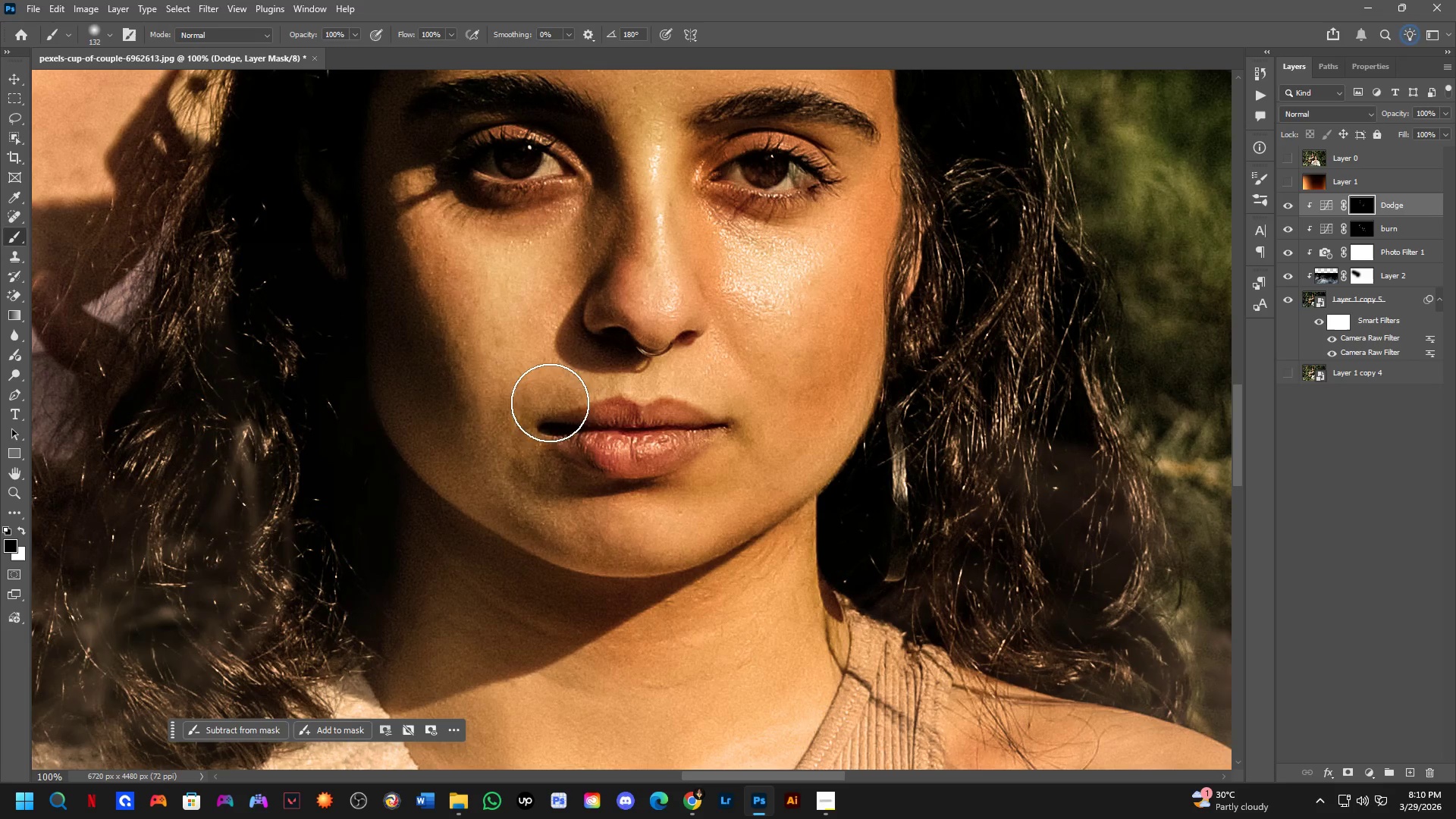 
hold_key(key=Space, duration=0.52)
 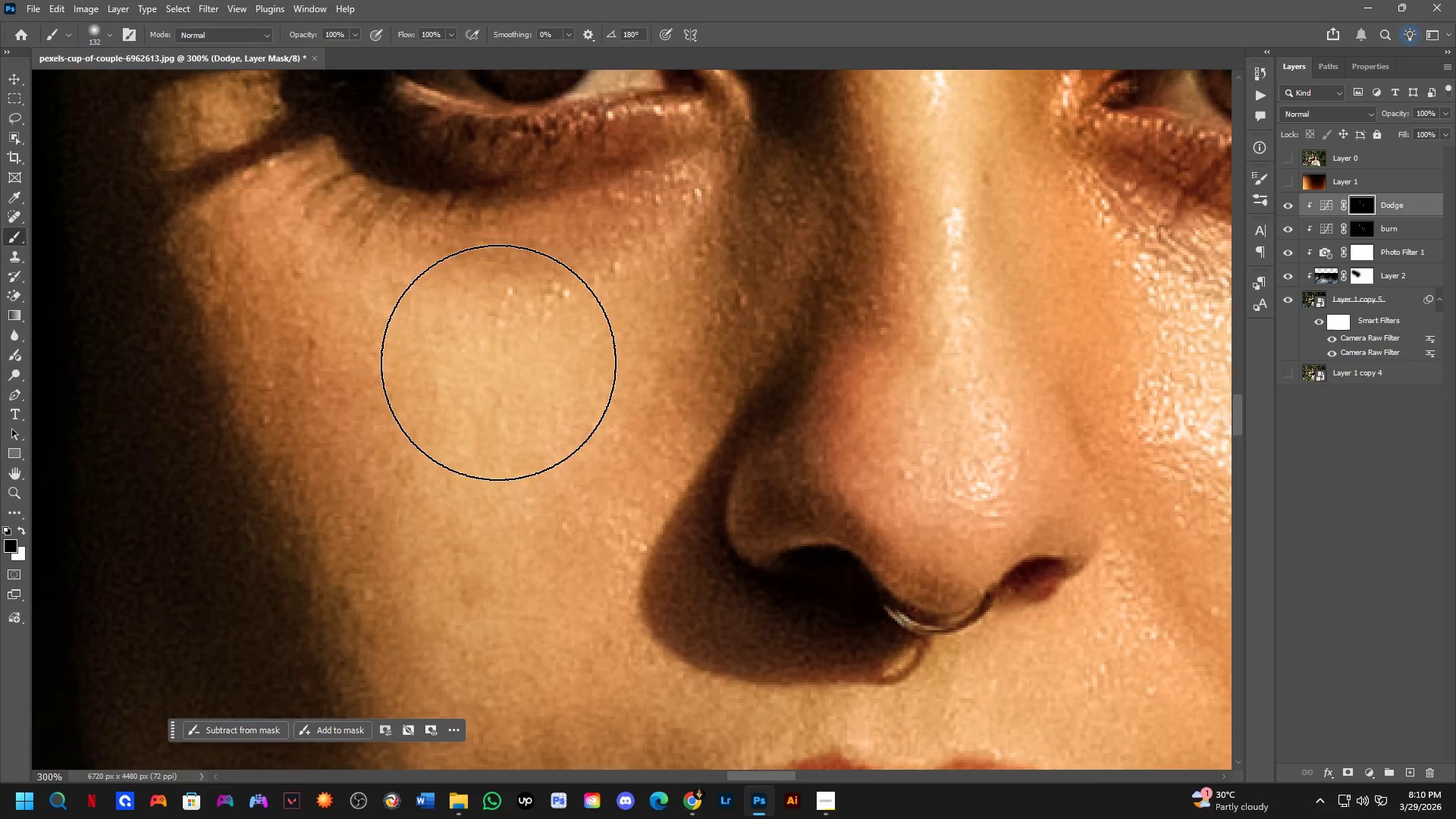 
left_click_drag(start_coordinate=[530, 271], to_coordinate=[522, 369])
 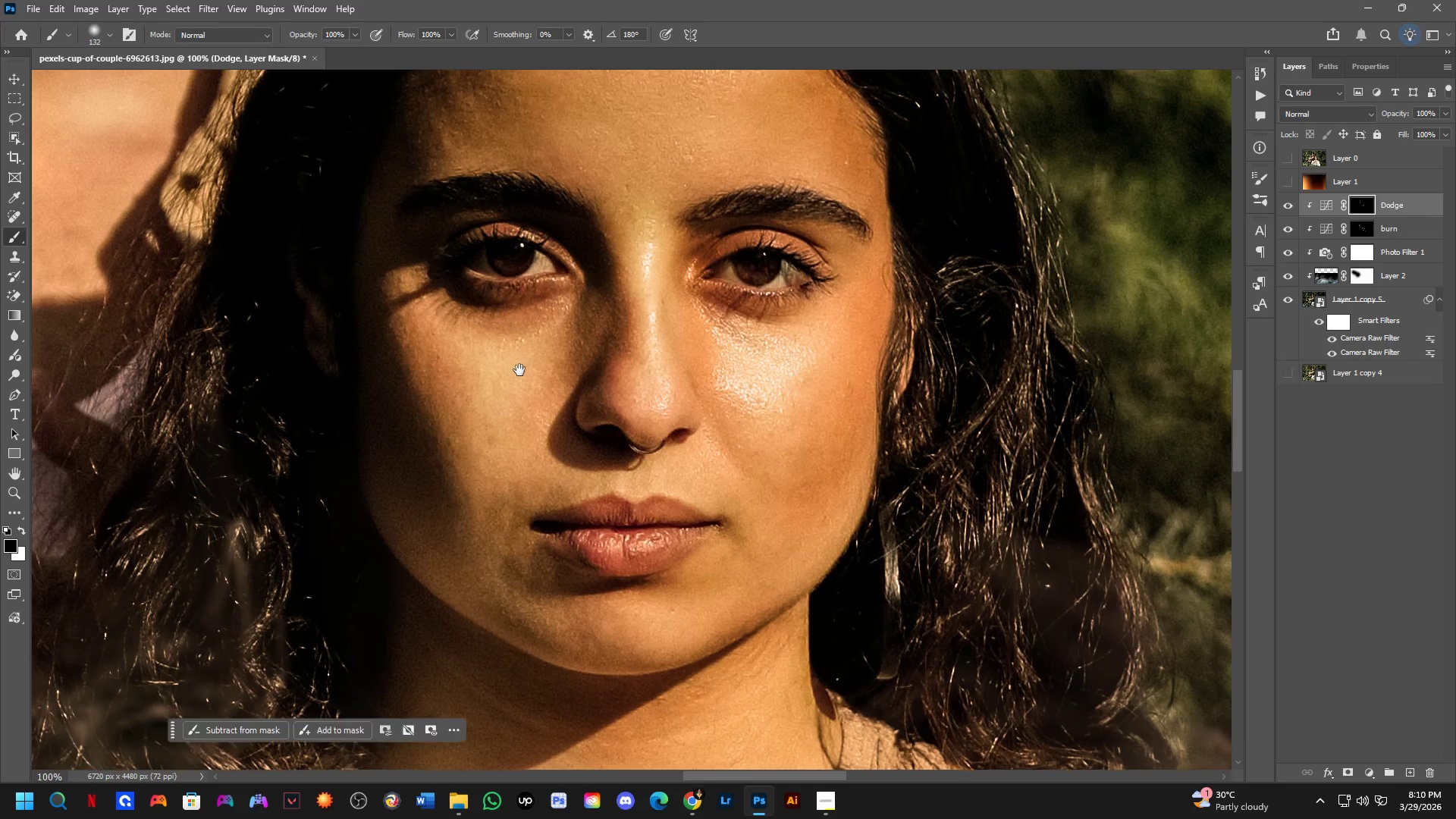 
key(Shift+ShiftLeft)
 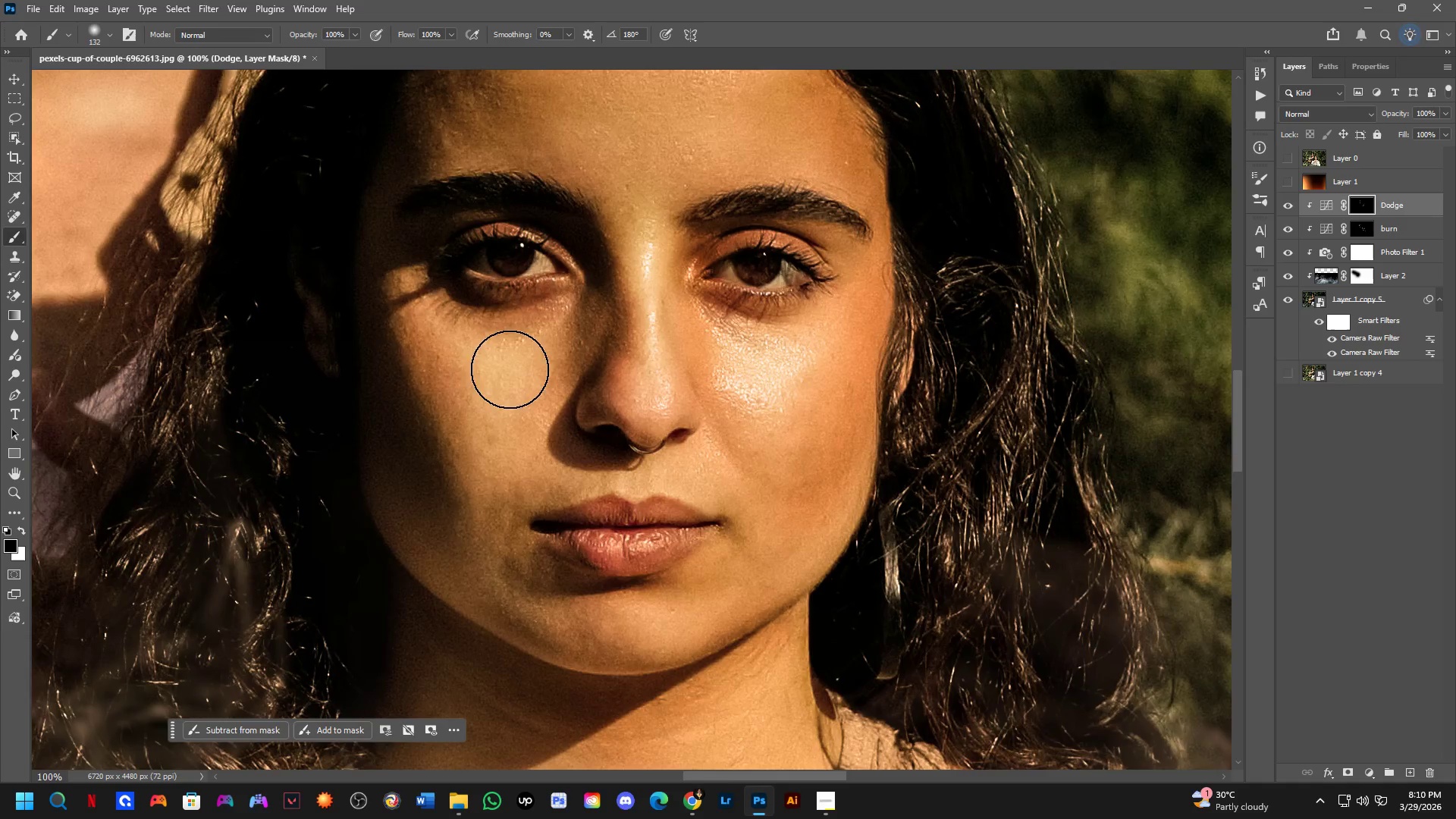 
key(Shift+ShiftLeft)
 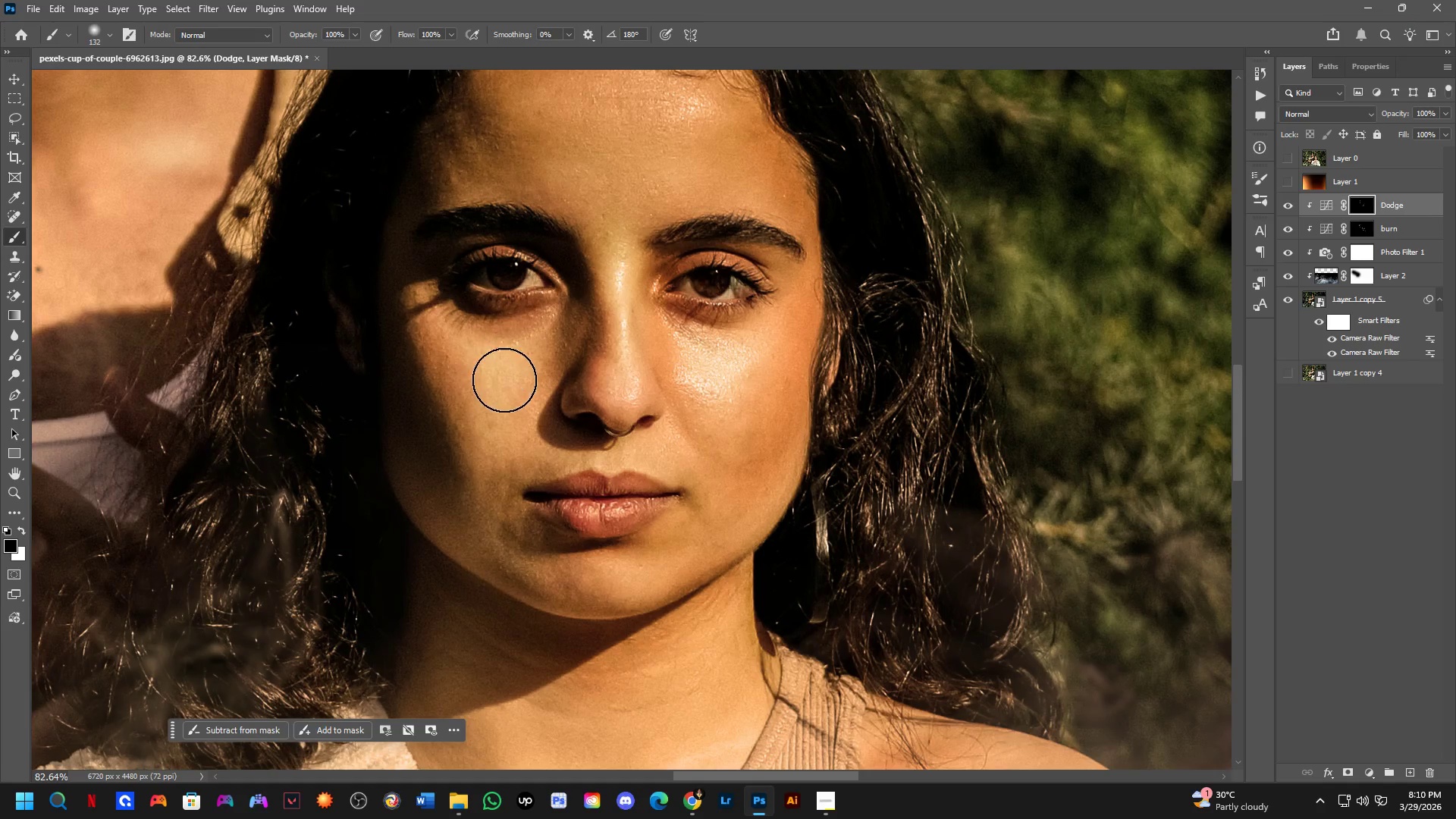 
key(Shift+ShiftLeft)
 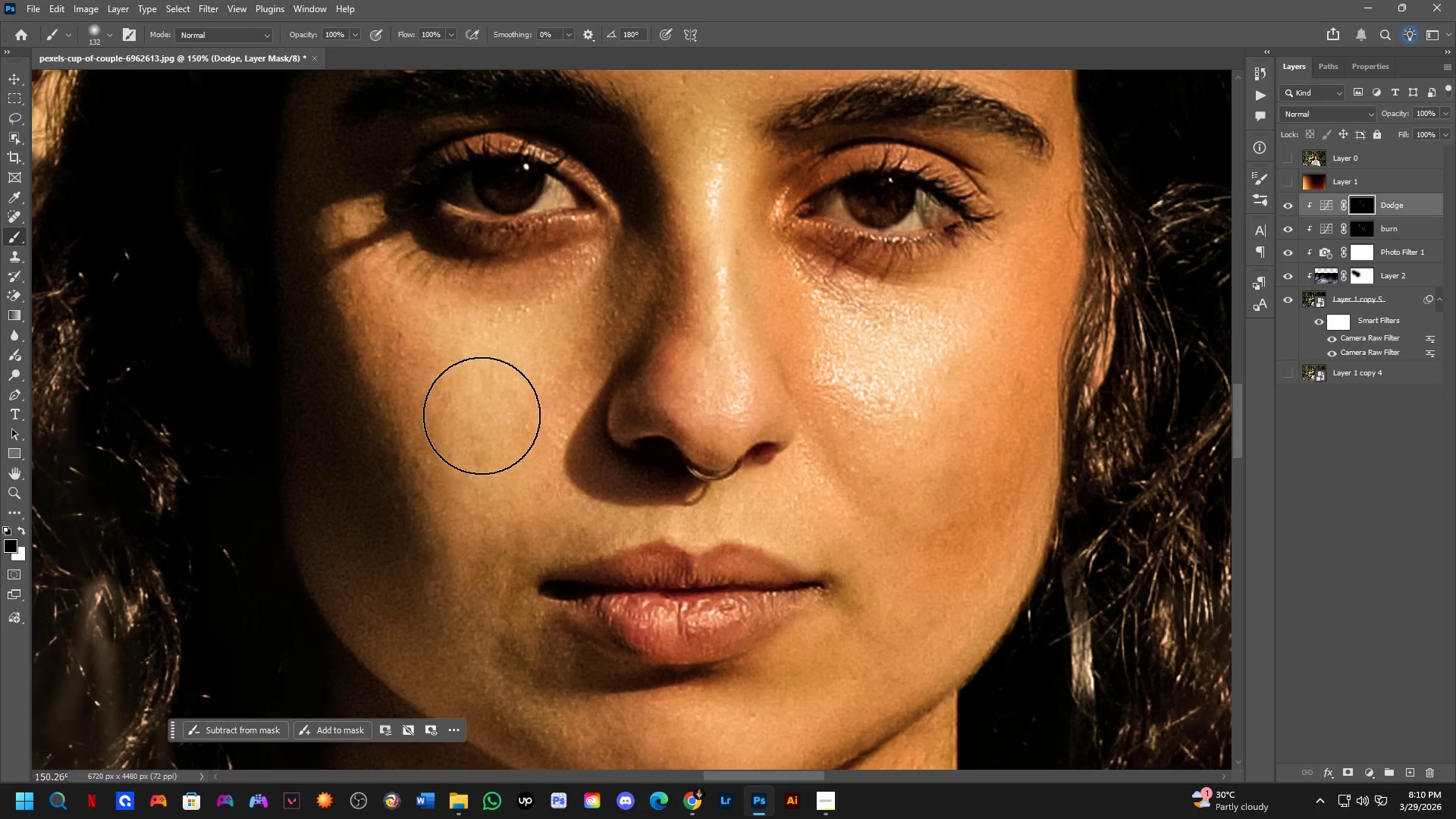 
hold_key(key=Space, duration=0.42)
 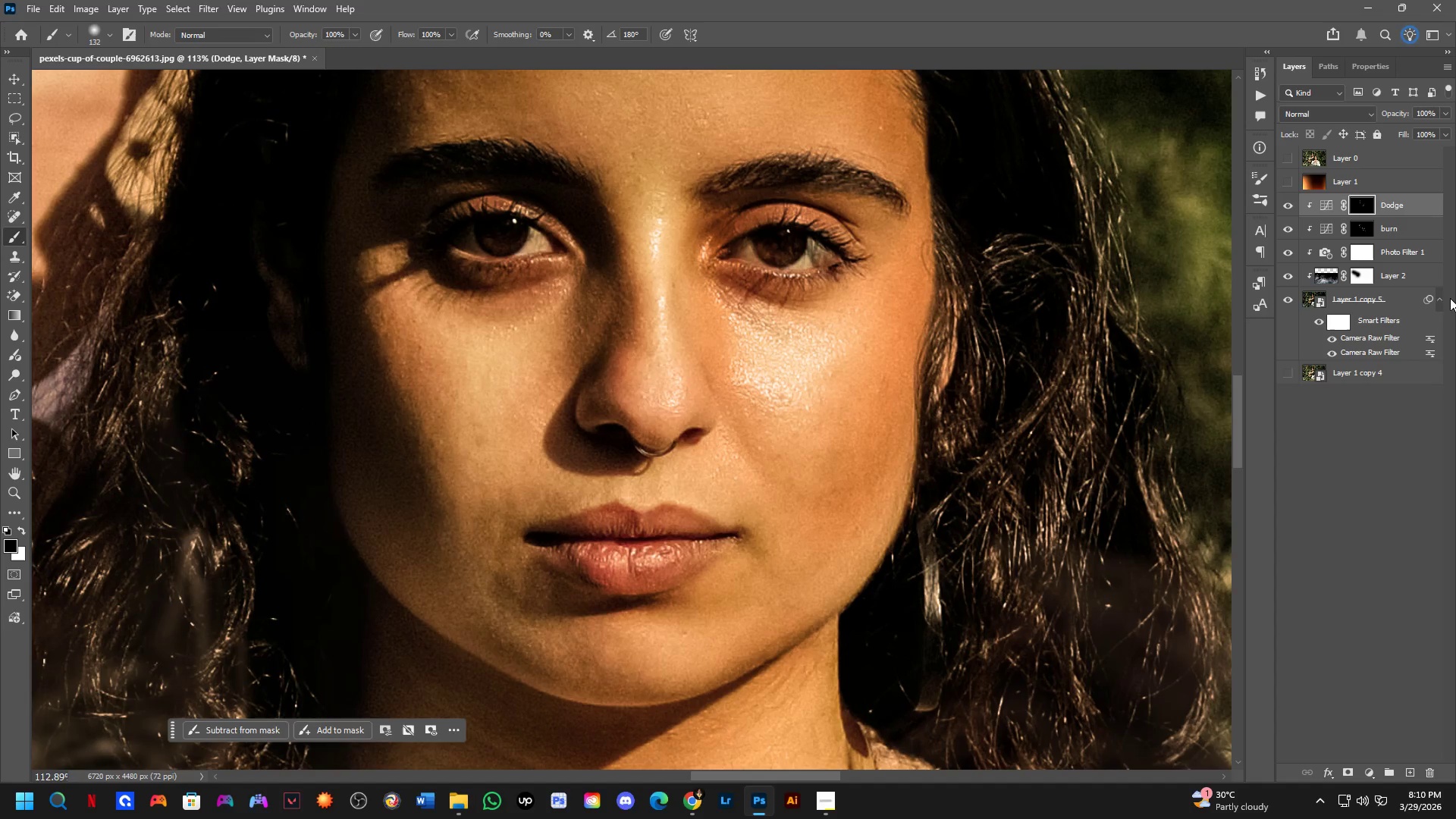 
left_click_drag(start_coordinate=[517, 453], to_coordinate=[517, 447])
 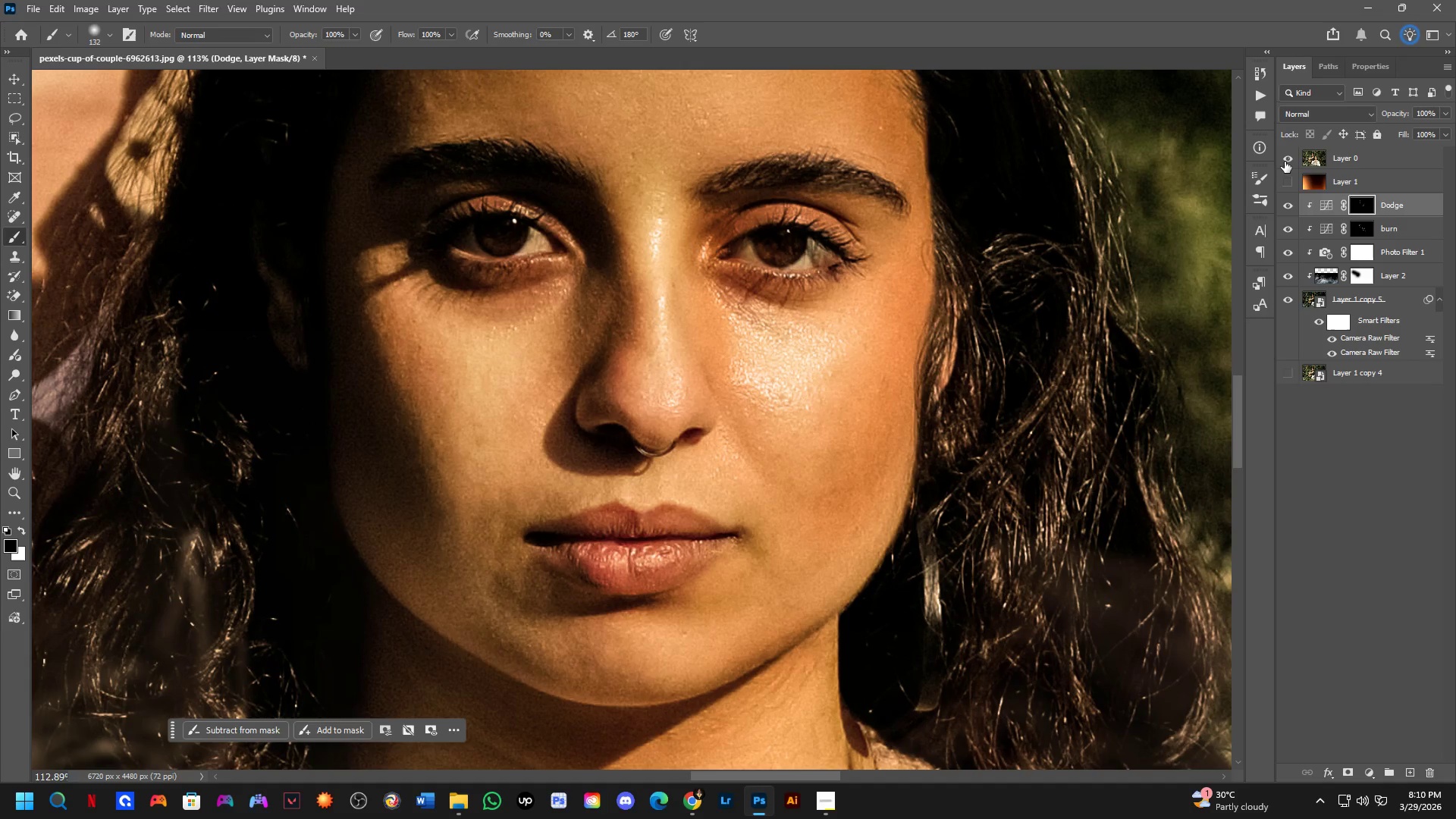 
scroll: coordinate [481, 413], scroll_direction: down, amount: 6.0
 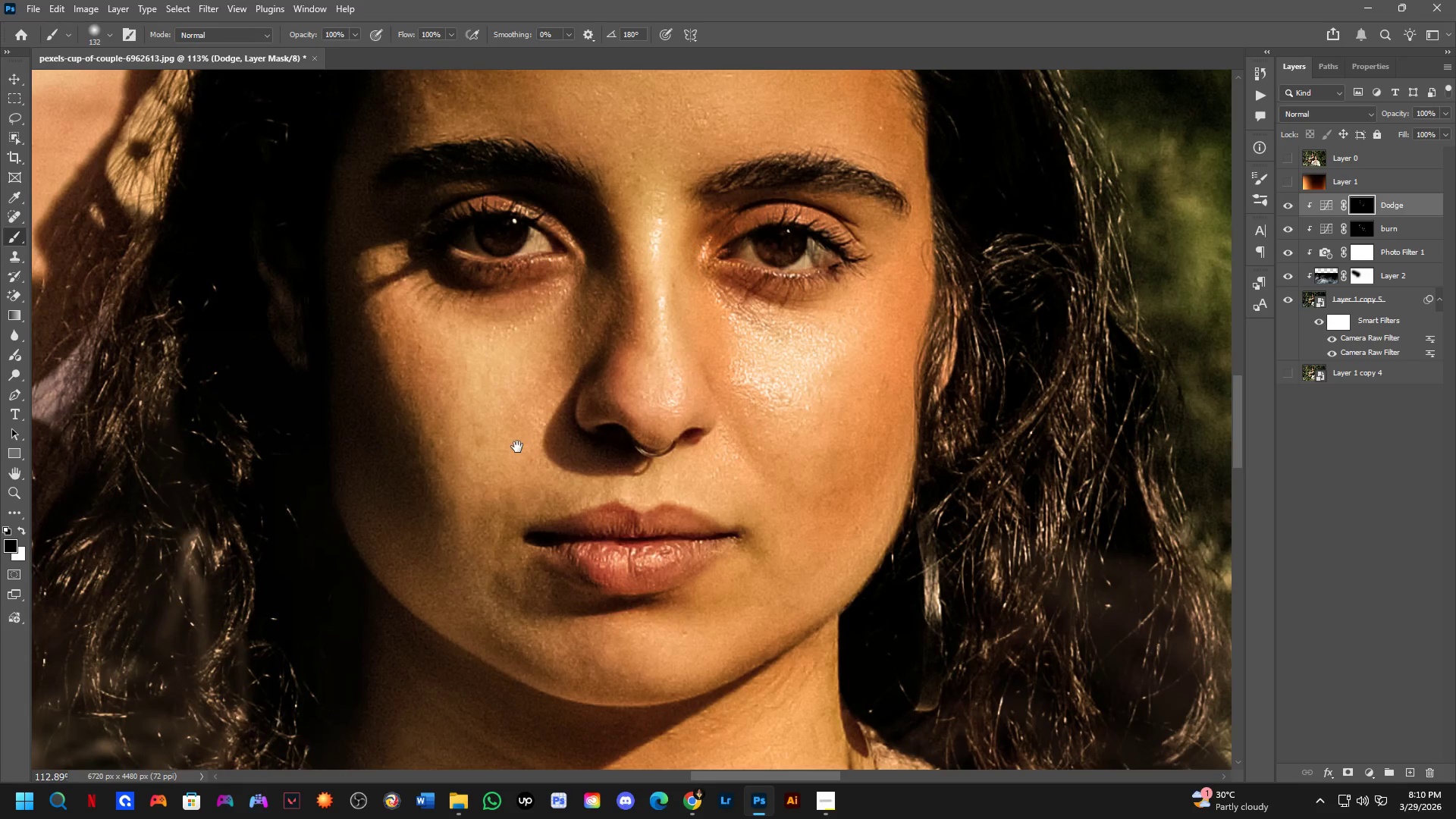 
double_click([1285, 162])
 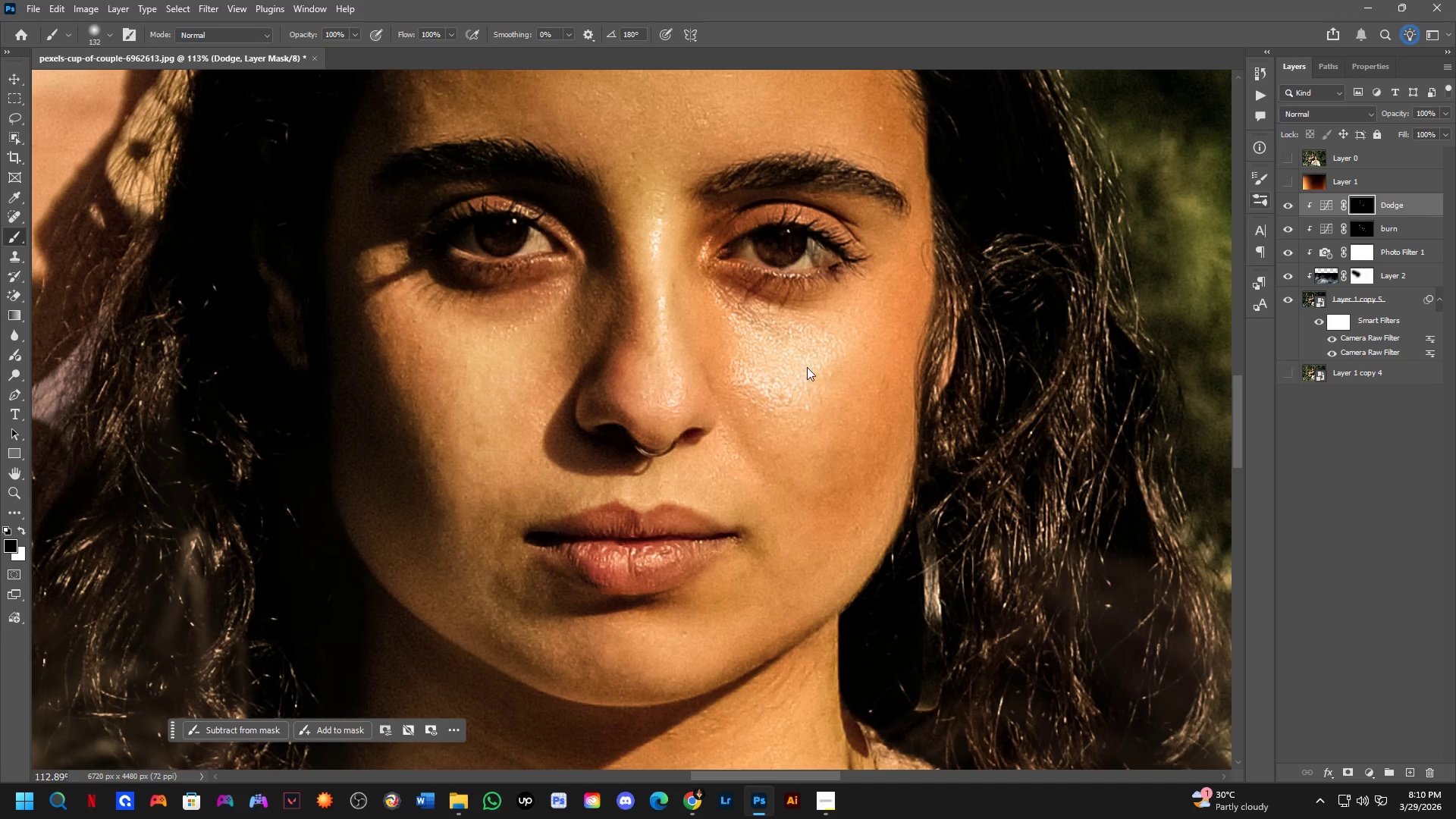 
hold_key(key=Space, duration=0.42)
 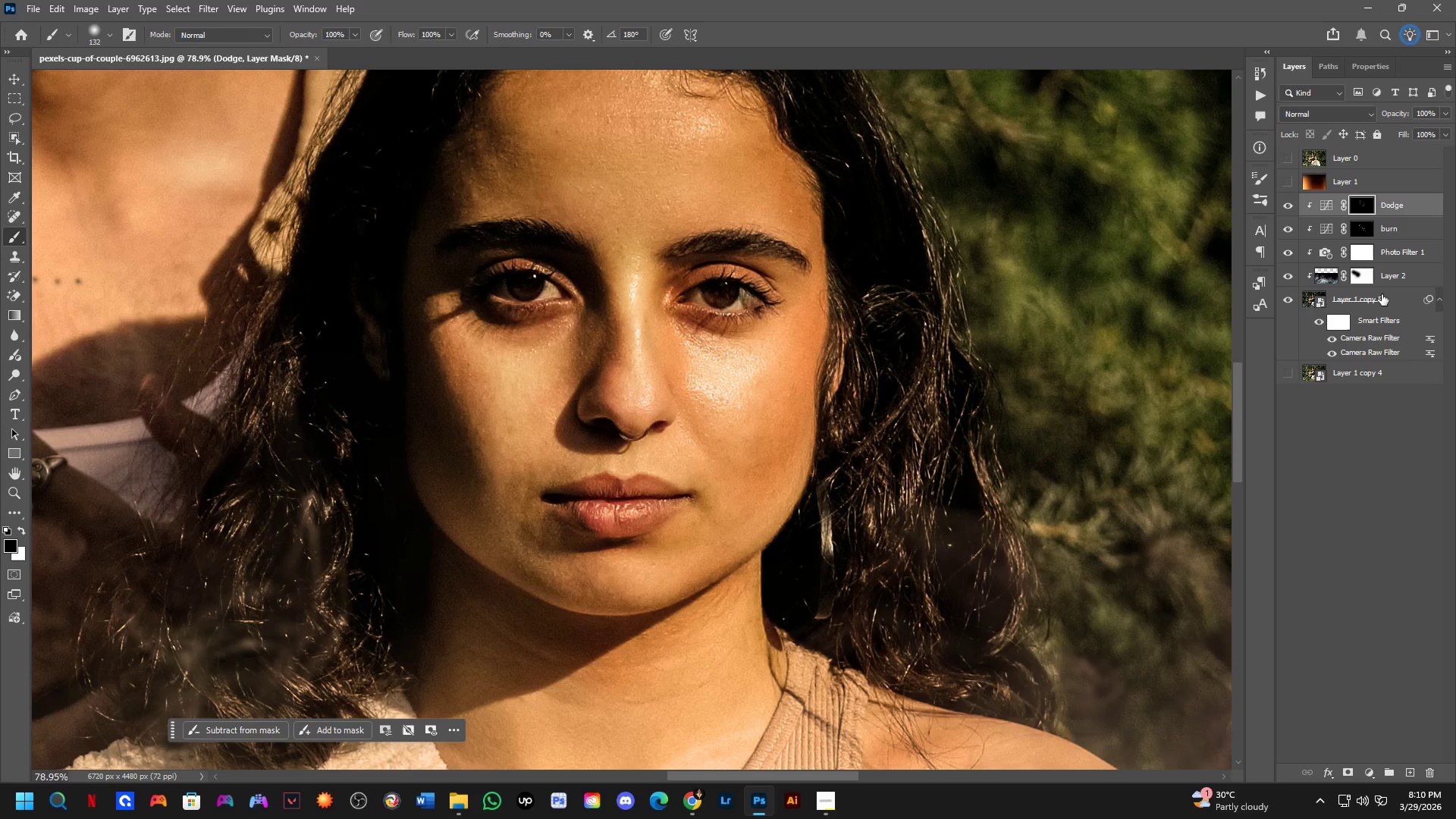 
left_click_drag(start_coordinate=[573, 463], to_coordinate=[576, 456])
 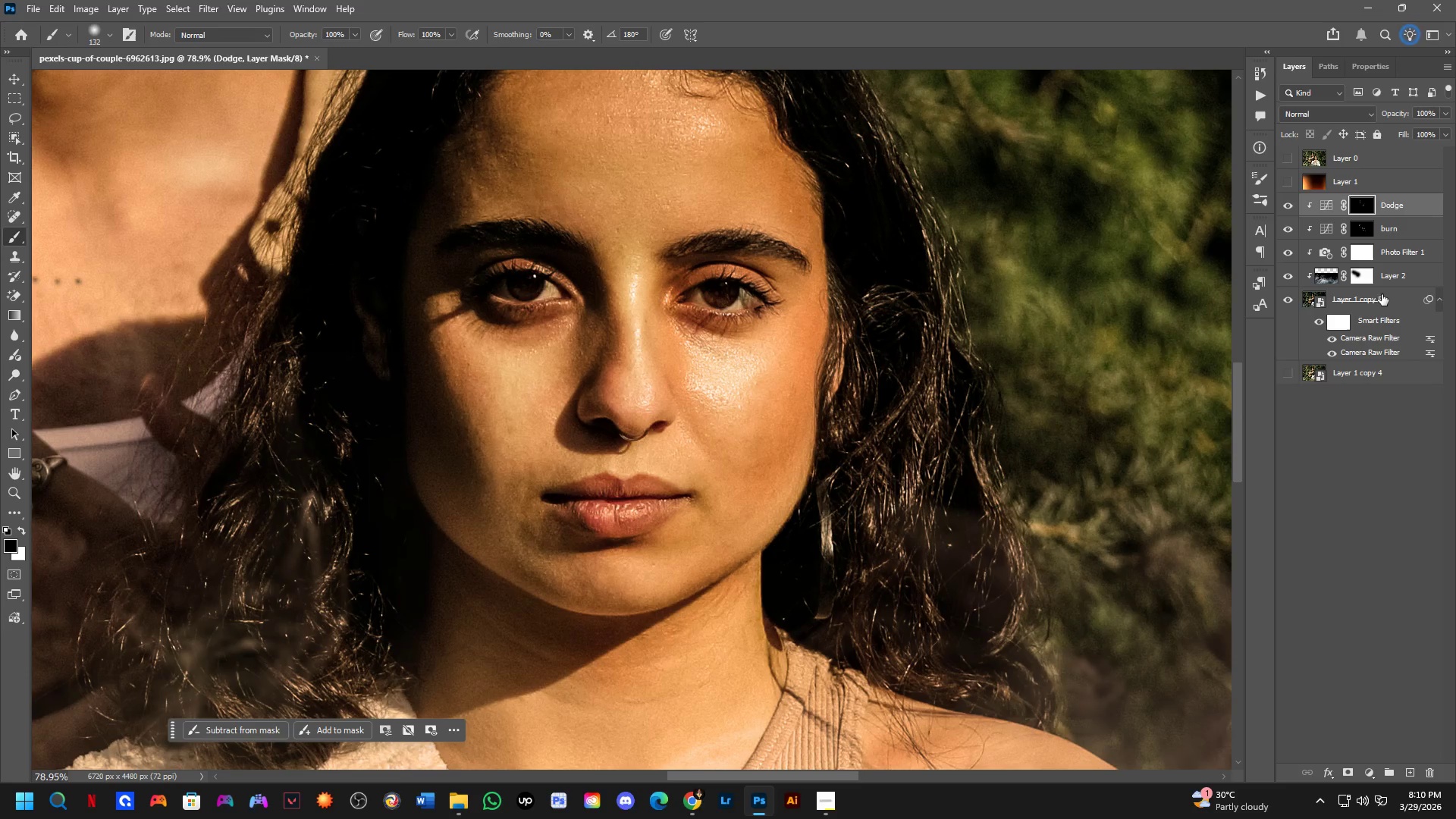 
scroll: coordinate [561, 428], scroll_direction: down, amount: 4.0
 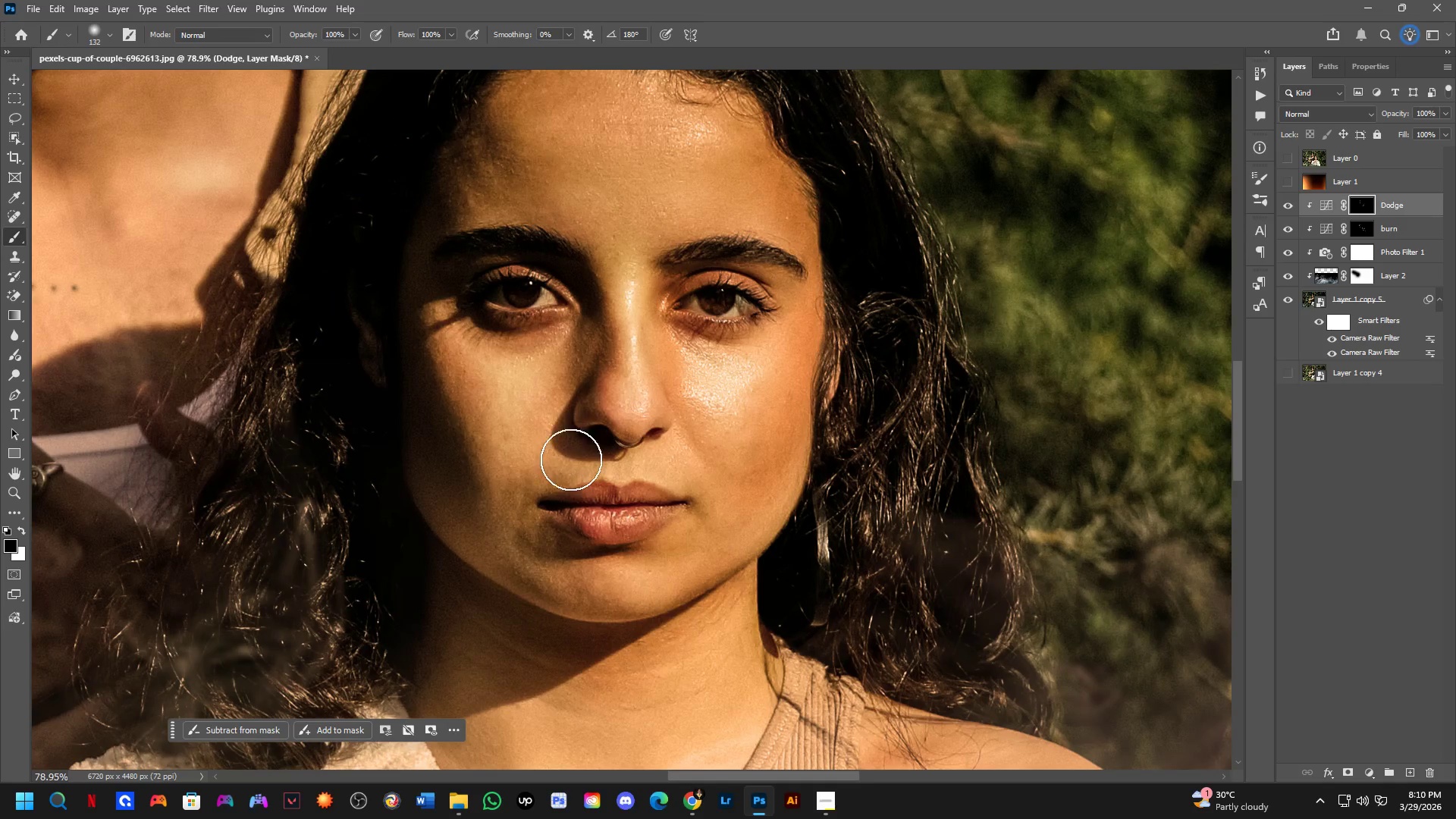 
left_click([1366, 297])
 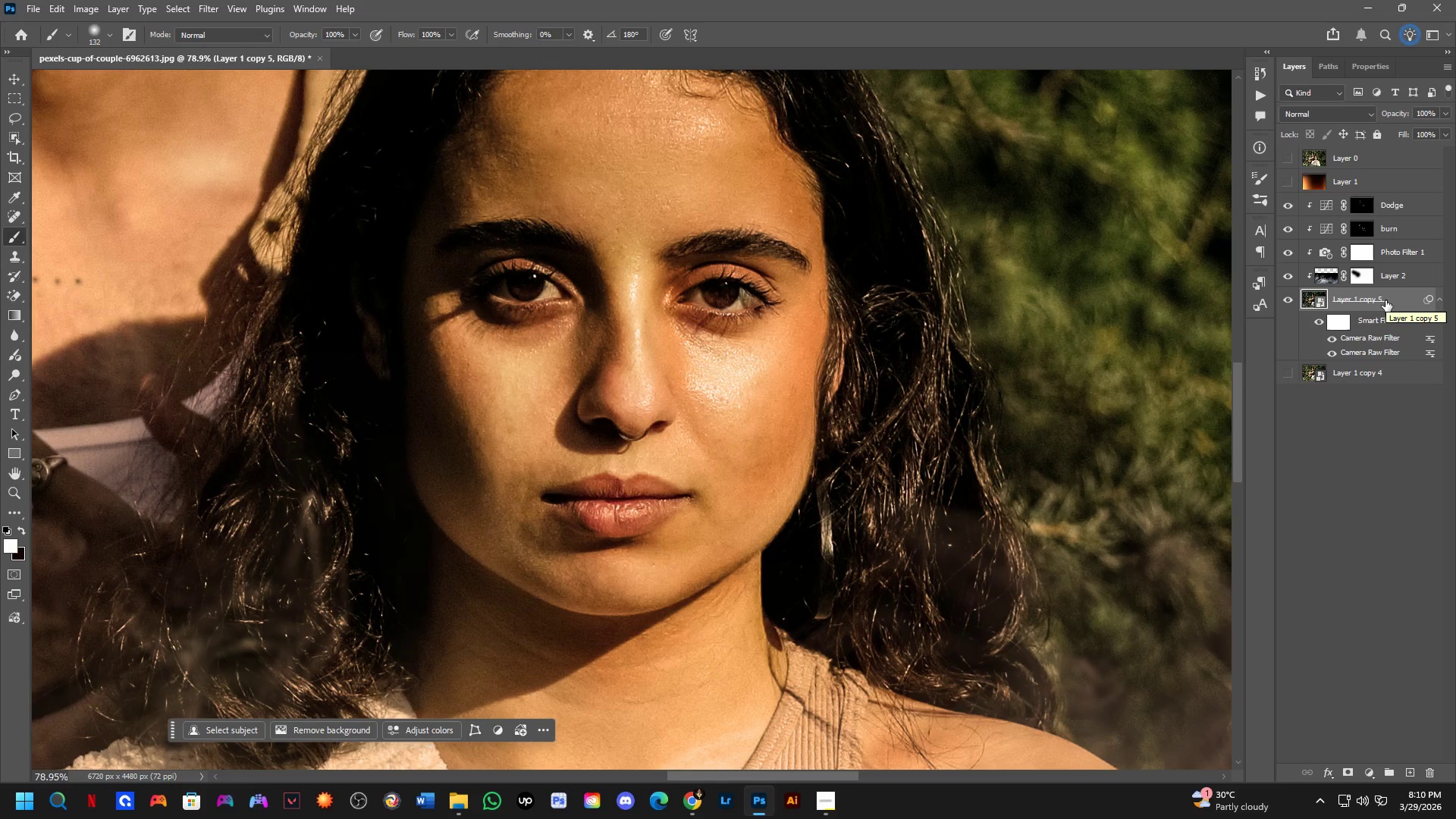 
wait(7.33)
 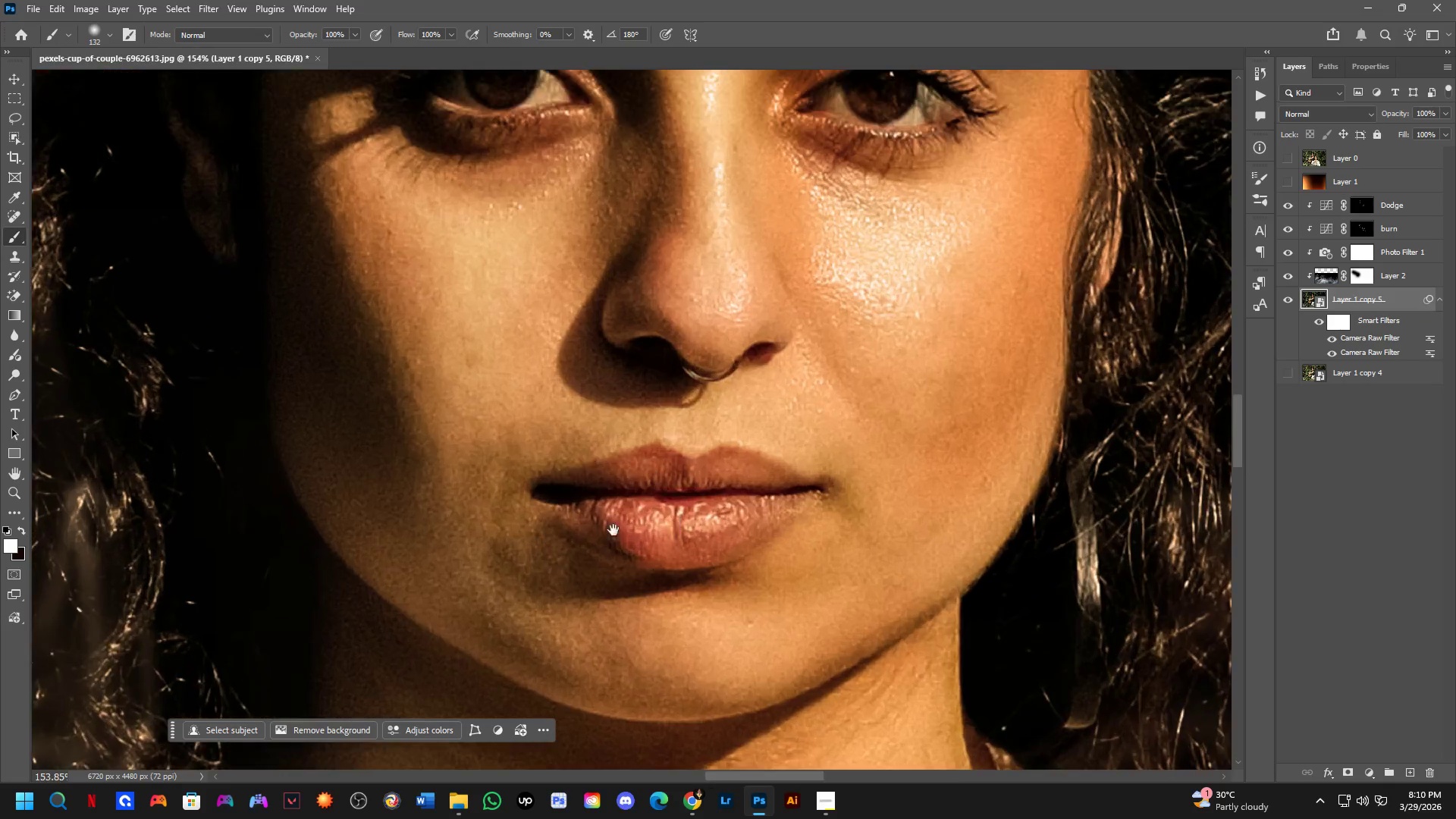 
hold_key(key=Space, duration=0.52)
 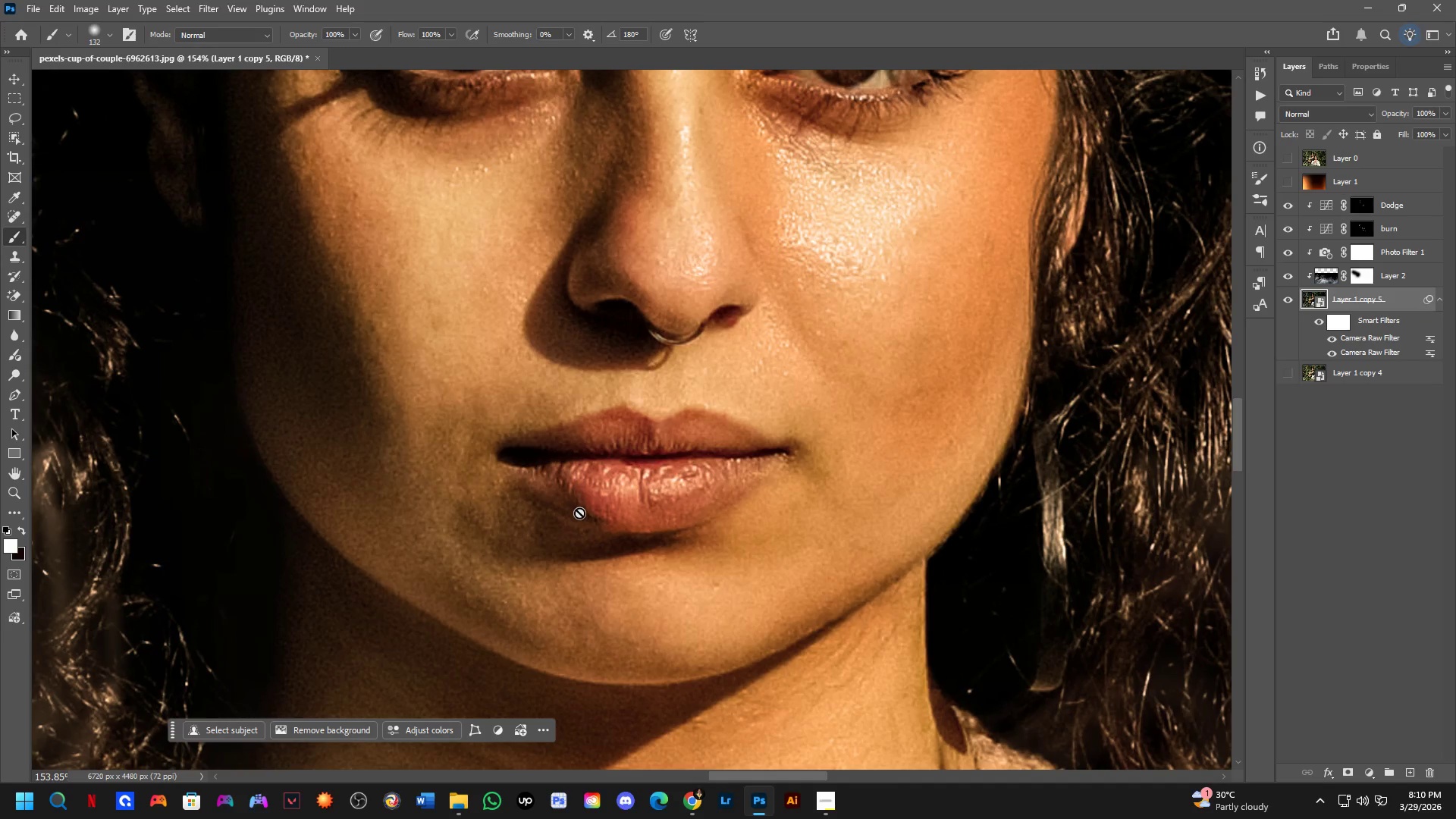 
left_click_drag(start_coordinate=[618, 522], to_coordinate=[584, 485])
 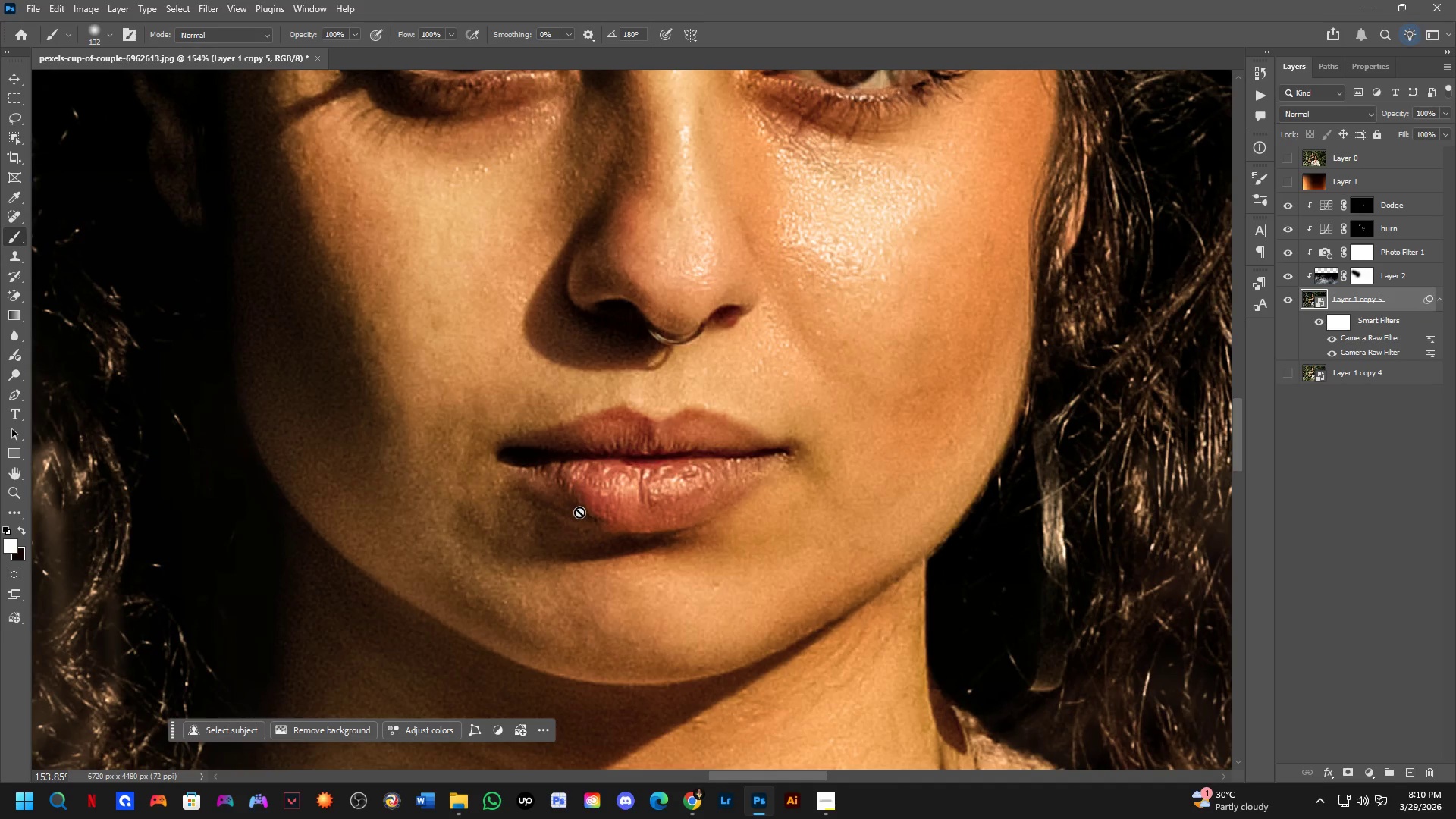 
scroll: coordinate [613, 522], scroll_direction: up, amount: 7.0
 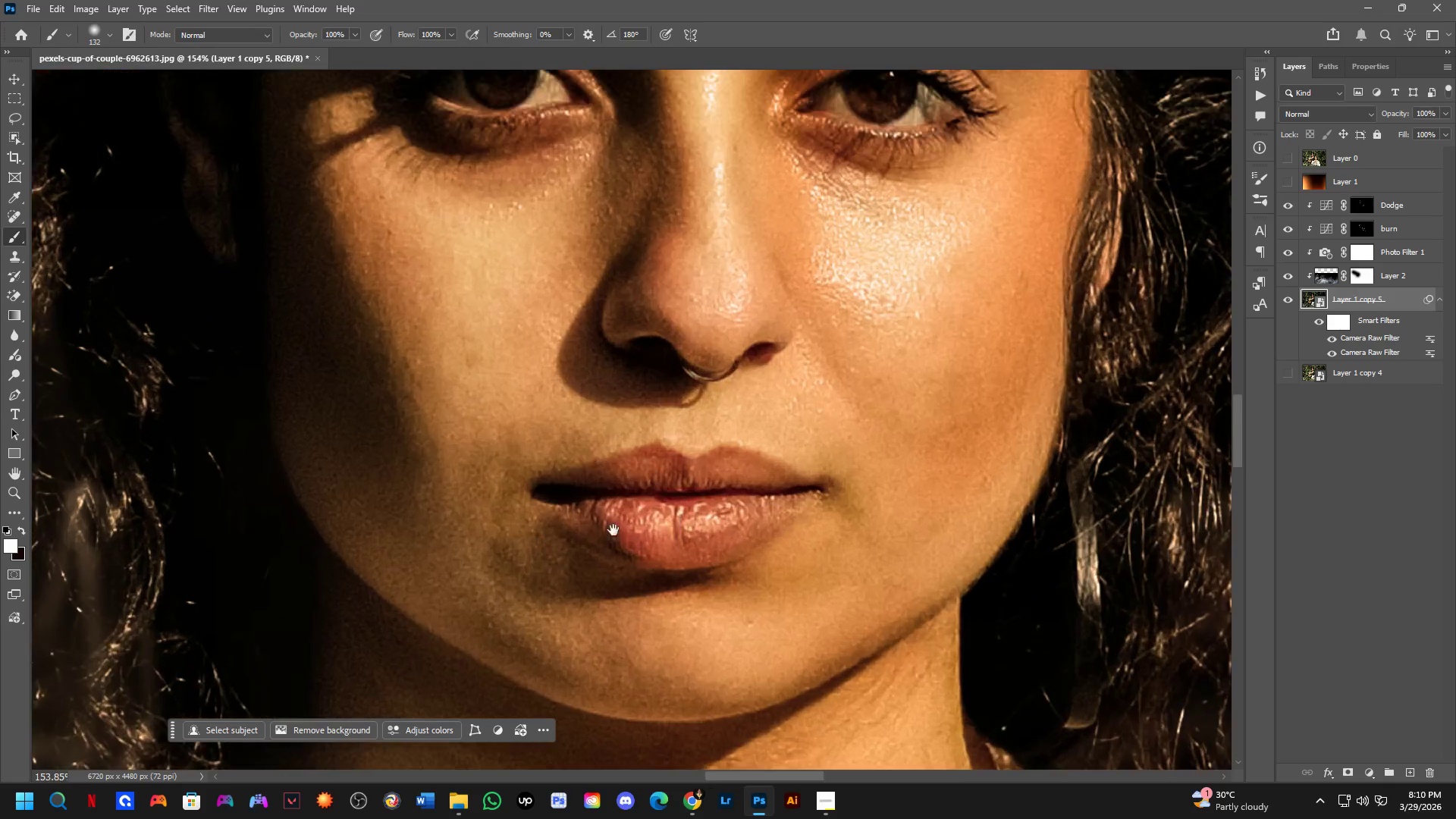 
key(Shift+ShiftLeft)
 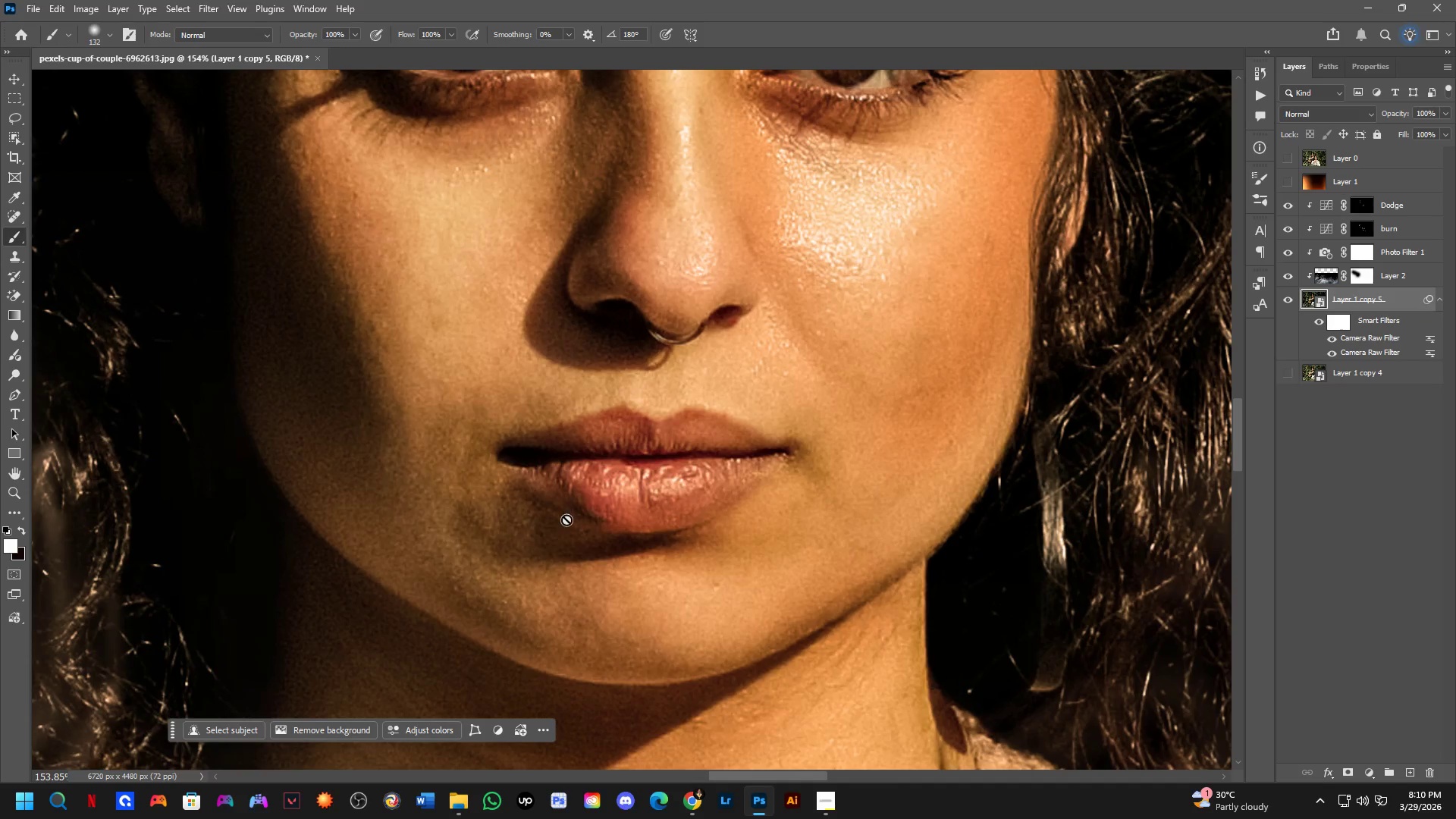 
key(Shift+ShiftLeft)
 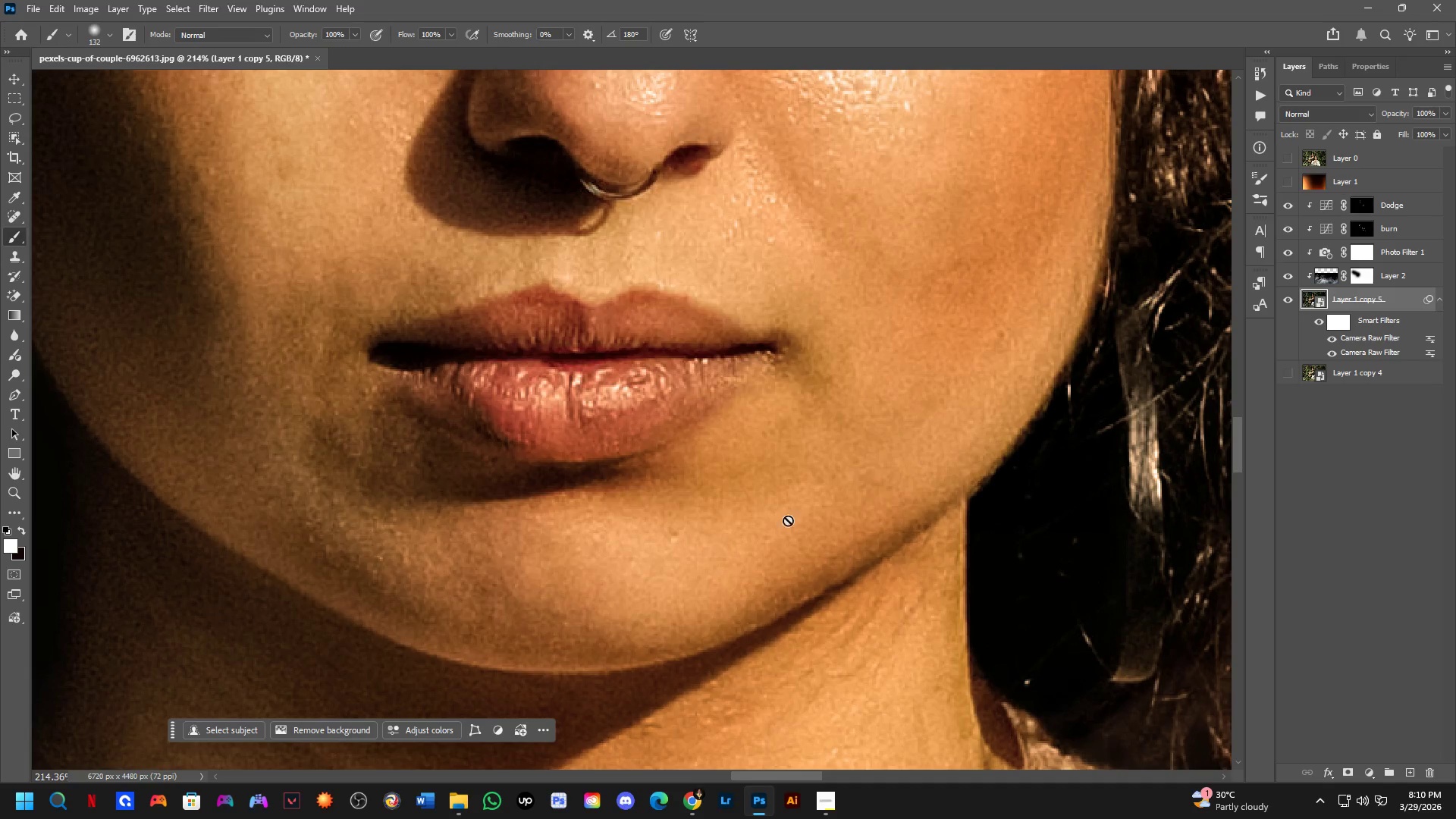 
scroll: coordinate [675, 559], scroll_direction: up, amount: 7.0
 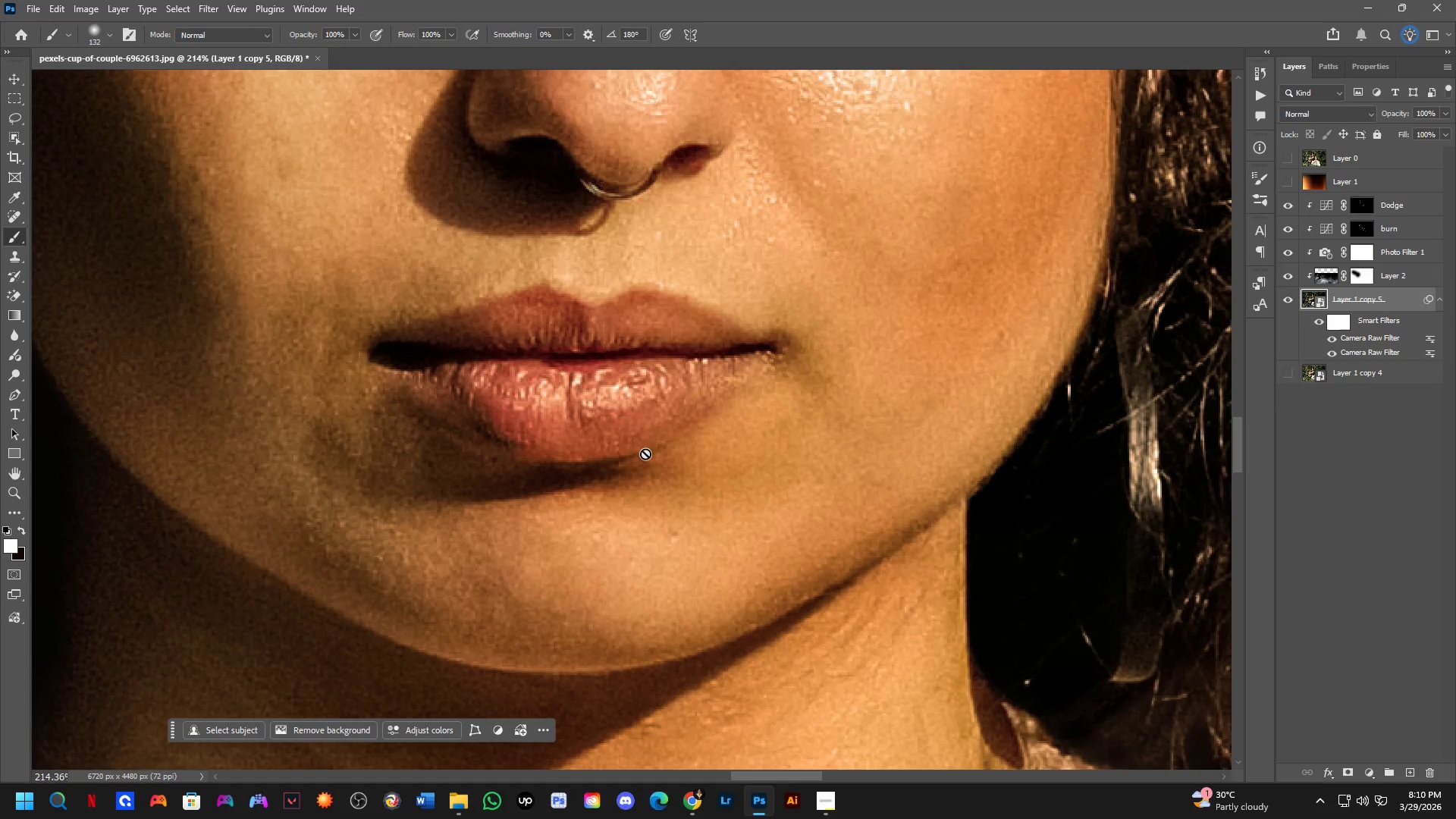 
hold_key(key=ShiftLeft, duration=0.52)
scroll: coordinate [645, 453], scroll_direction: down, amount: 1.0
 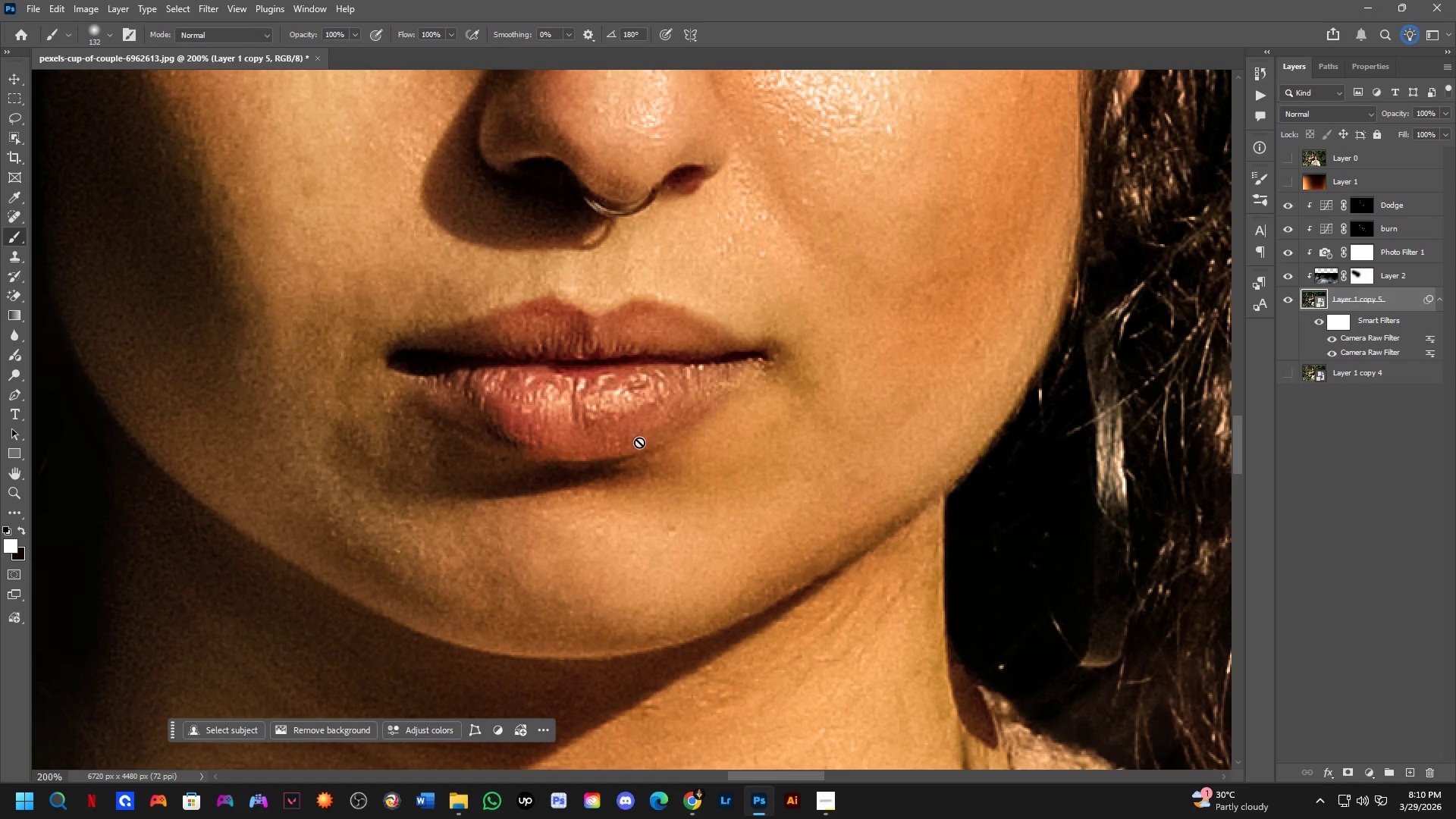 
key(Shift+ShiftLeft)
 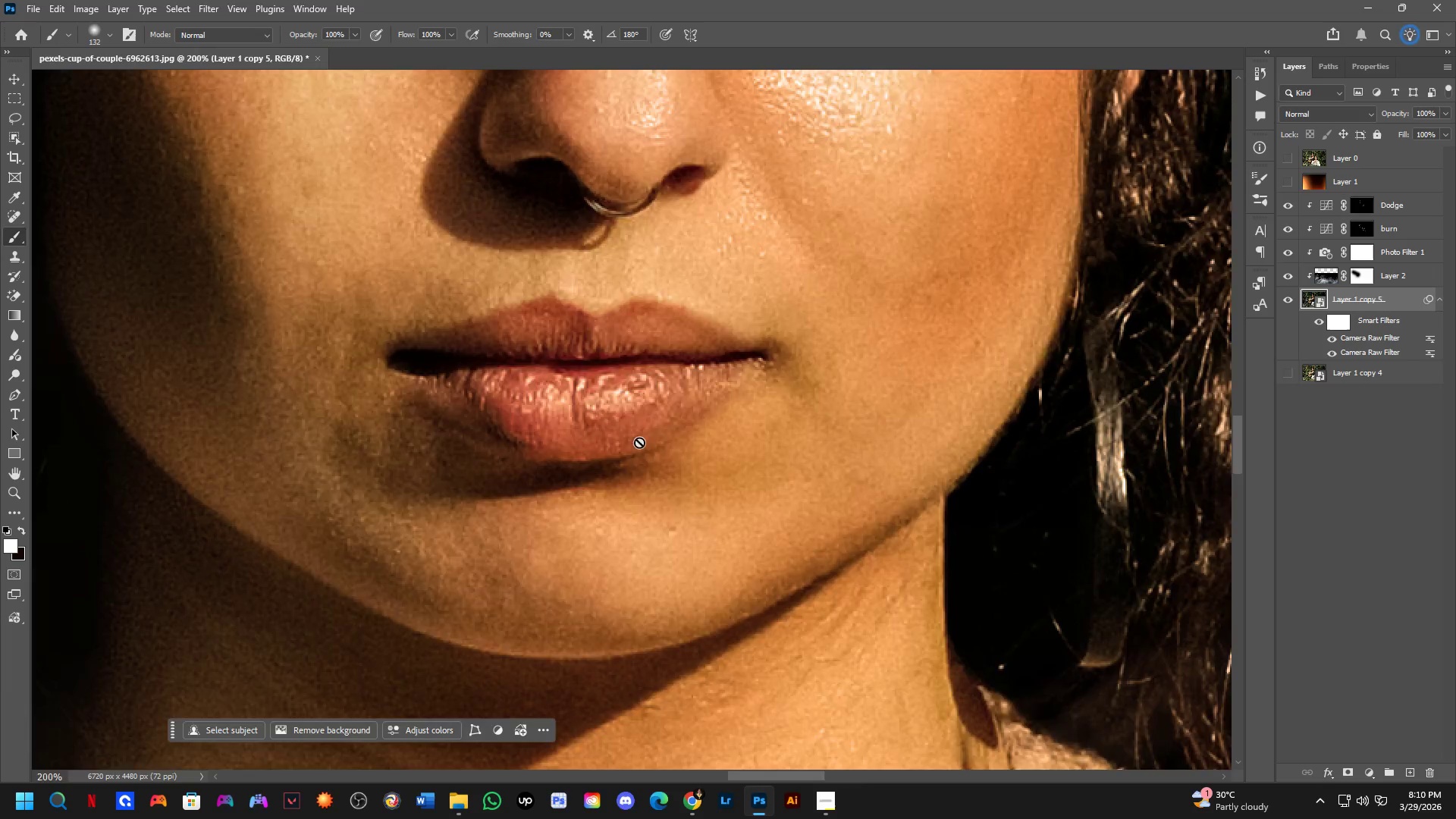 
hold_key(key=Space, duration=0.55)
 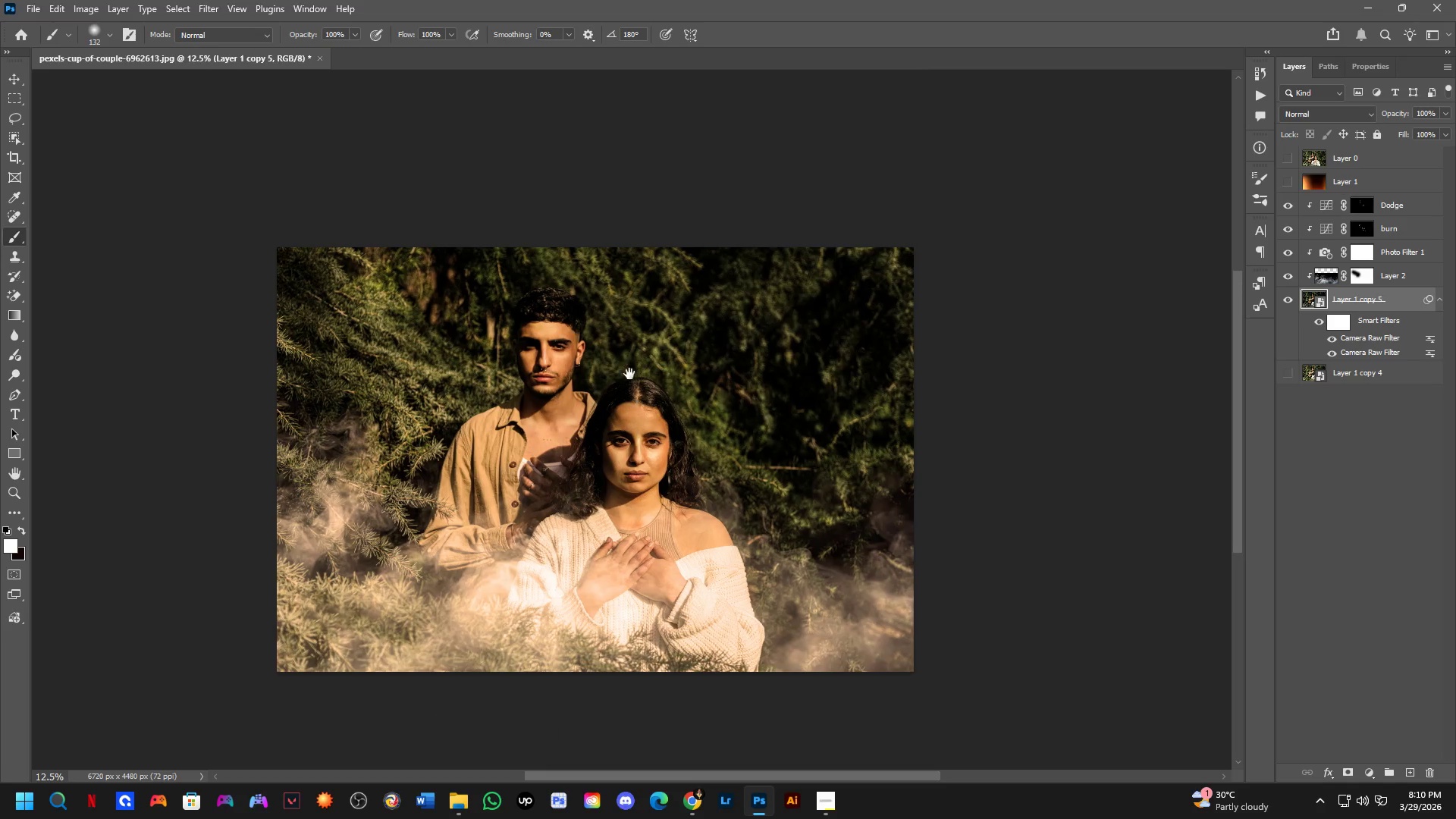 
left_click_drag(start_coordinate=[673, 363], to_coordinate=[675, 391])
 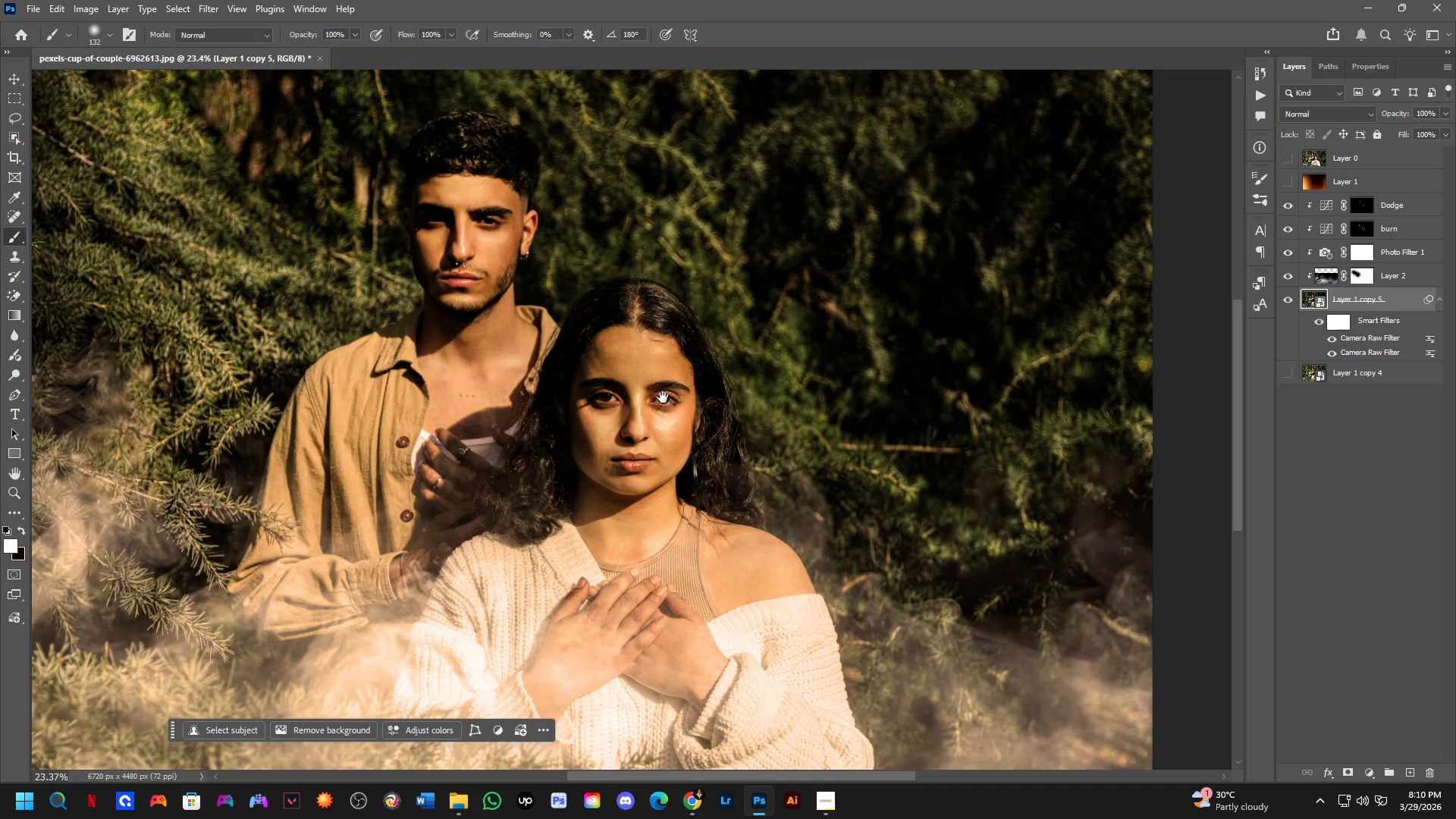 
scroll: coordinate [639, 442], scroll_direction: down, amount: 13.0
 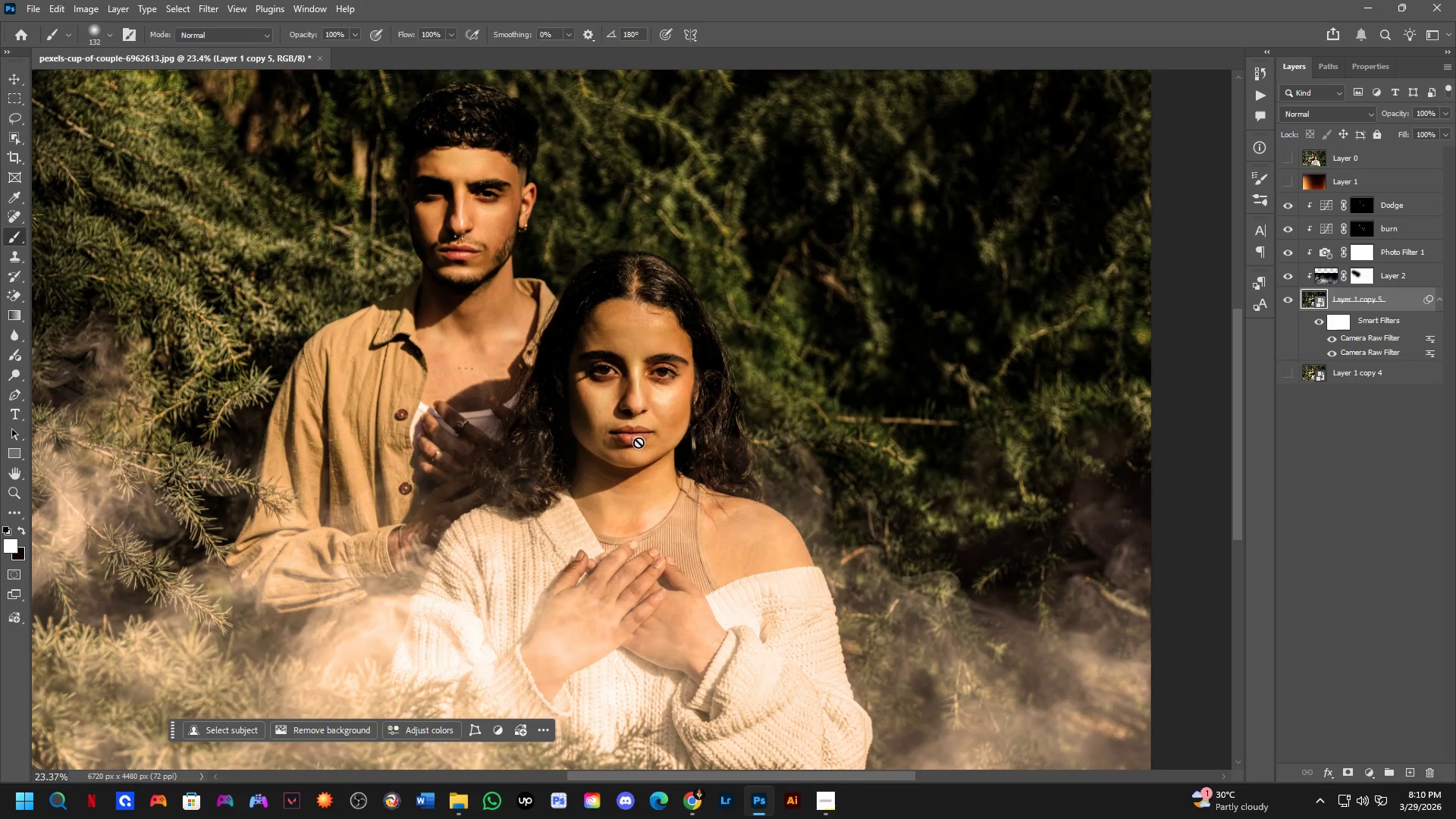 
key(Shift+ShiftLeft)
 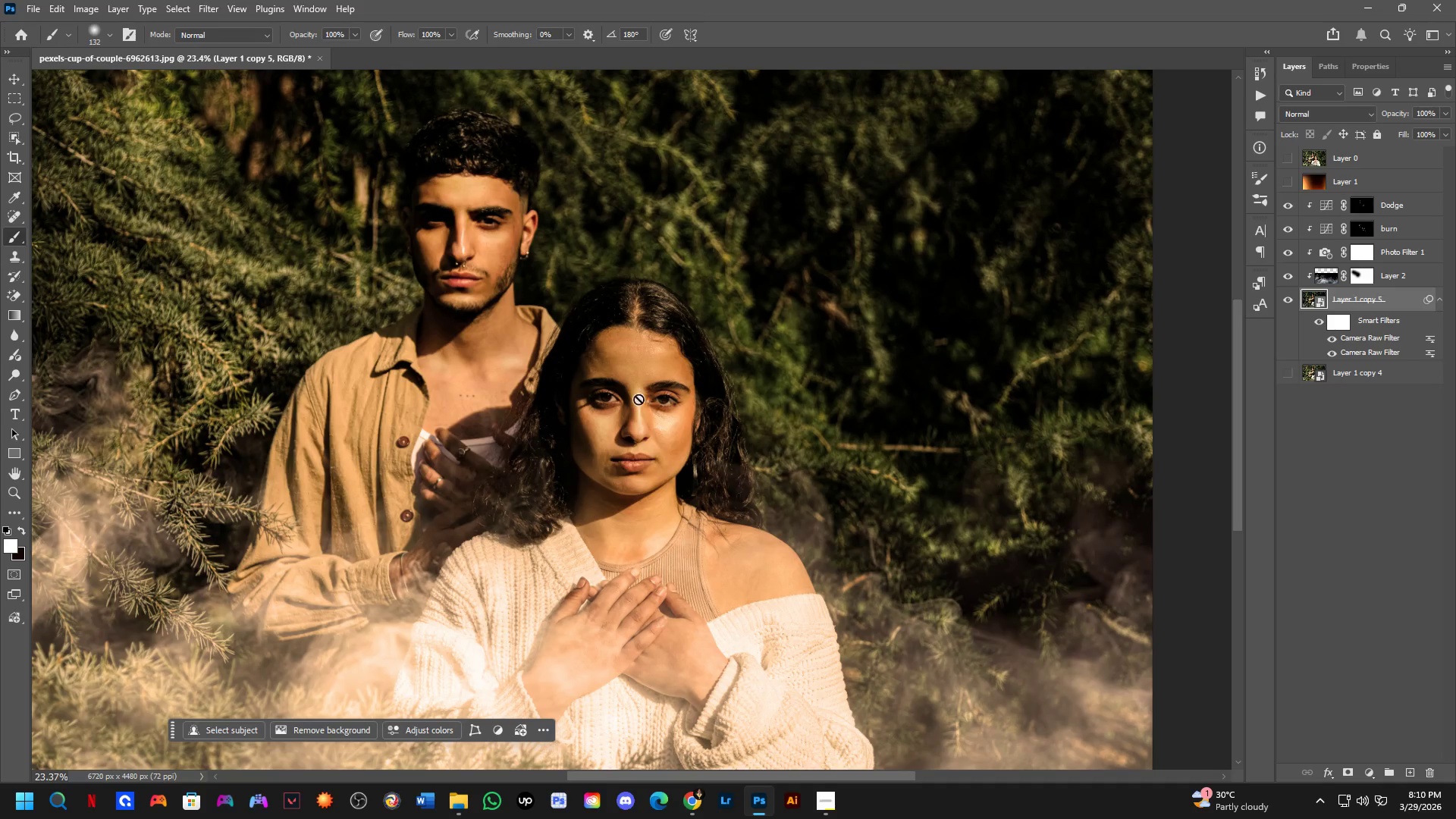 
hold_key(key=Space, duration=0.47)
 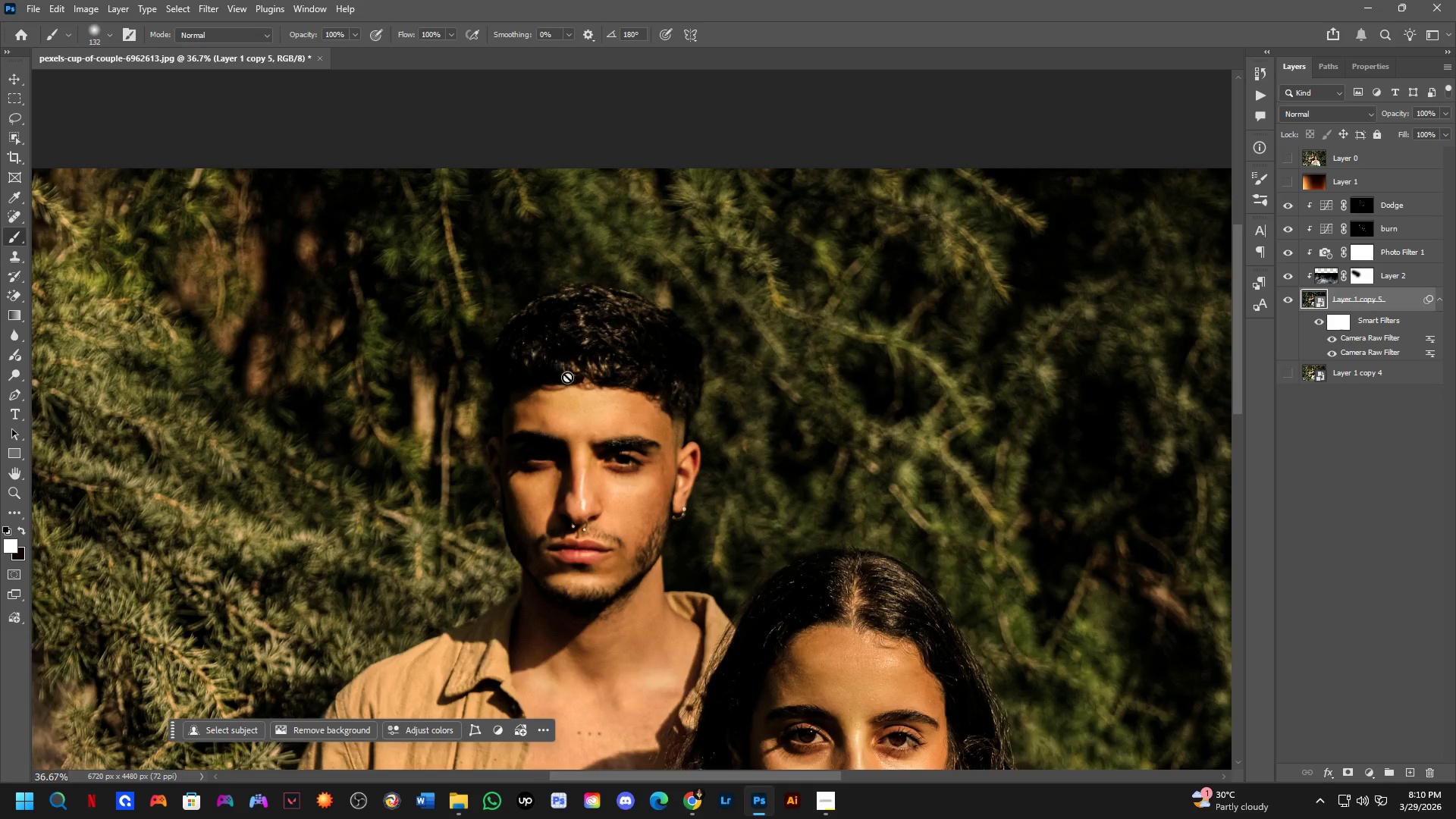 
left_click_drag(start_coordinate=[628, 328], to_coordinate=[629, 374])
 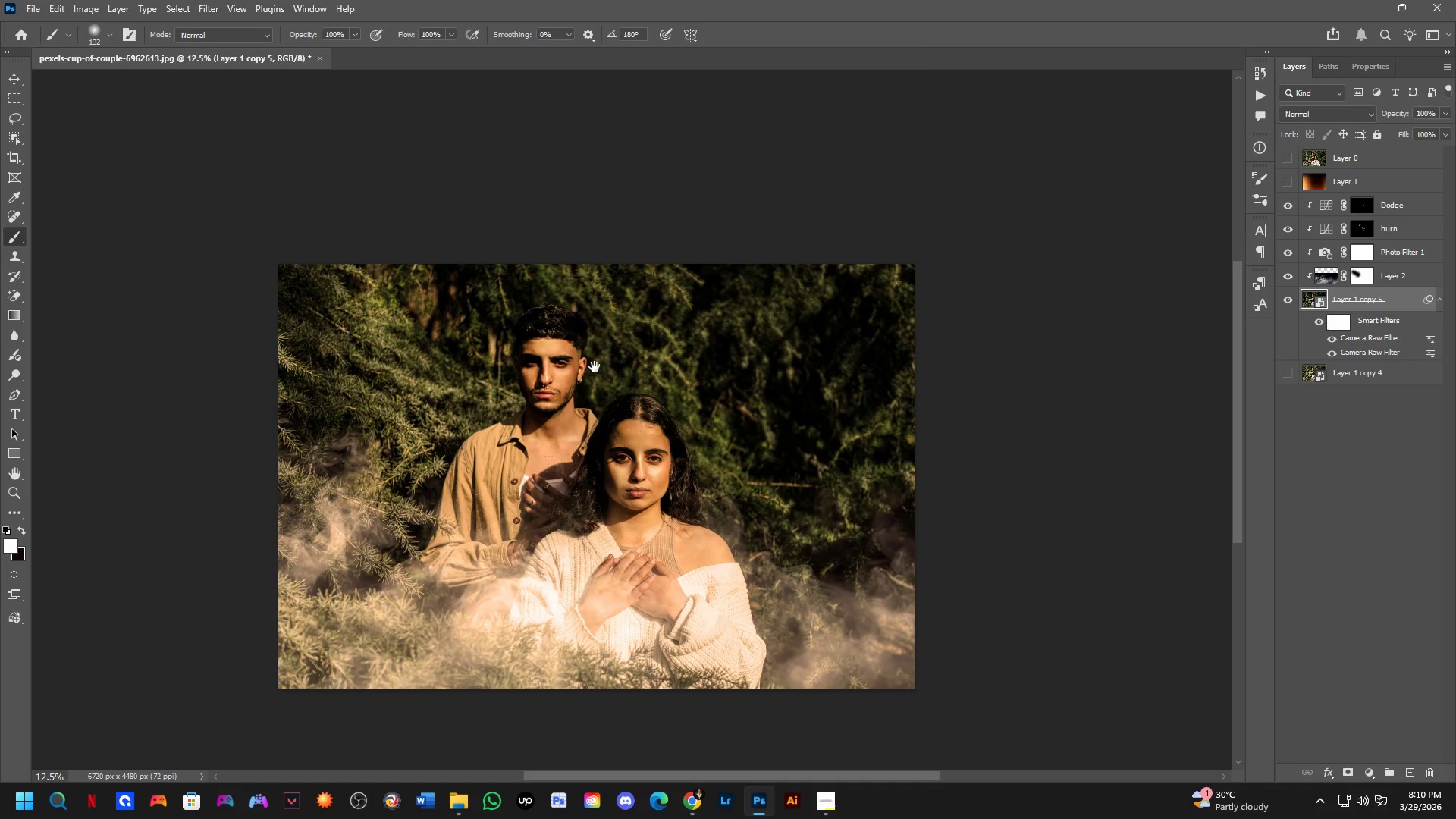 
scroll: coordinate [638, 399], scroll_direction: down, amount: 2.0
 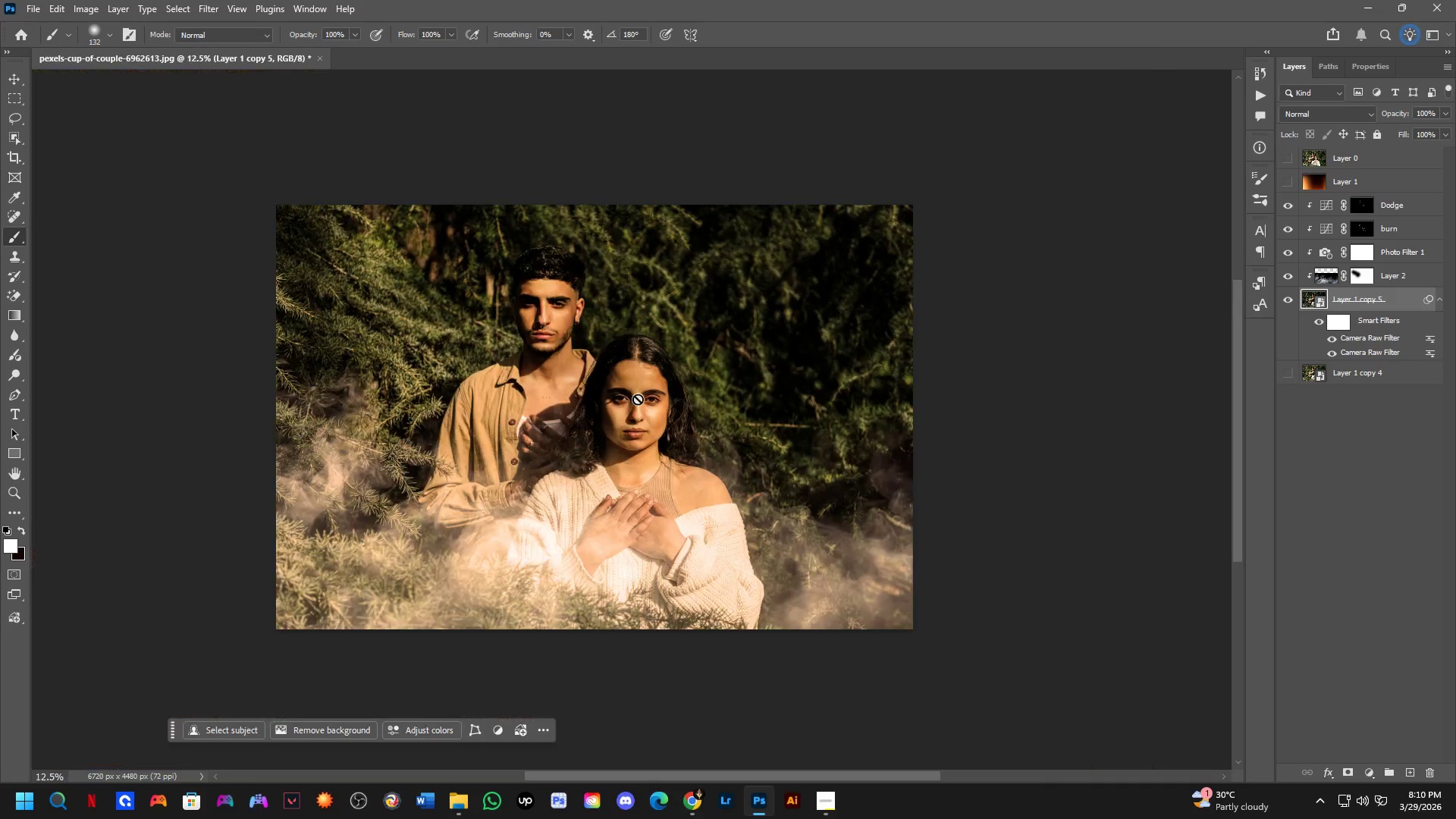 
key(Shift+ShiftLeft)
 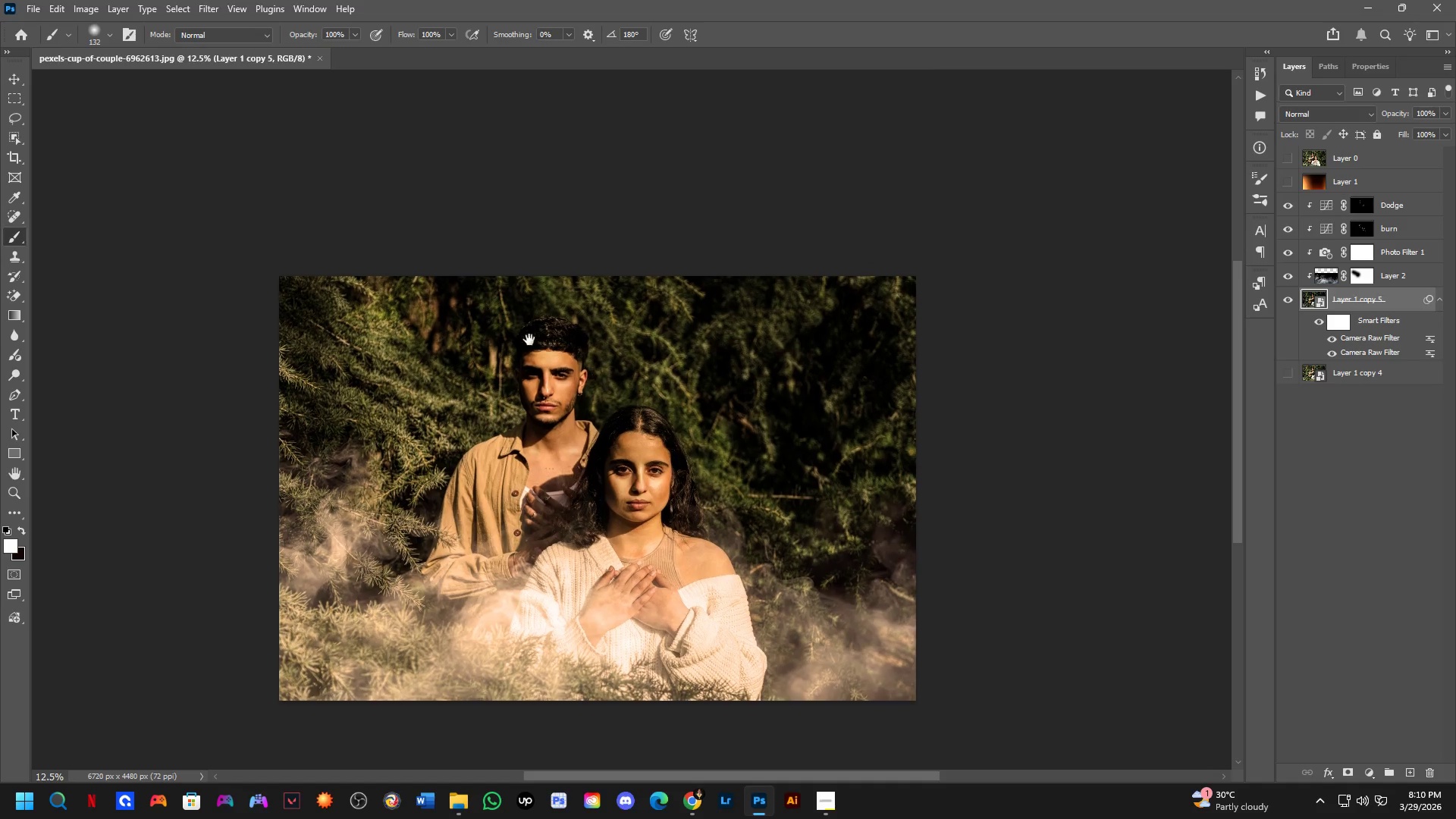 
hold_key(key=ShiftLeft, duration=0.53)
 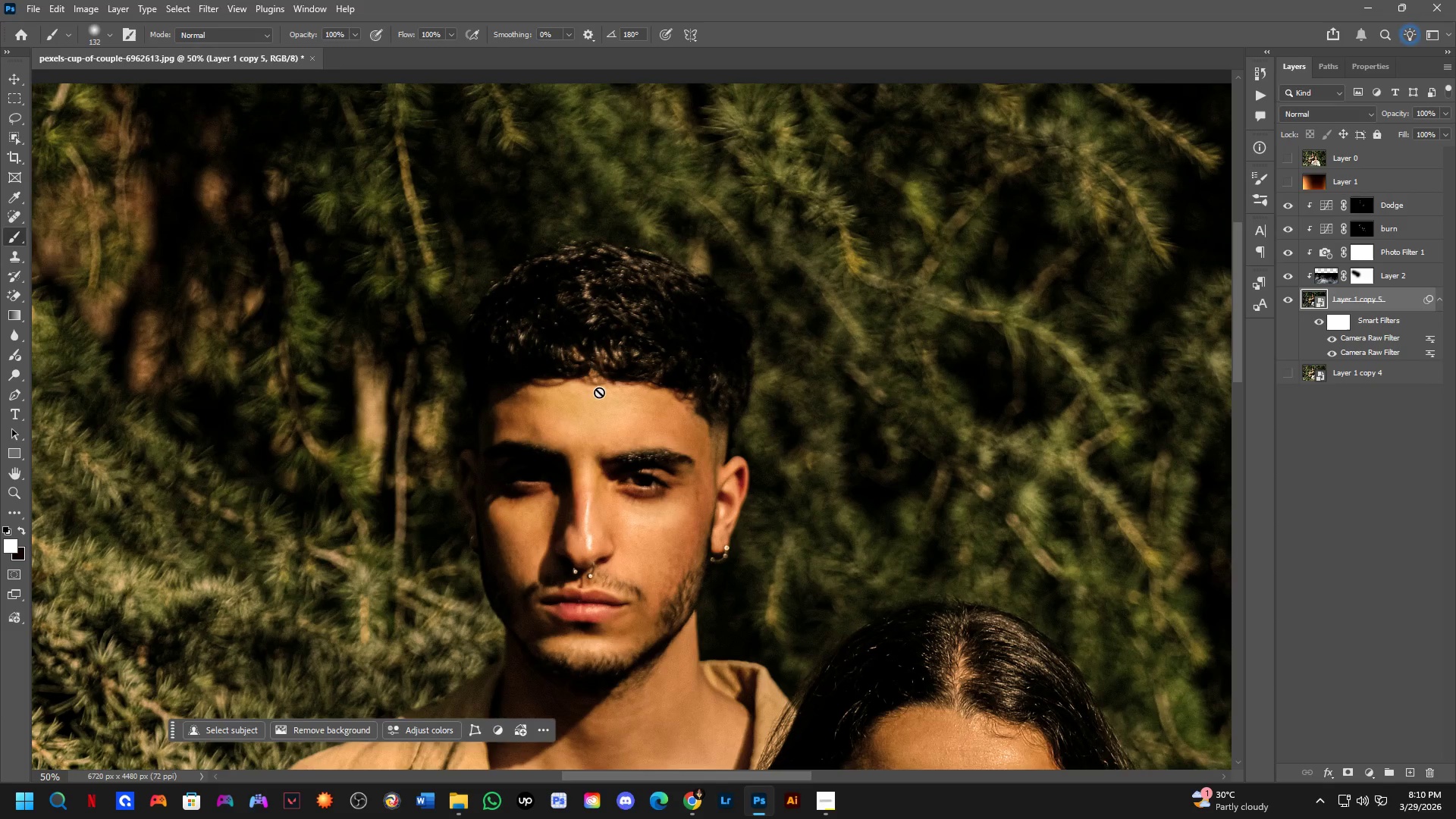 
hold_key(key=Space, duration=1.34)
 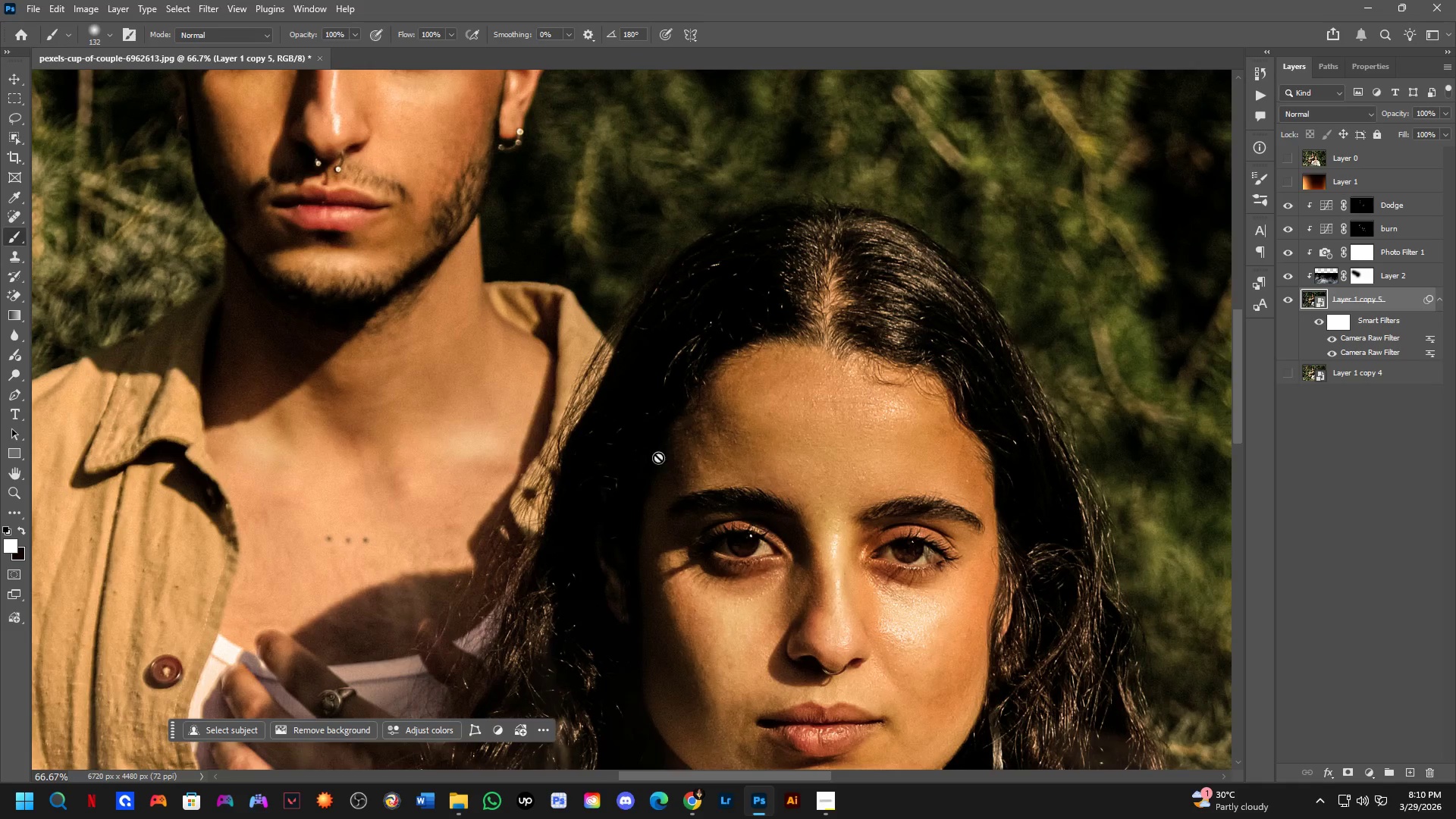 
left_click_drag(start_coordinate=[706, 463], to_coordinate=[597, 267])
 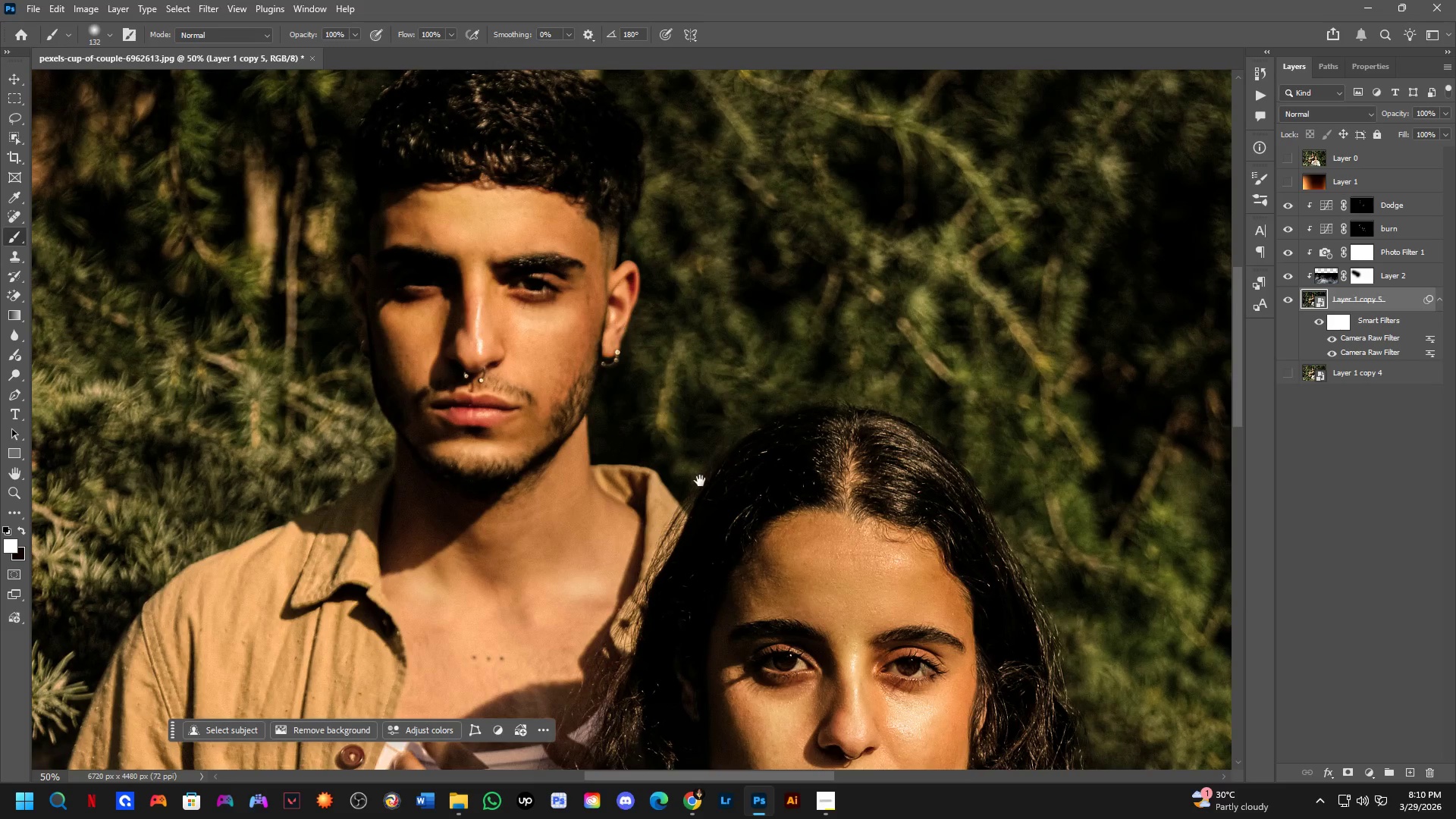 
scroll: coordinate [595, 391], scroll_direction: up, amount: 11.0
 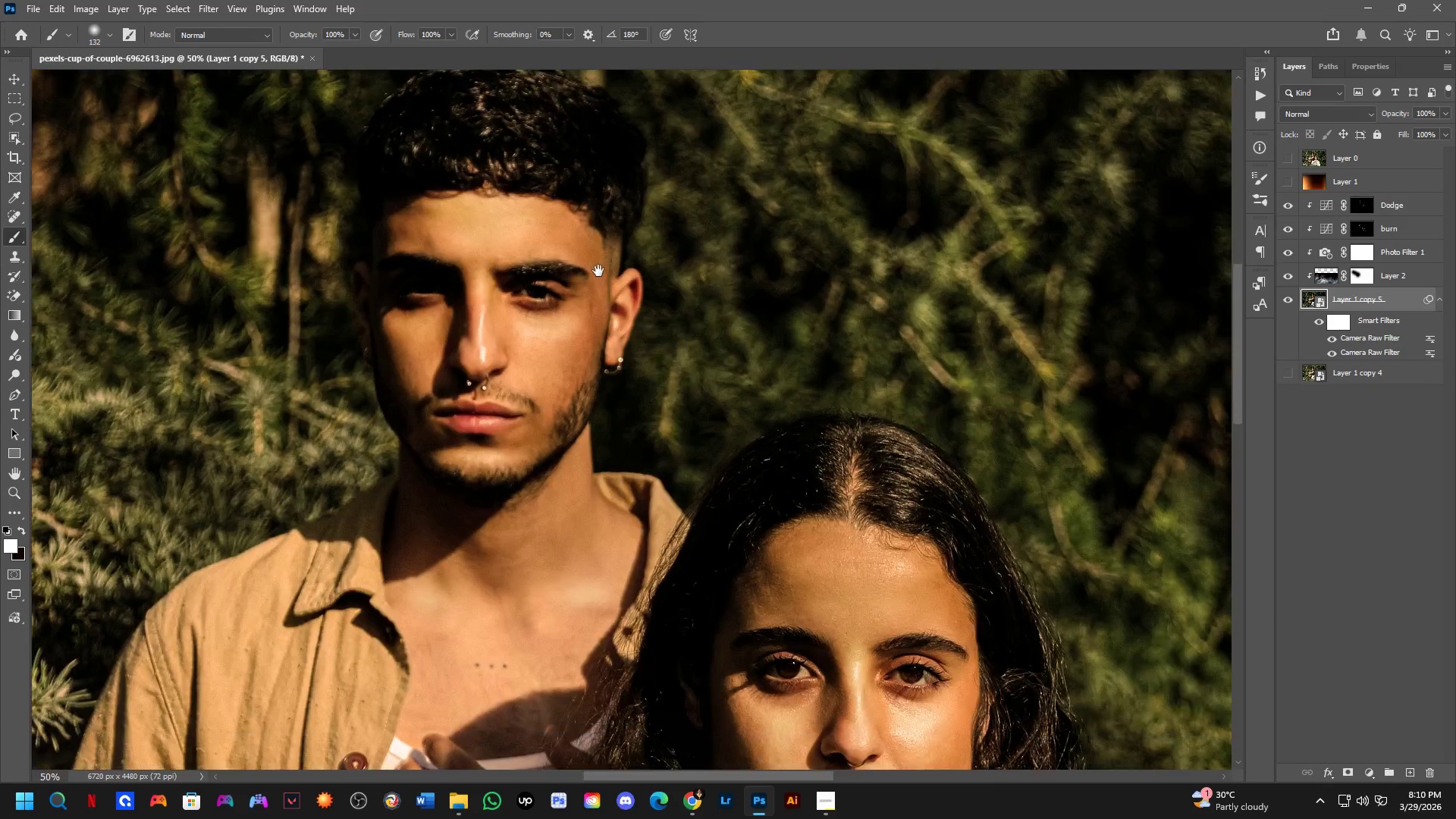 
left_click_drag(start_coordinate=[698, 479], to_coordinate=[596, 354])
 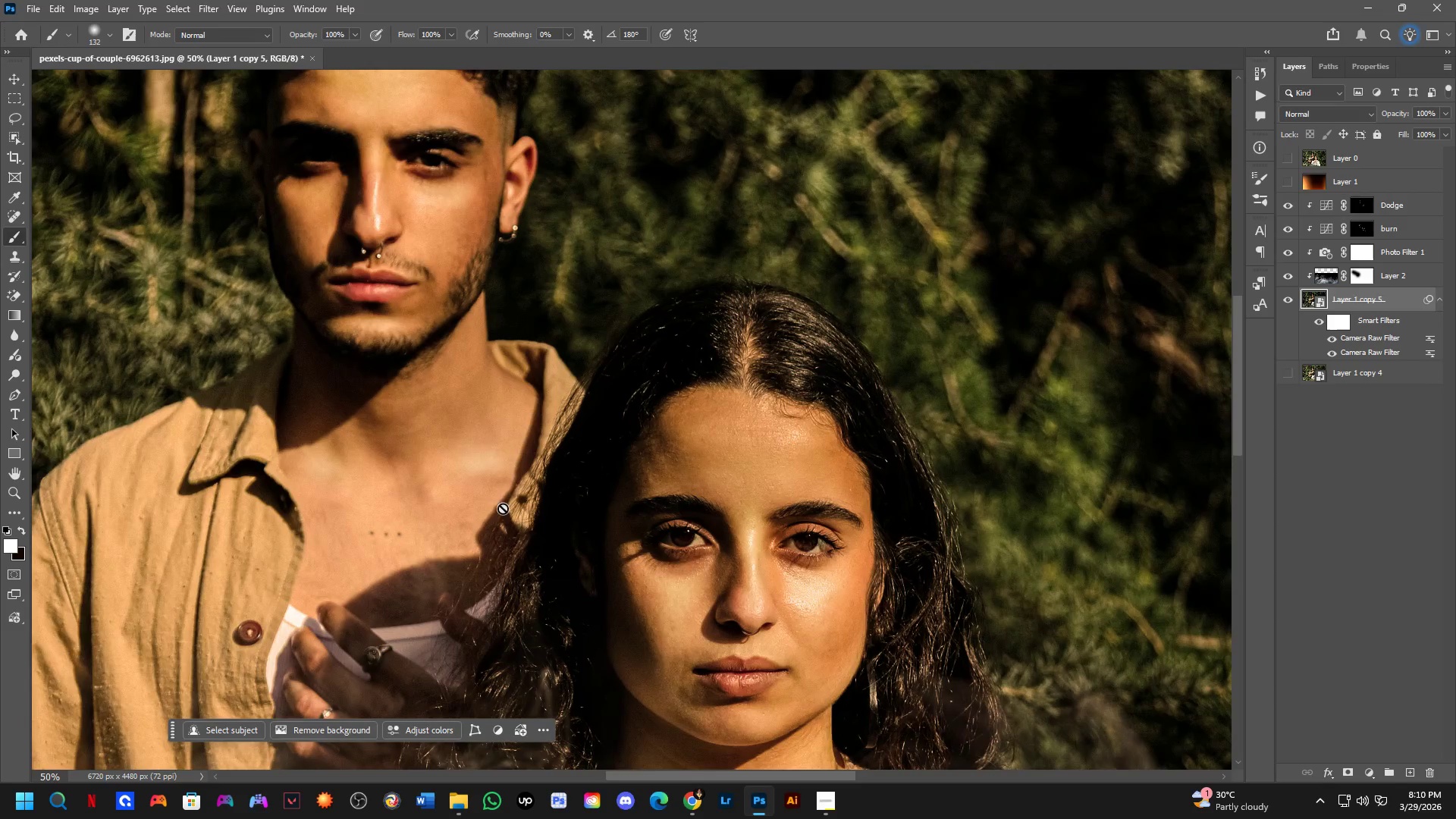 
hold_key(key=ShiftLeft, duration=0.33)
 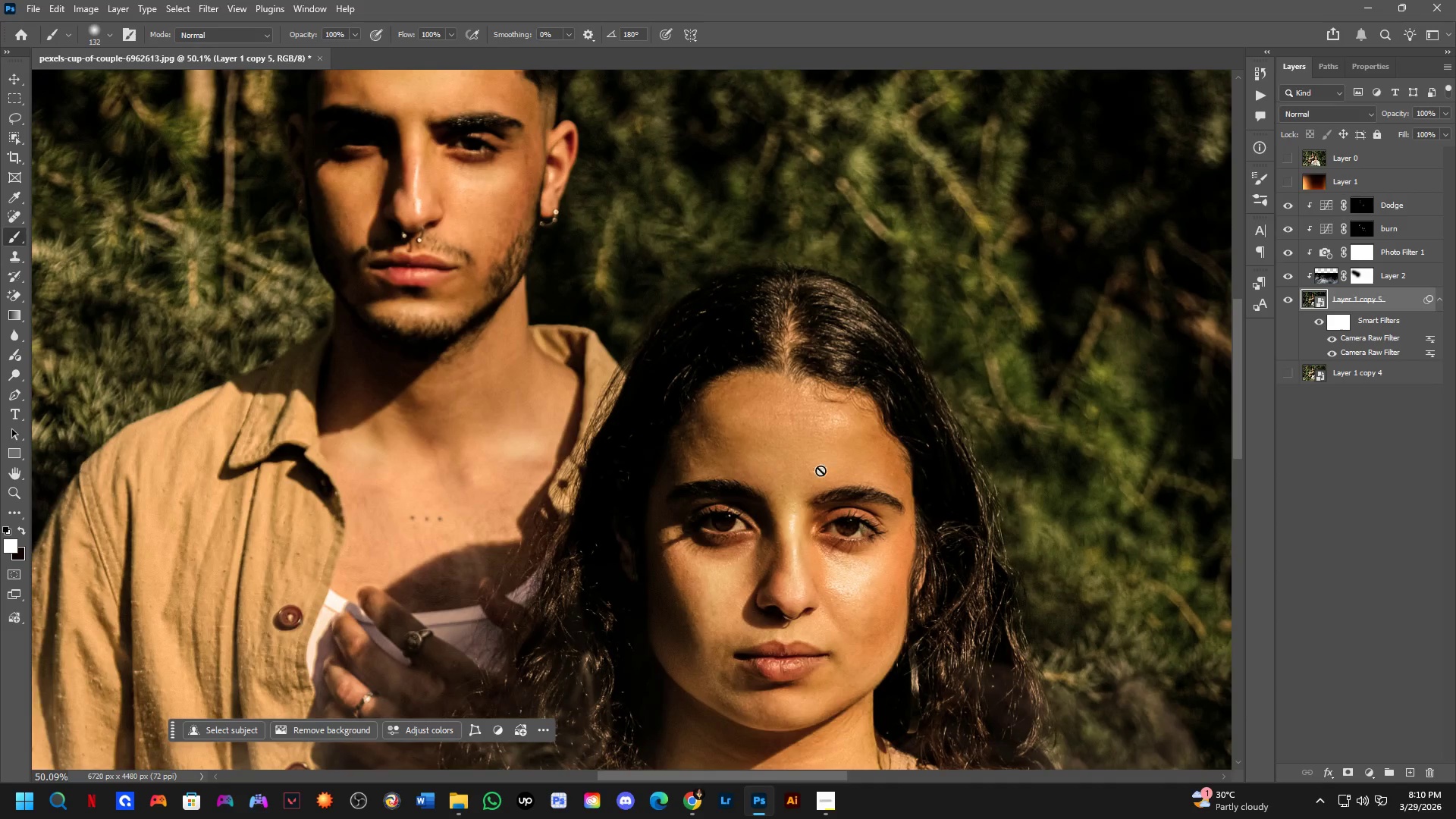 
hold_key(key=Space, duration=0.53)
 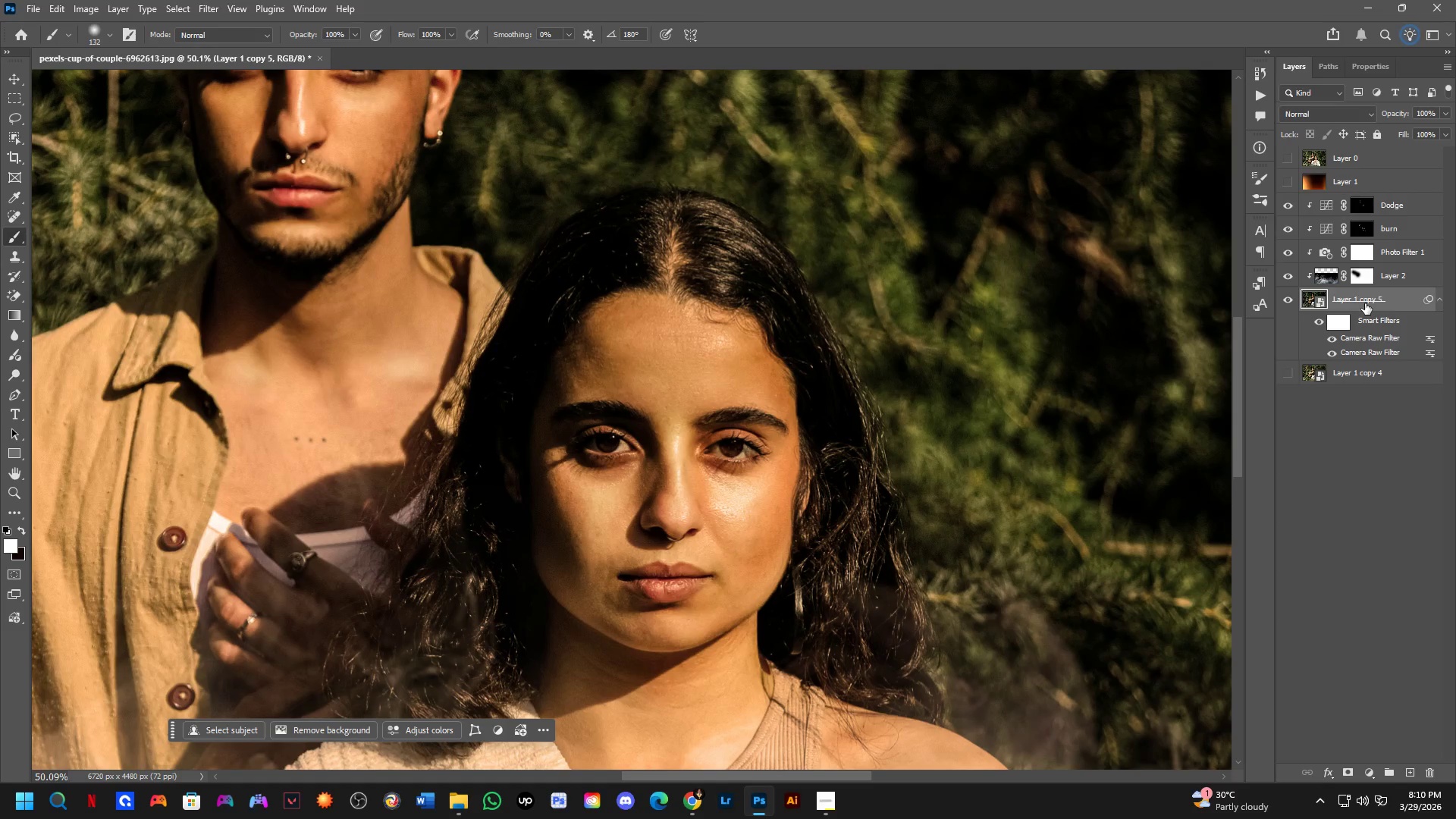 
left_click_drag(start_coordinate=[907, 449], to_coordinate=[791, 370])
 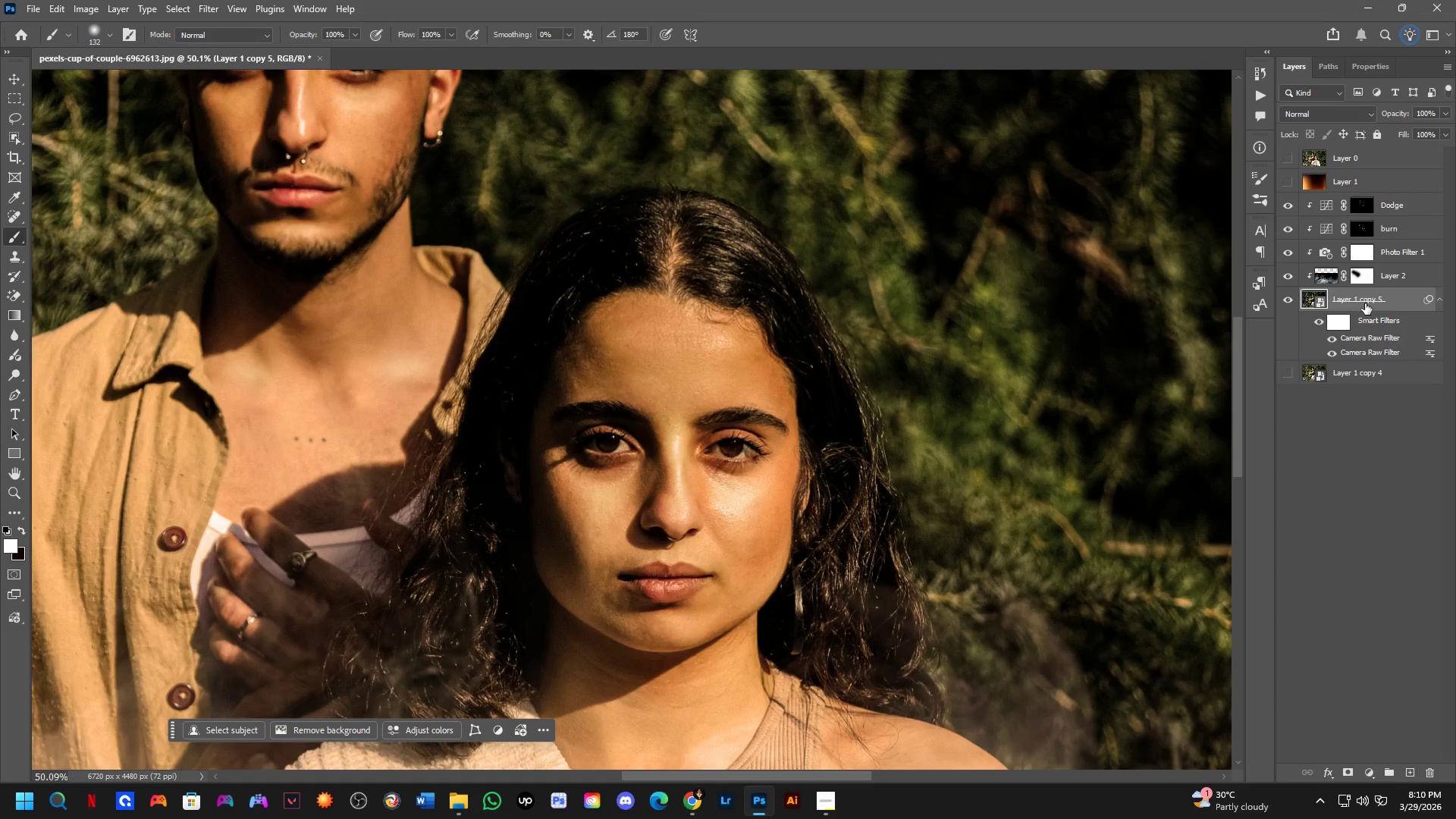 
scroll: coordinate [667, 453], scroll_direction: down, amount: 2.0
 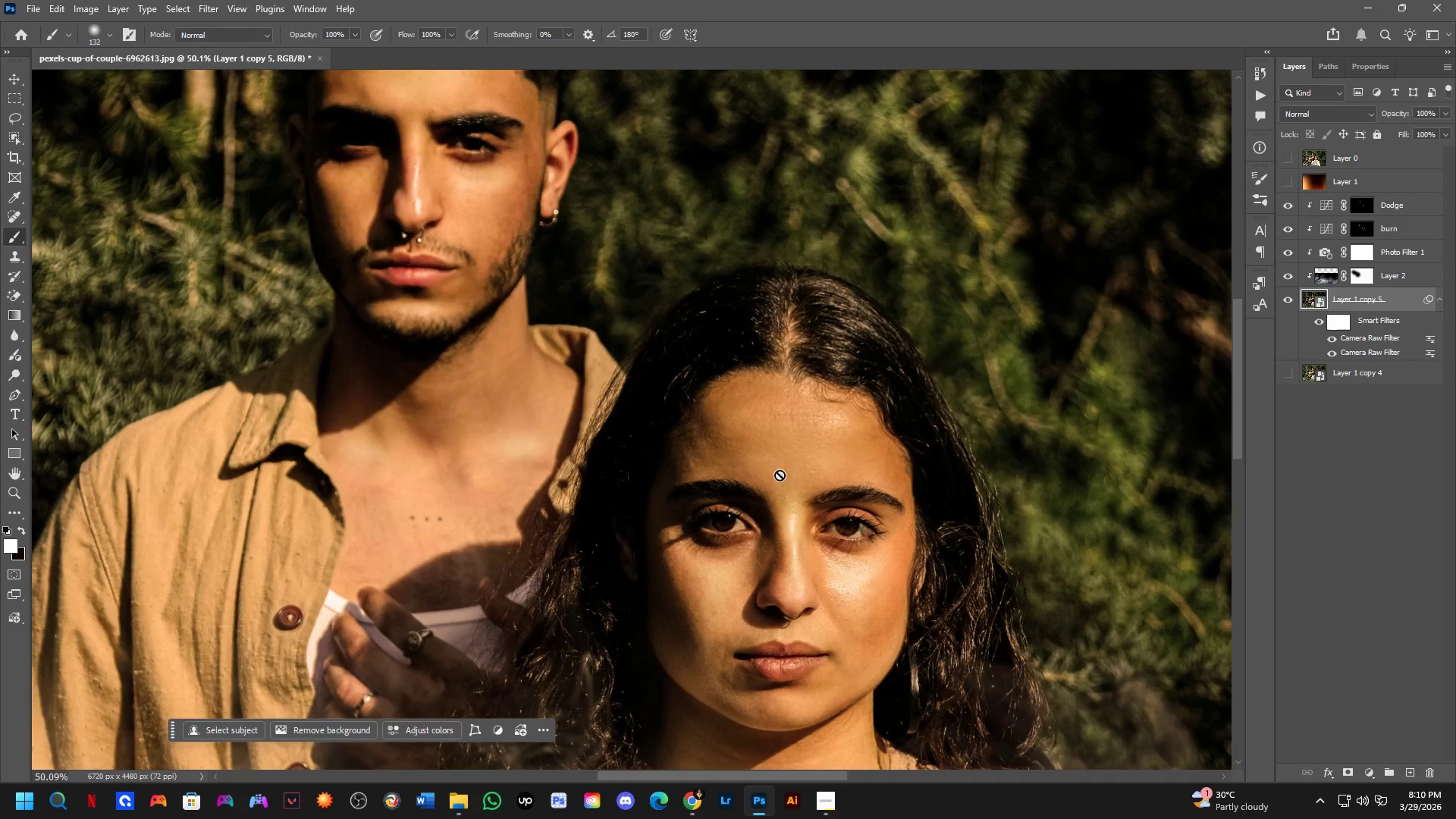 
left_click([1393, 316])
 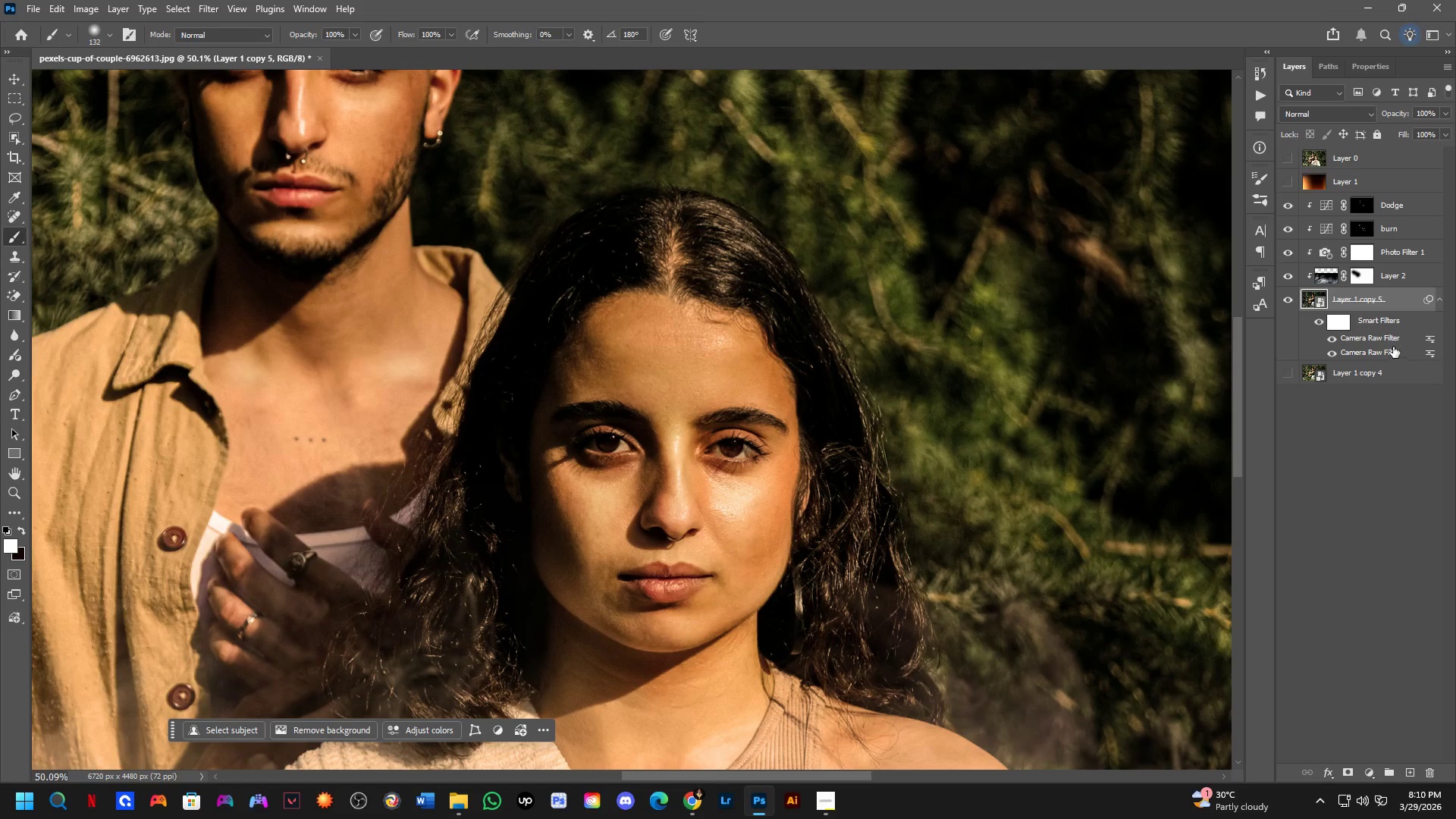 
left_click([1394, 340])
 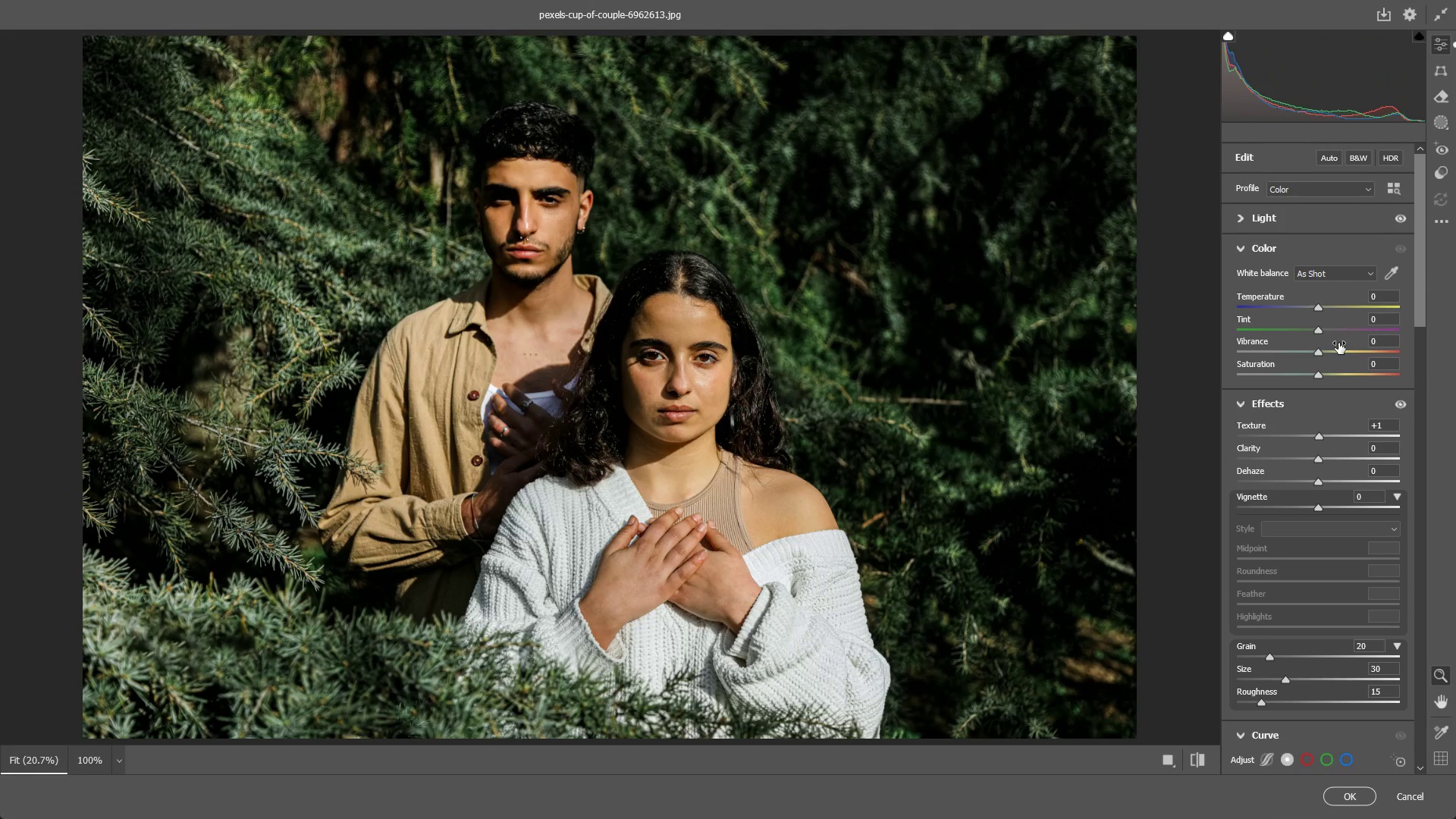 
wait(5.8)
 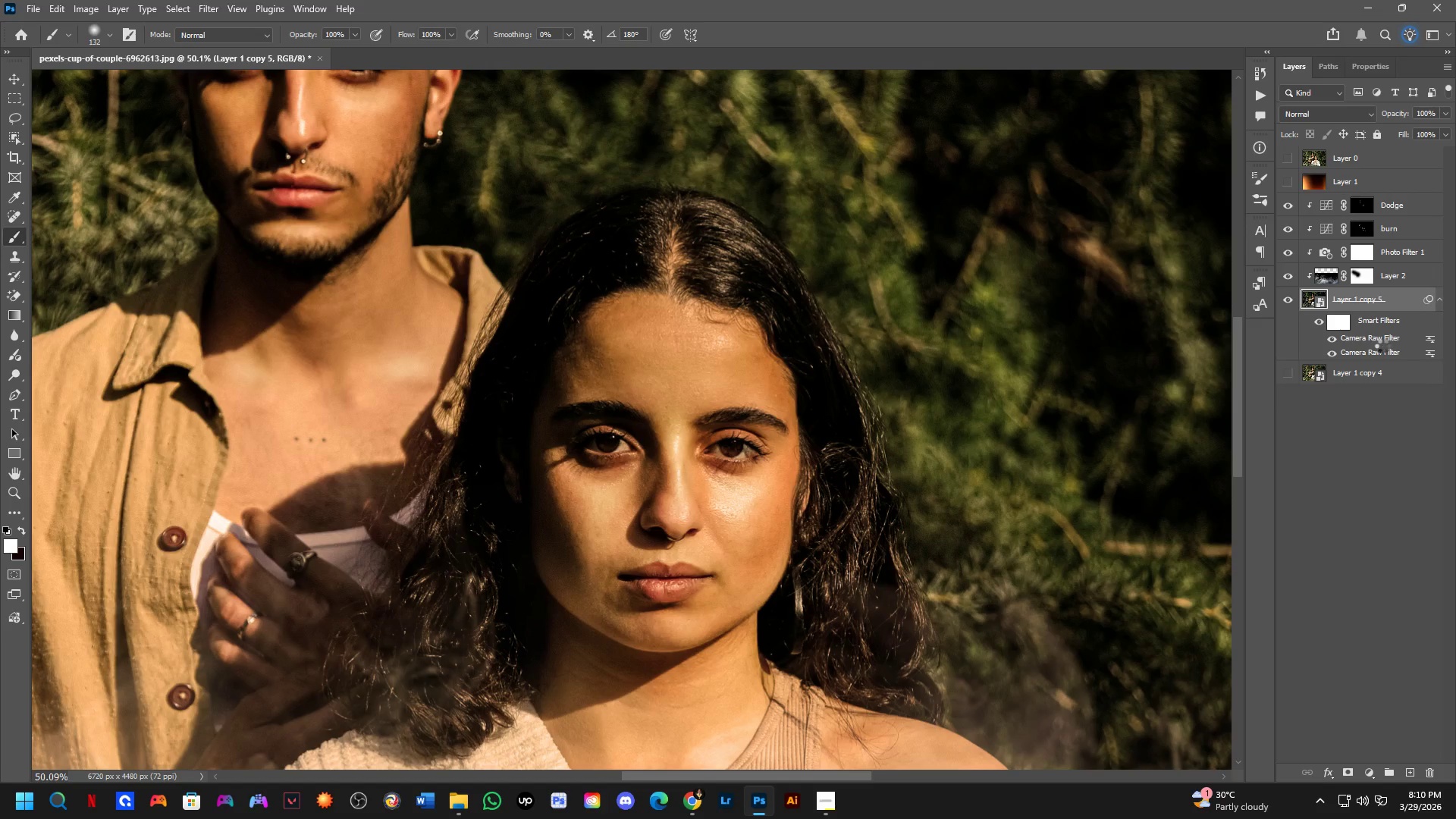 
left_click_drag(start_coordinate=[1251, 437], to_coordinate=[1290, 408])
 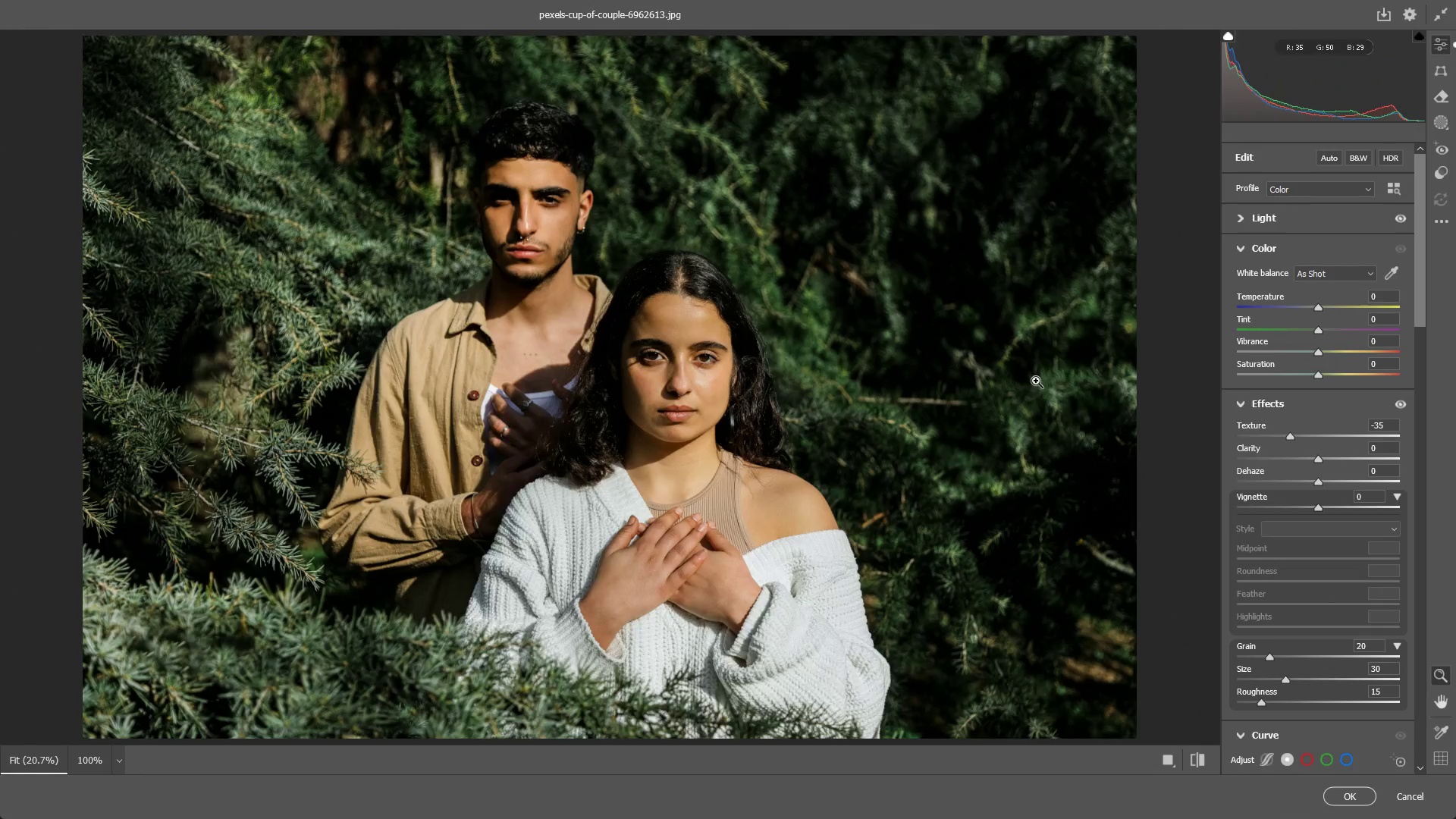 
left_click_drag(start_coordinate=[1062, 374], to_coordinate=[1124, 350])
 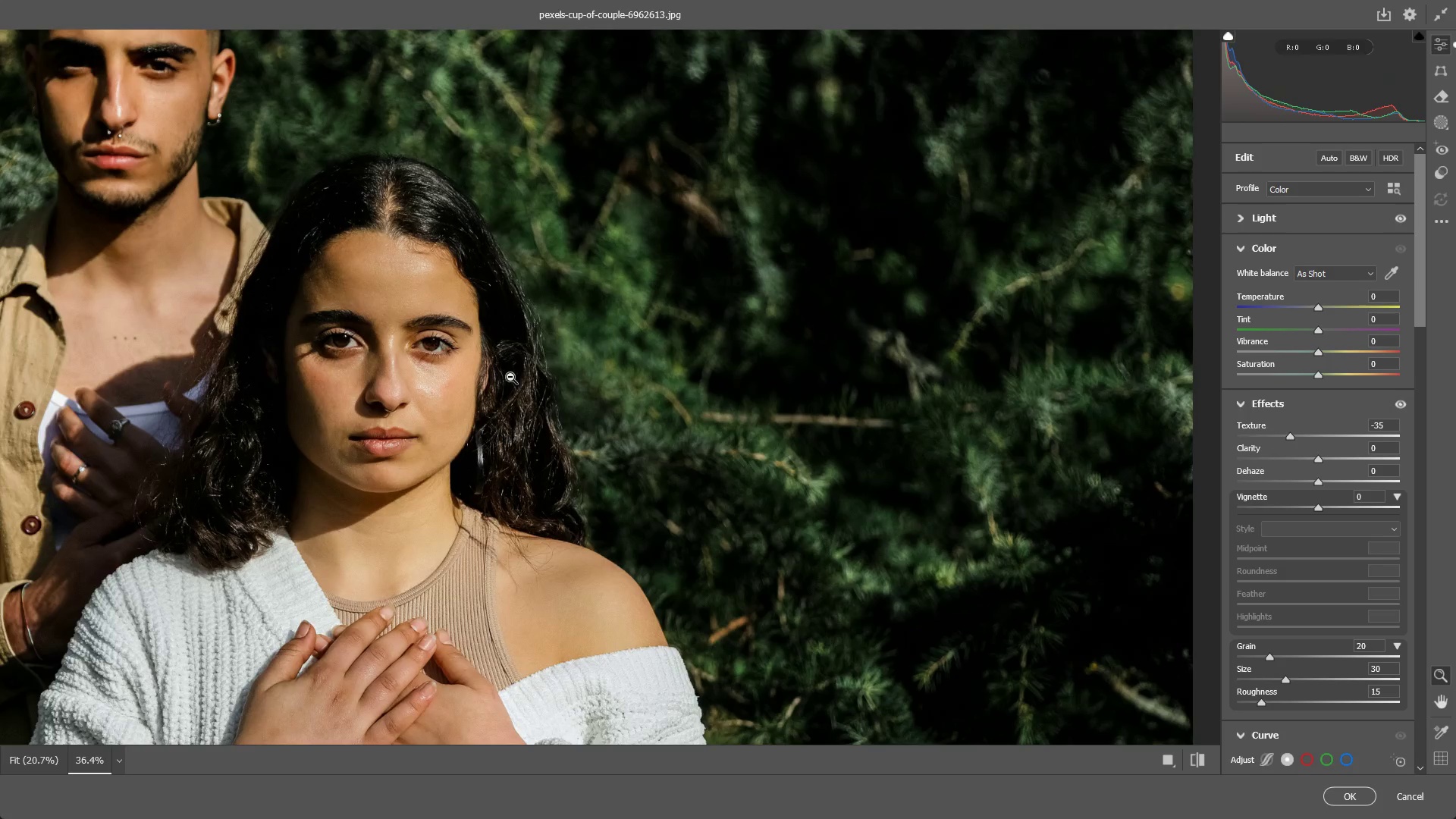 
left_click_drag(start_coordinate=[491, 379], to_coordinate=[524, 369])
 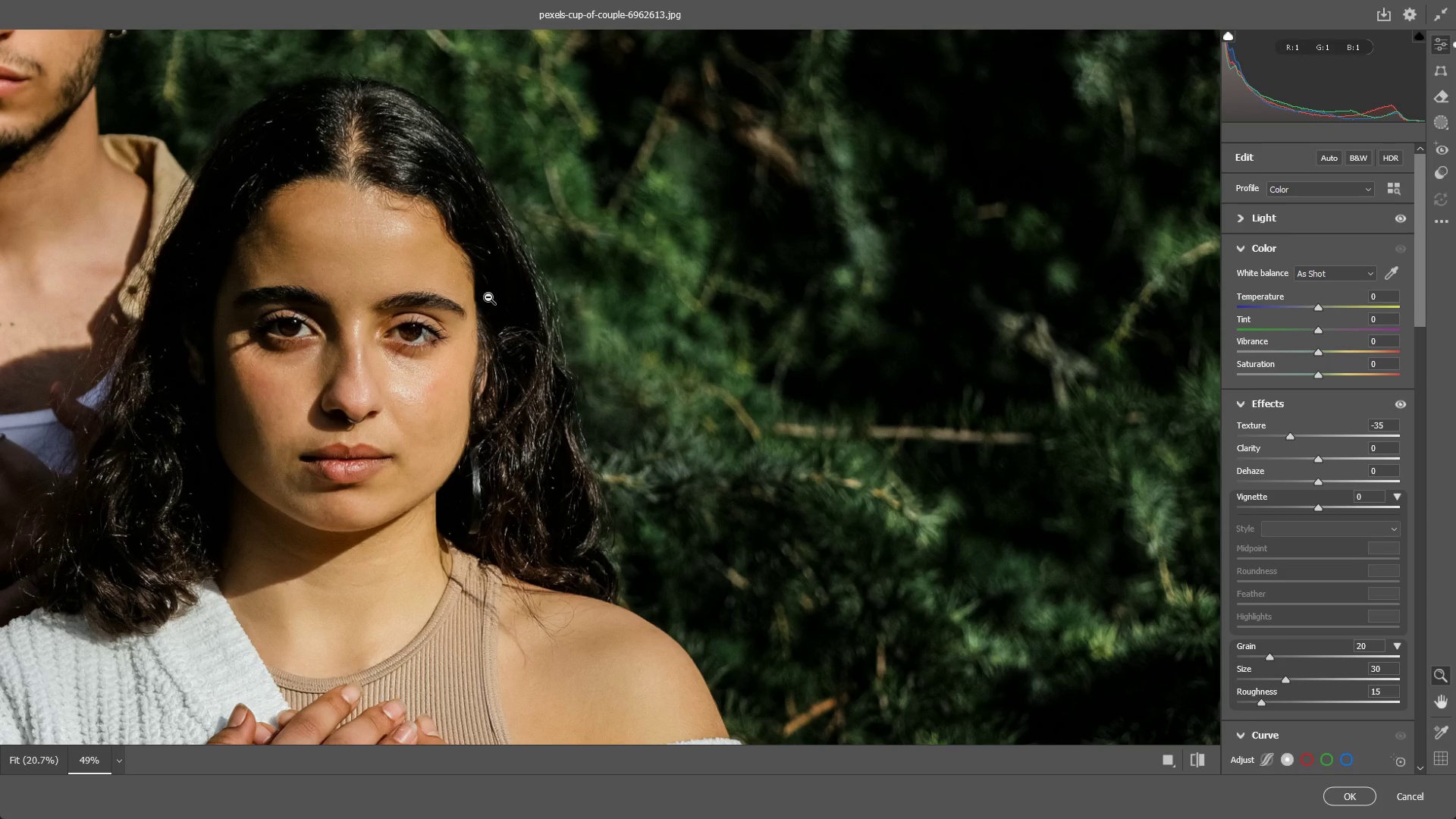 
left_click_drag(start_coordinate=[314, 308], to_coordinate=[262, 318])
 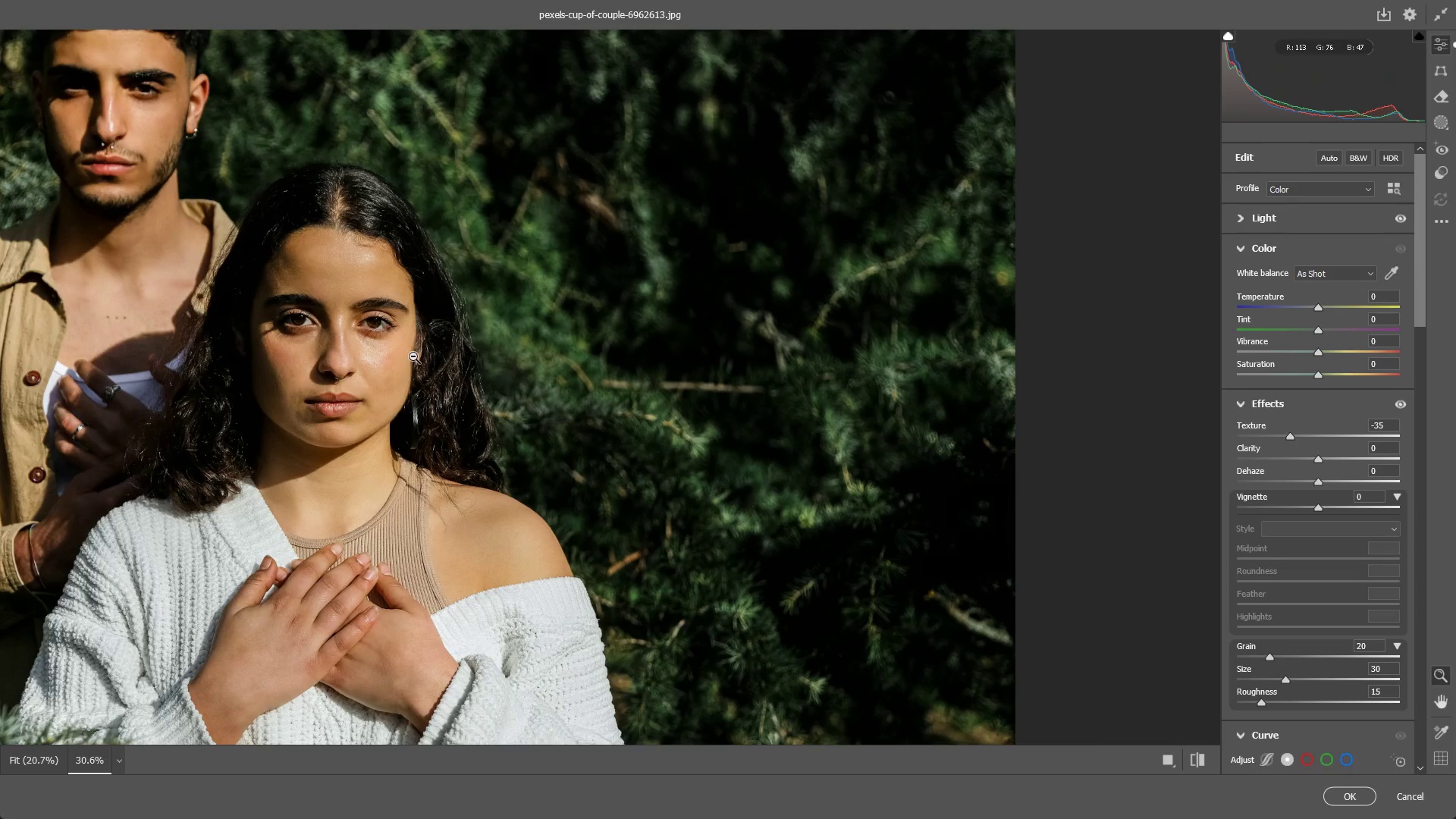 
left_click_drag(start_coordinate=[414, 356], to_coordinate=[408, 357])
 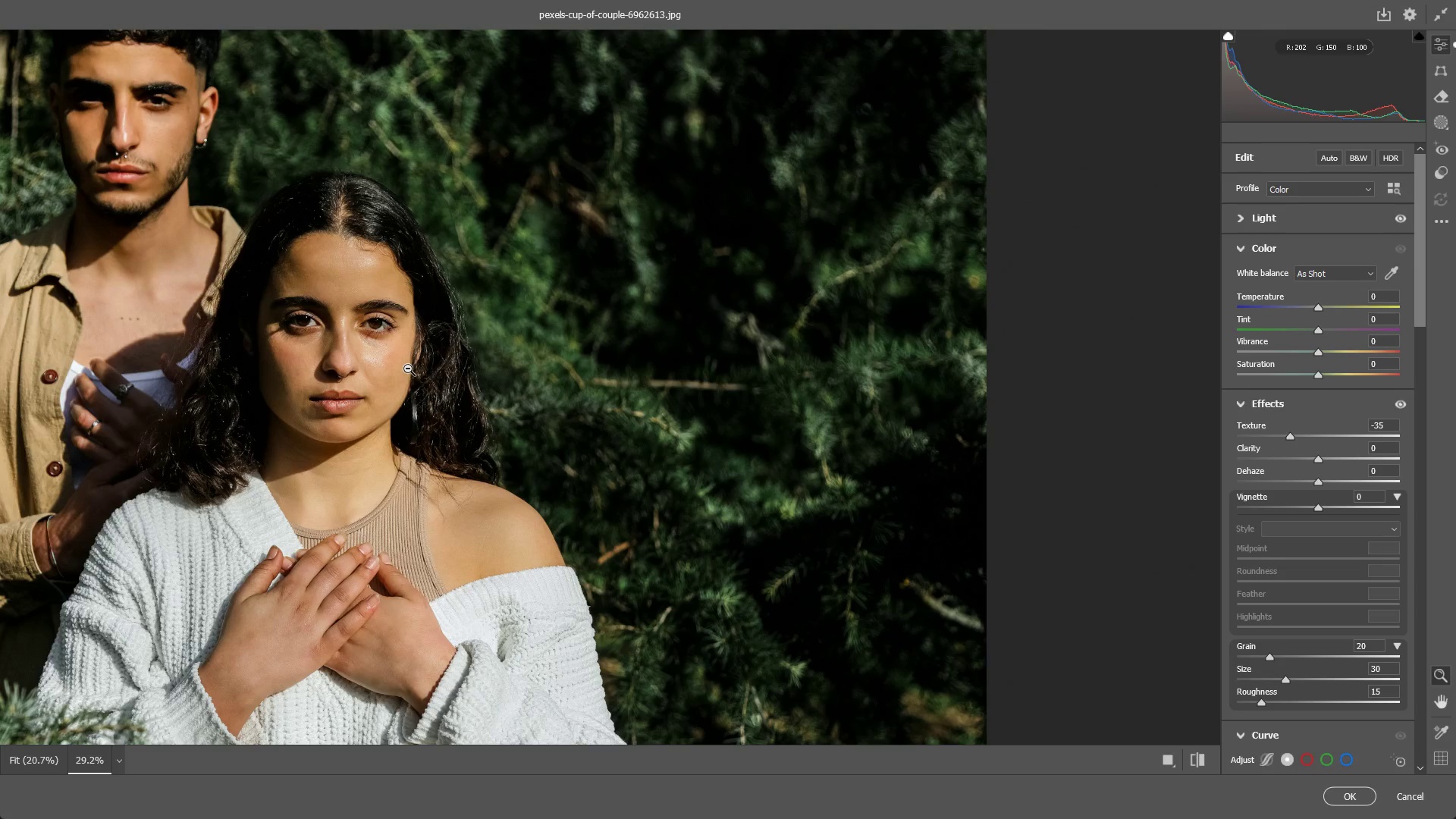 
wait(5.89)
 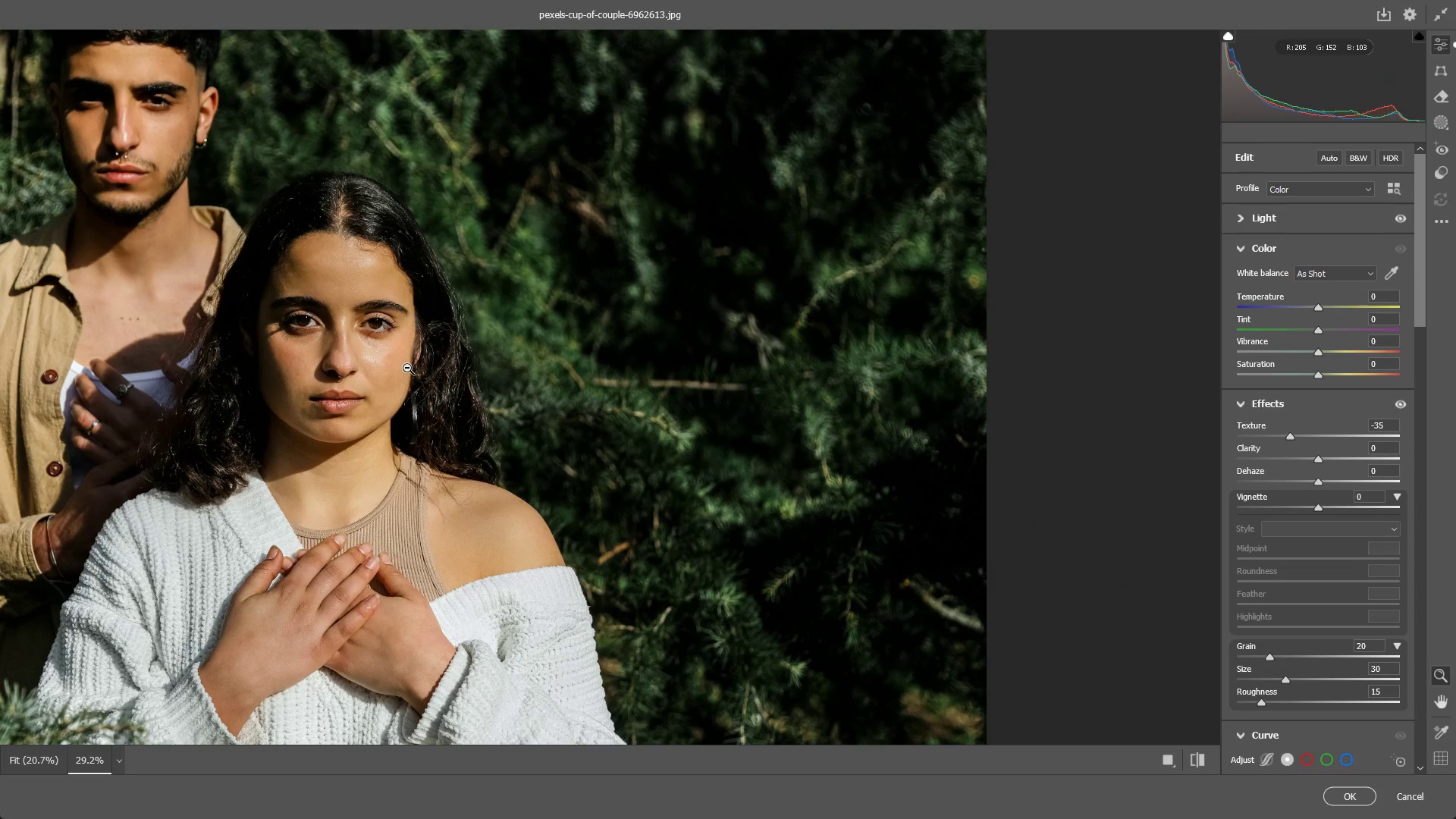 
left_click_drag(start_coordinate=[409, 374], to_coordinate=[369, 392])
 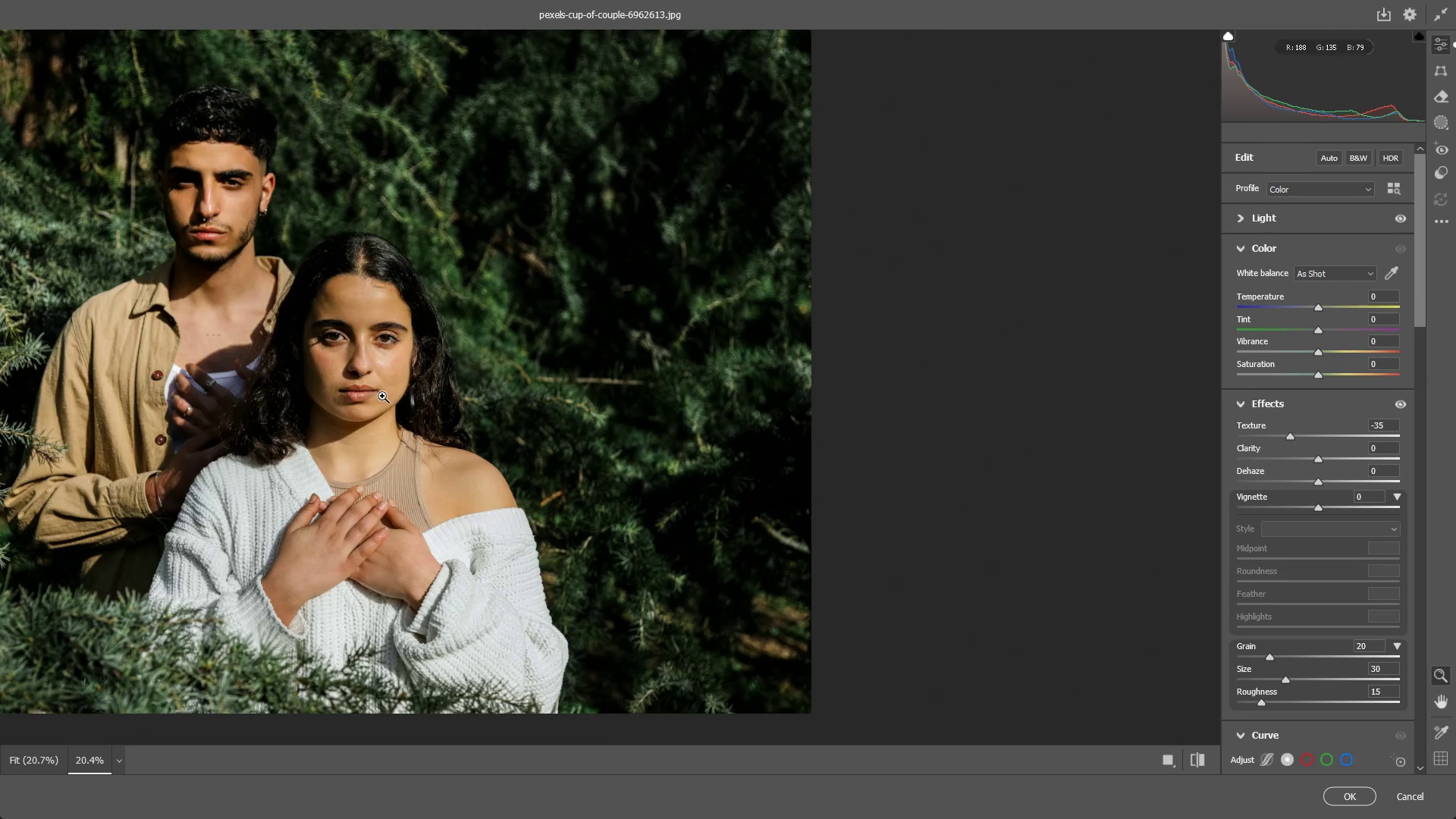 
wait(5.81)
 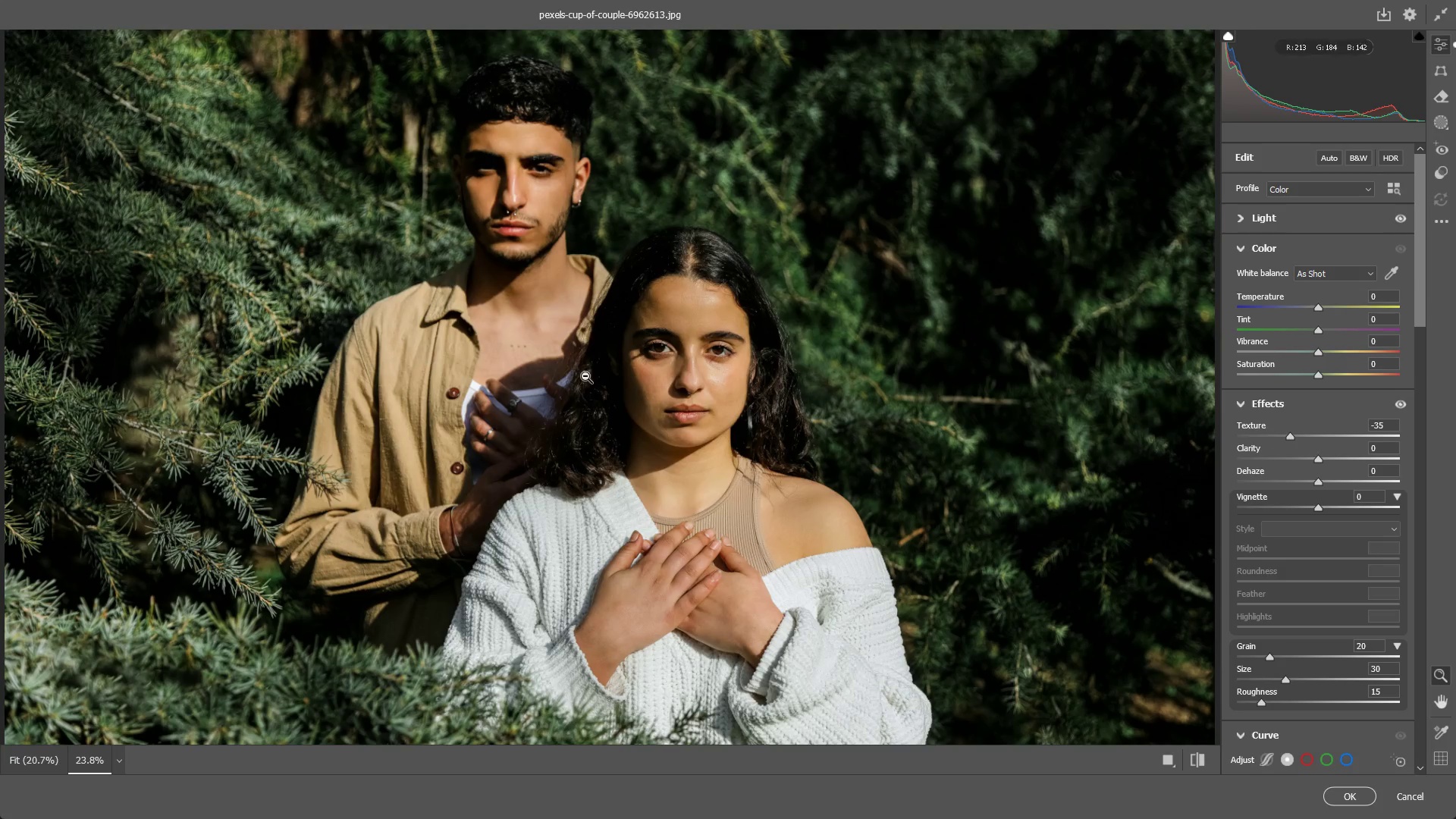 
left_click_drag(start_coordinate=[588, 376], to_coordinate=[548, 384])
 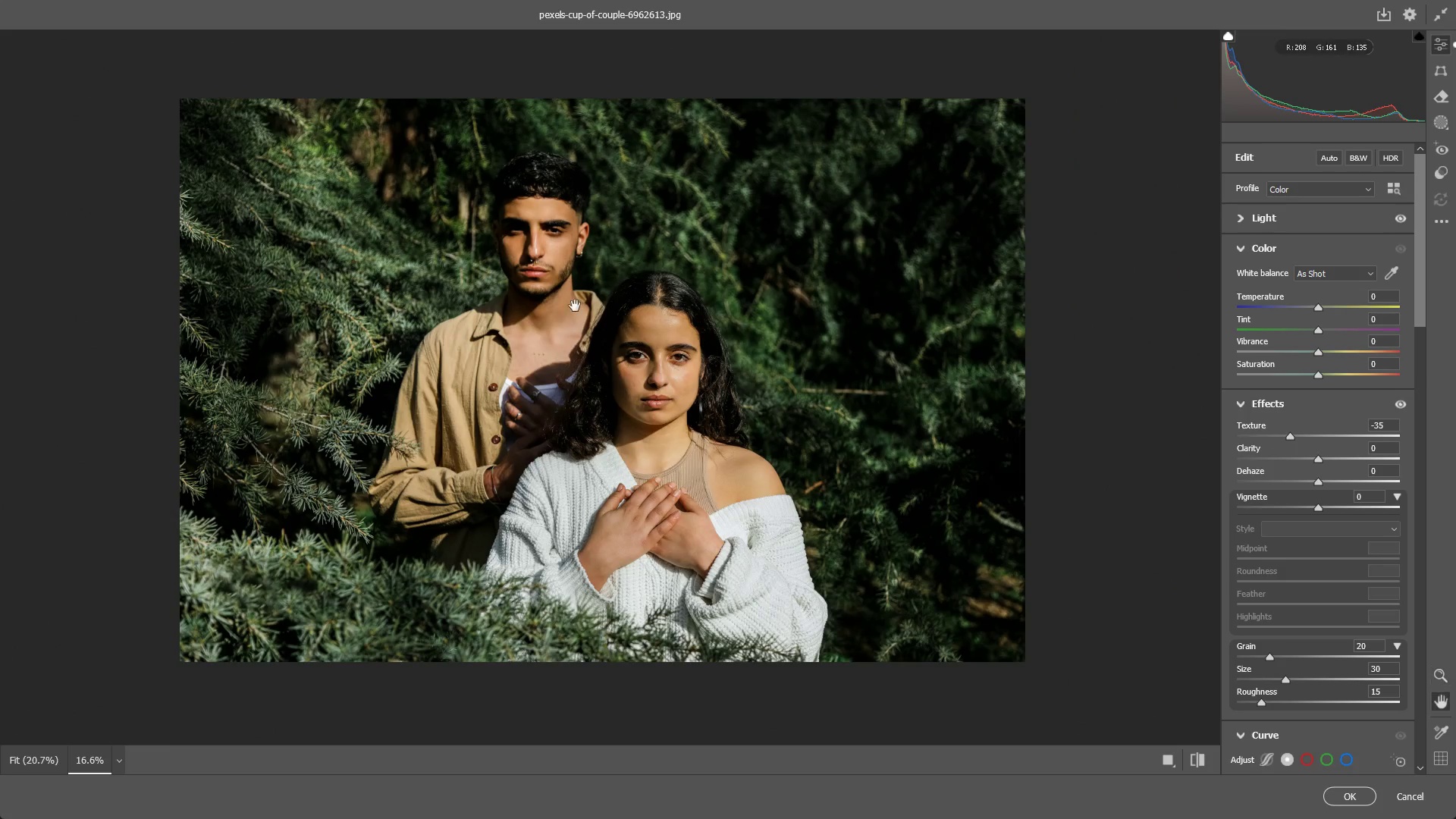 
scroll: coordinate [342, 403], scroll_direction: up, amount: 4.0
 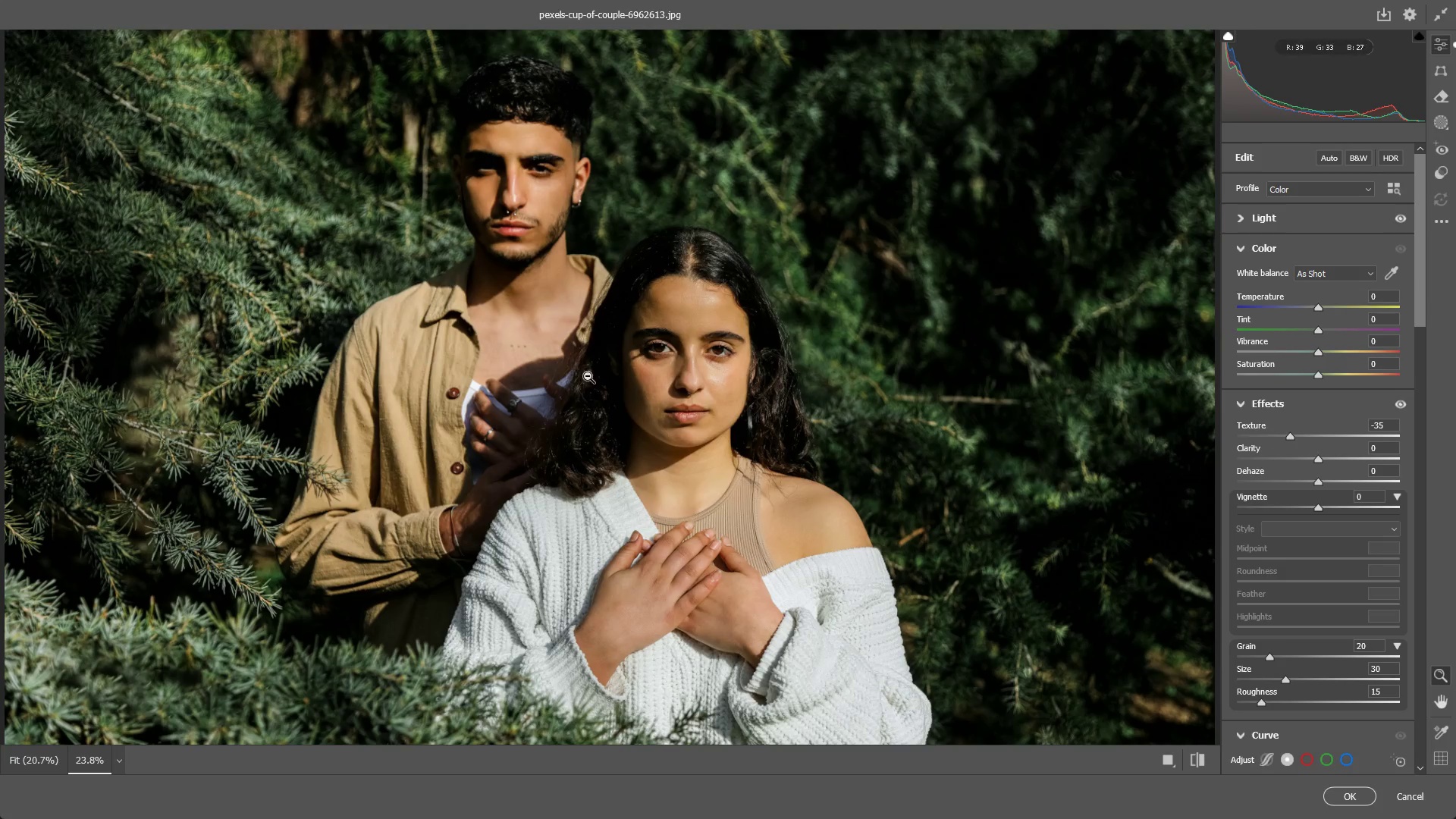 
hold_key(key=Space, duration=0.5)
 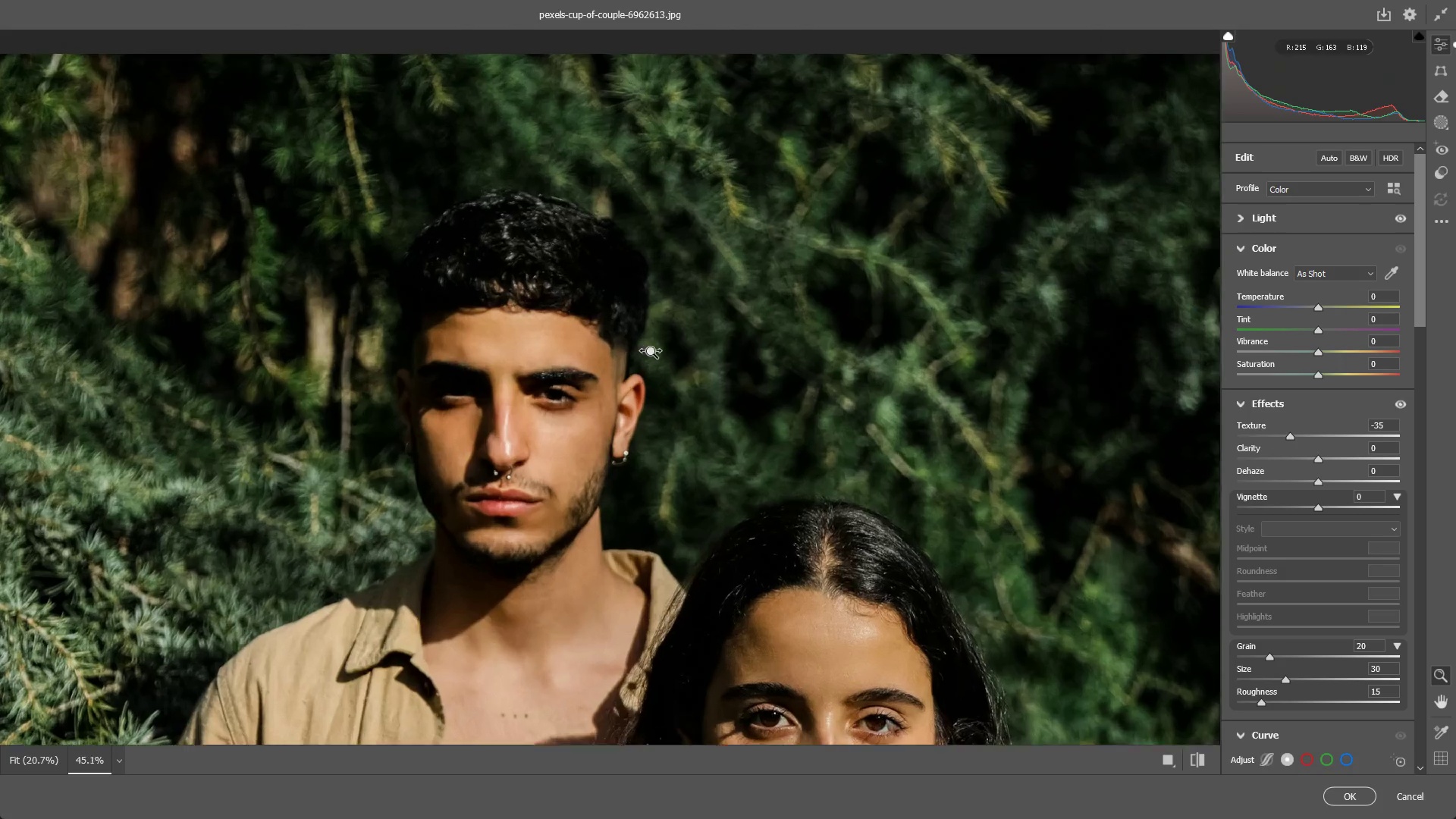 
left_click_drag(start_coordinate=[573, 307], to_coordinate=[563, 428])
 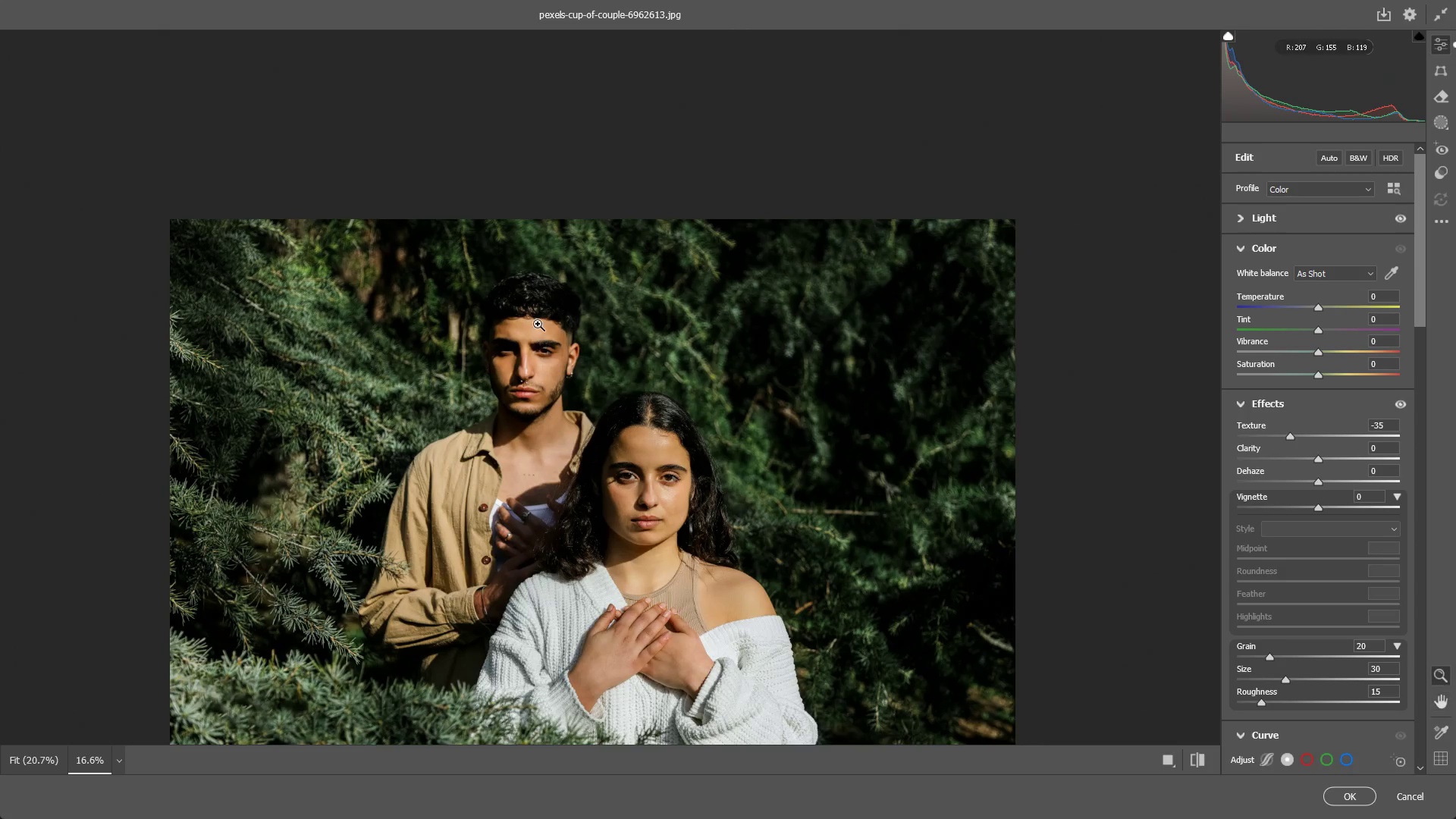 
left_click_drag(start_coordinate=[538, 324], to_coordinate=[708, 355])
 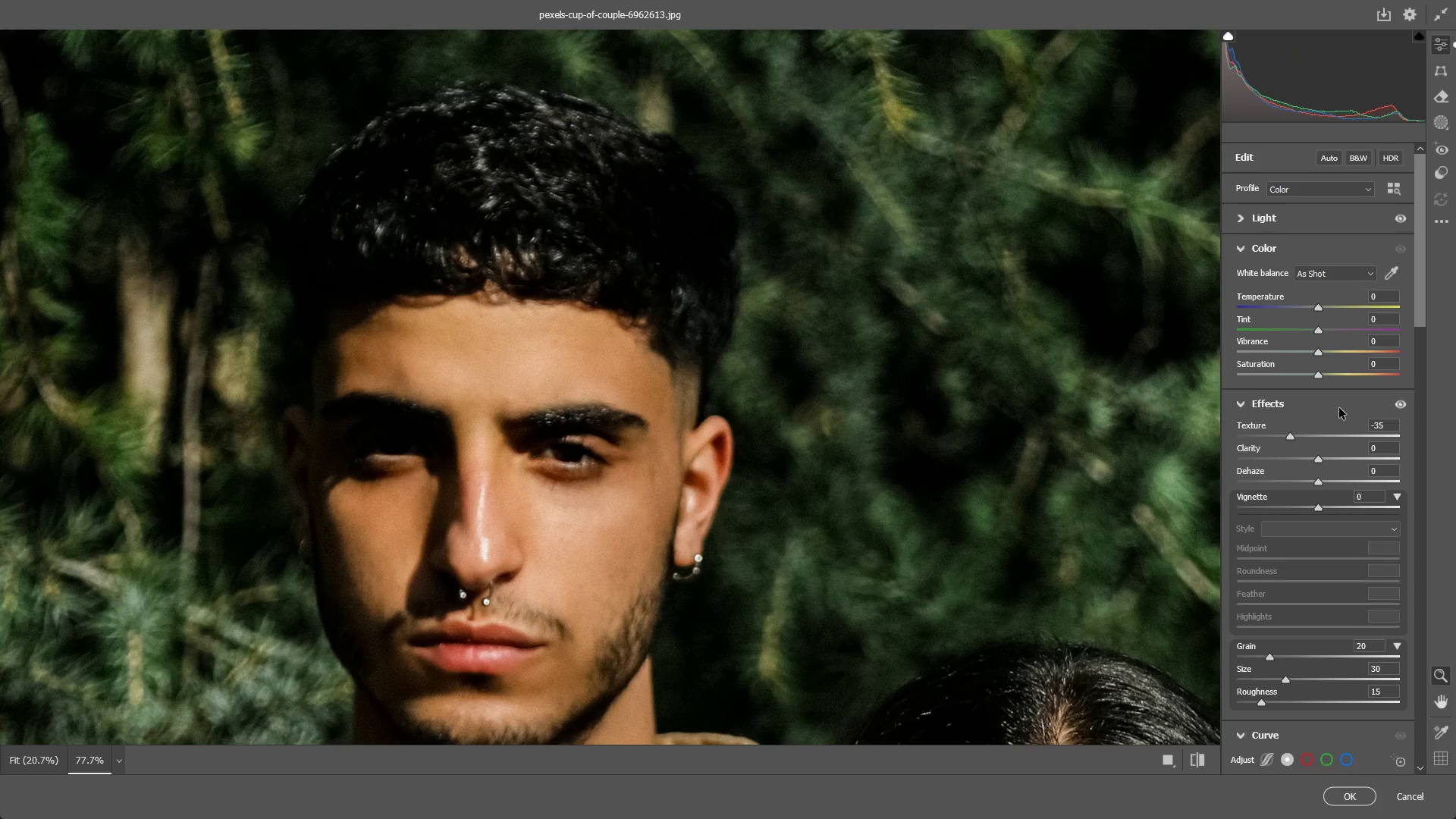 
scroll: coordinate [1340, 407], scroll_direction: up, amount: 3.0
 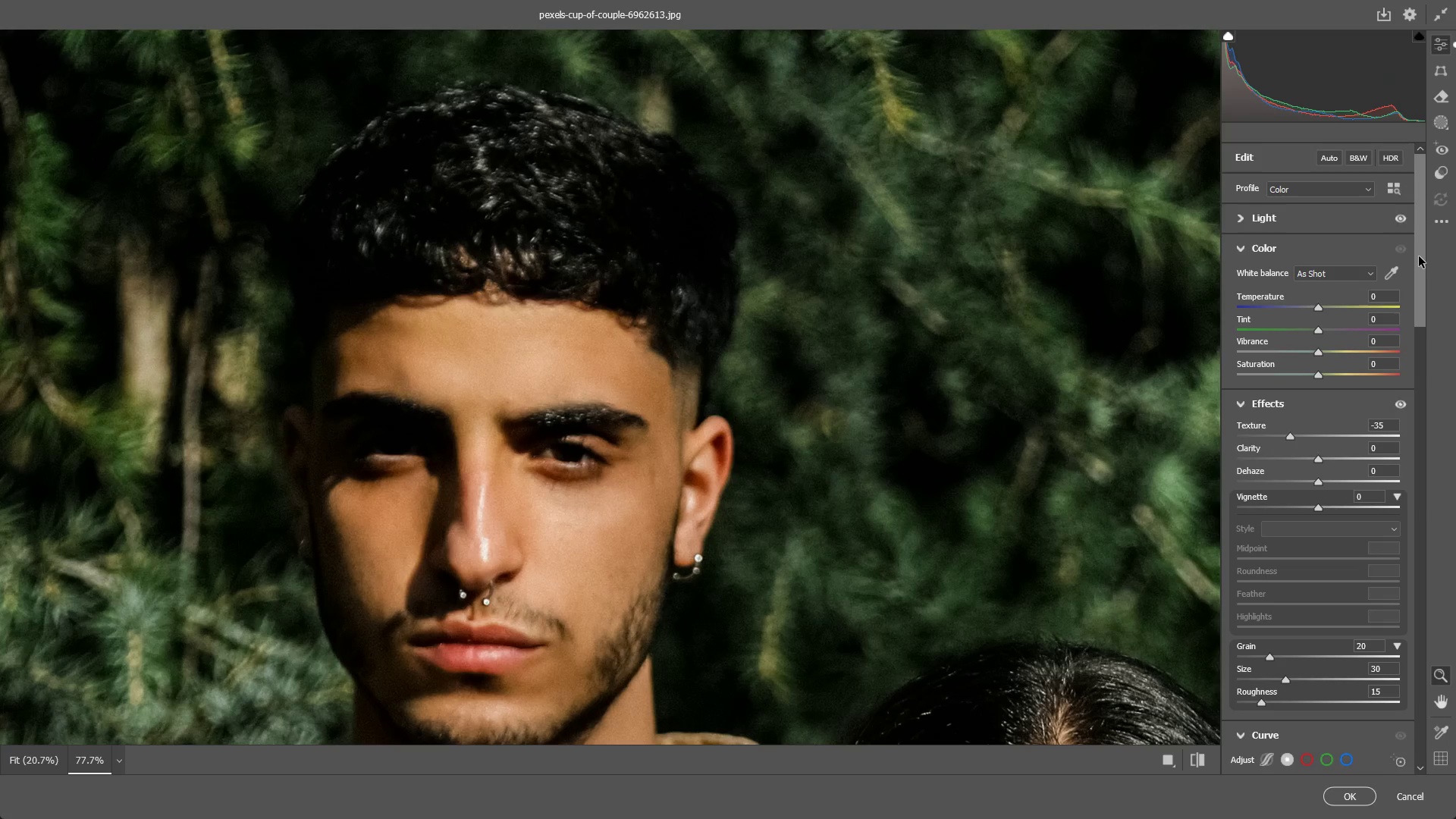 
left_click_drag(start_coordinate=[1419, 254], to_coordinate=[1423, 284])
 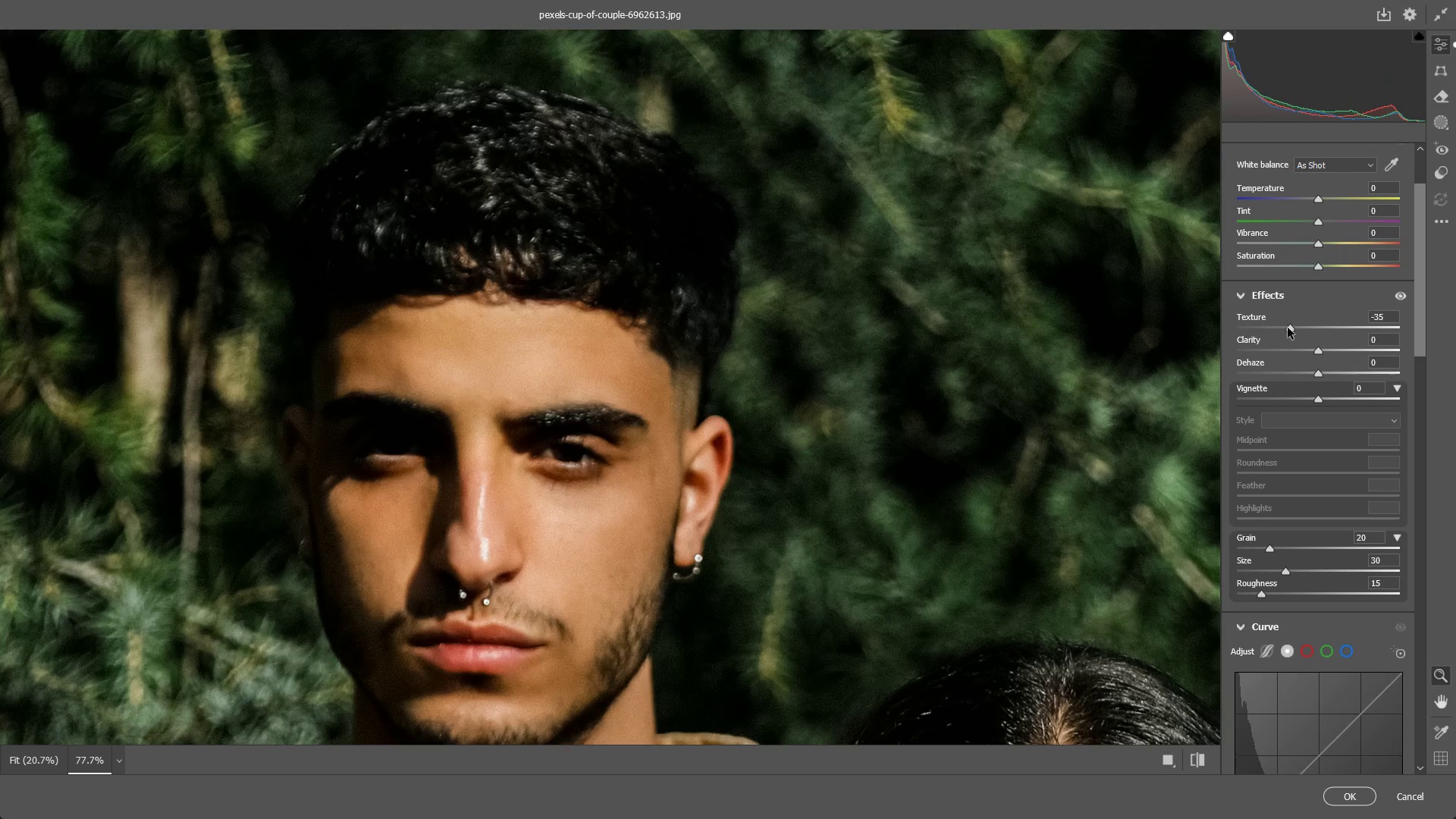 
left_click_drag(start_coordinate=[1294, 330], to_coordinate=[1343, 332])
 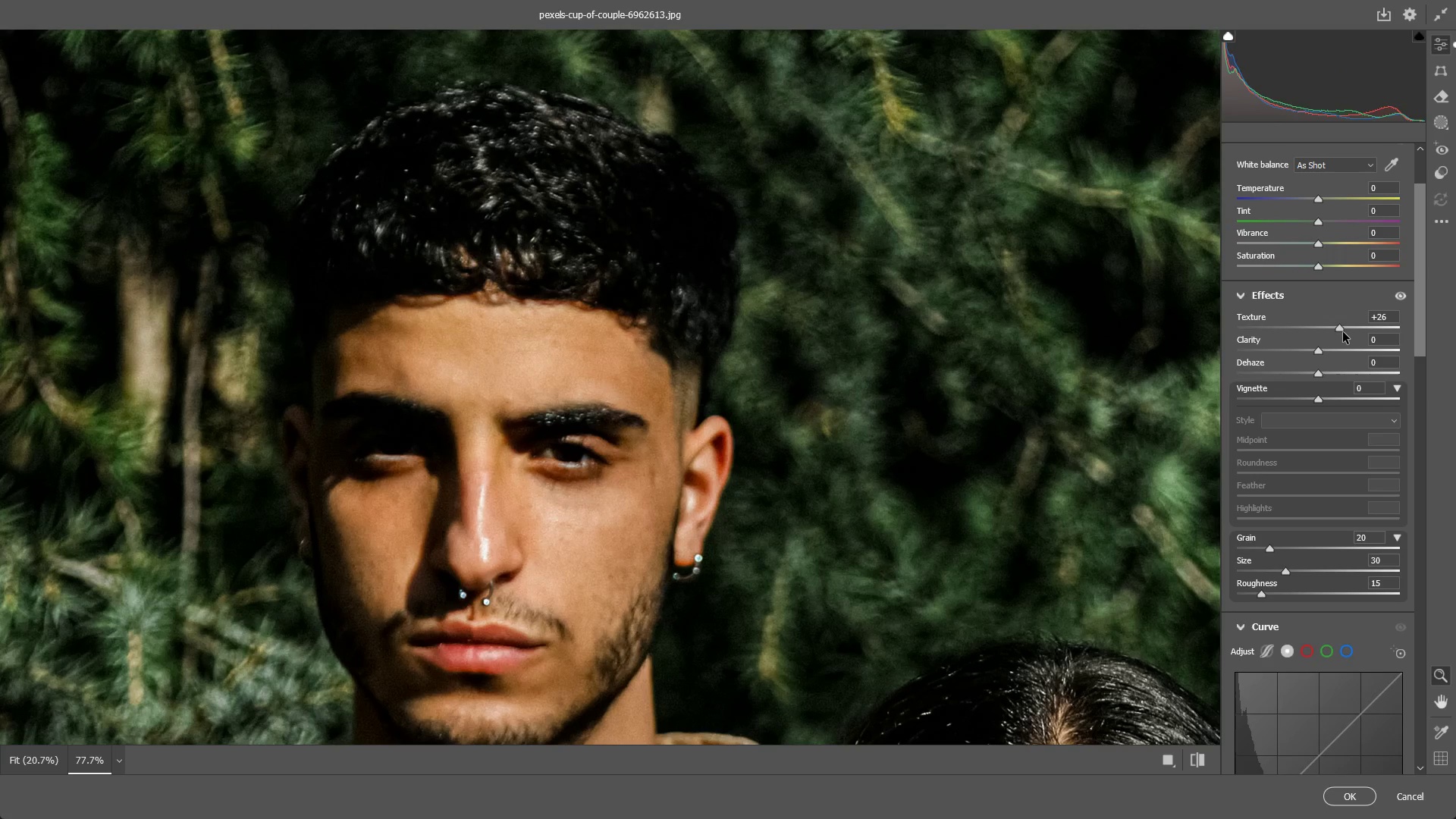 
key(Control+ControlLeft)
 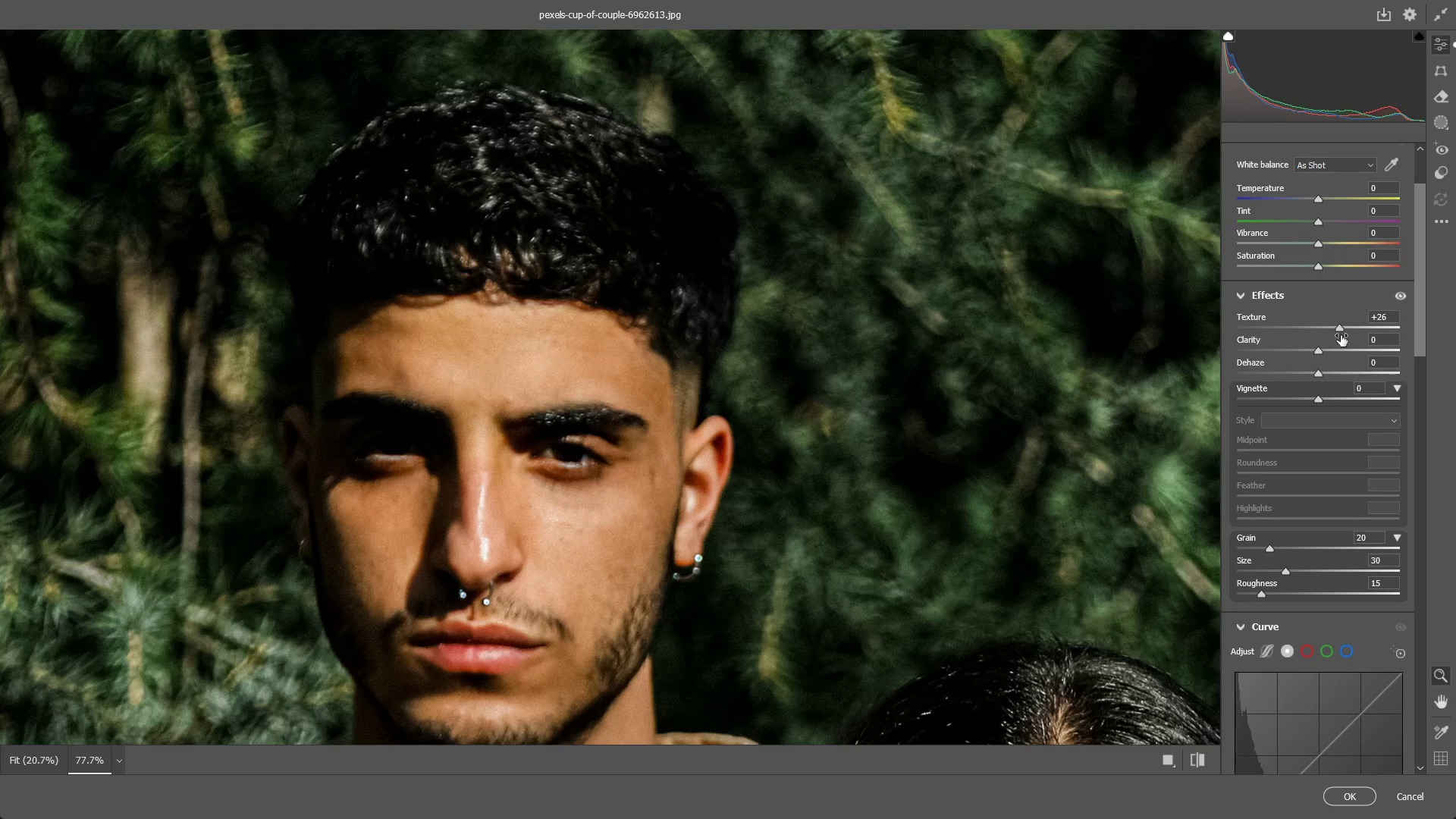 
key(Control+Z)
 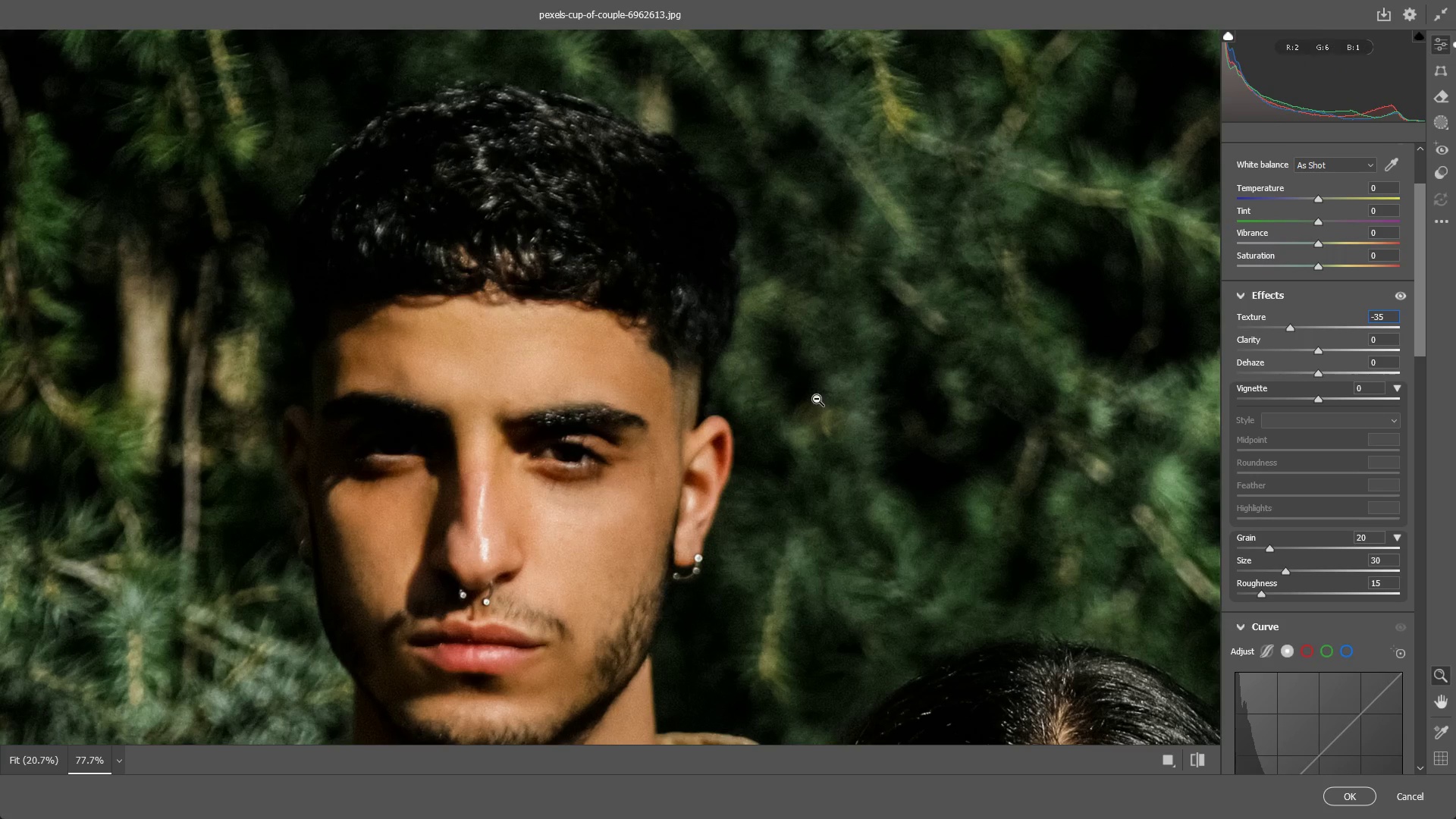 
left_click_drag(start_coordinate=[821, 399], to_coordinate=[789, 386])
 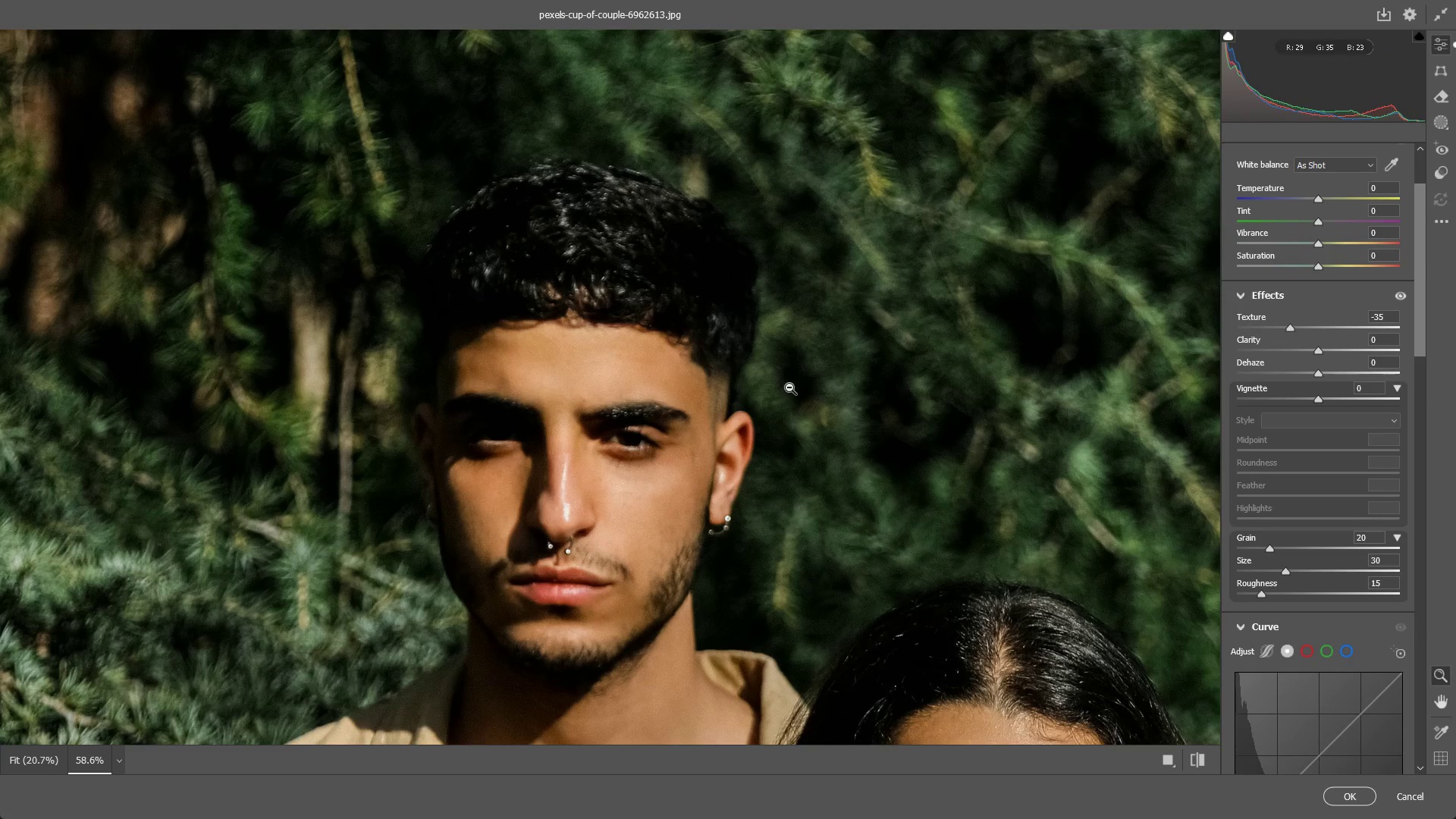 
hold_key(key=Space, duration=0.61)
 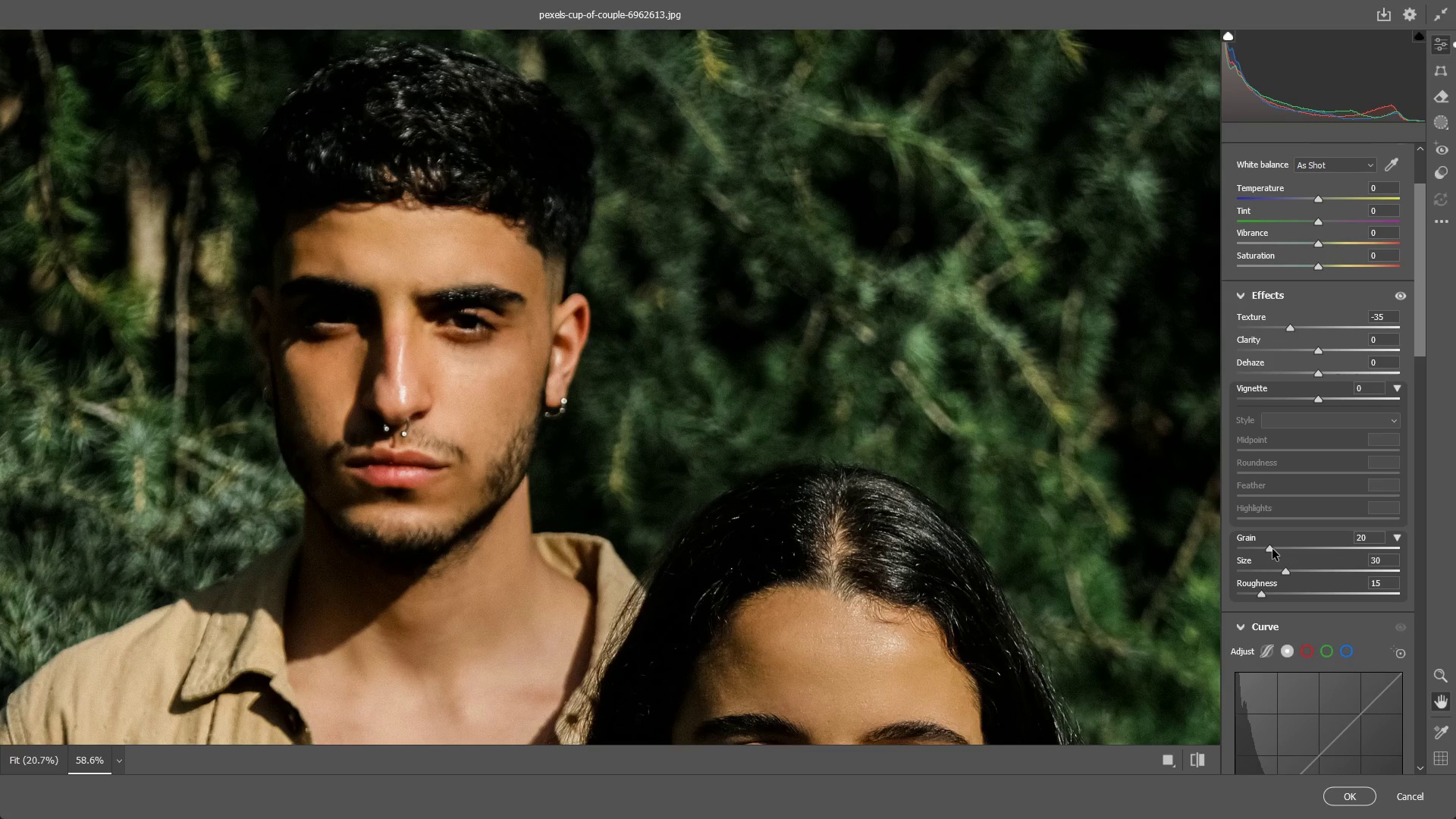 
left_click_drag(start_coordinate=[891, 504], to_coordinate=[727, 387])
 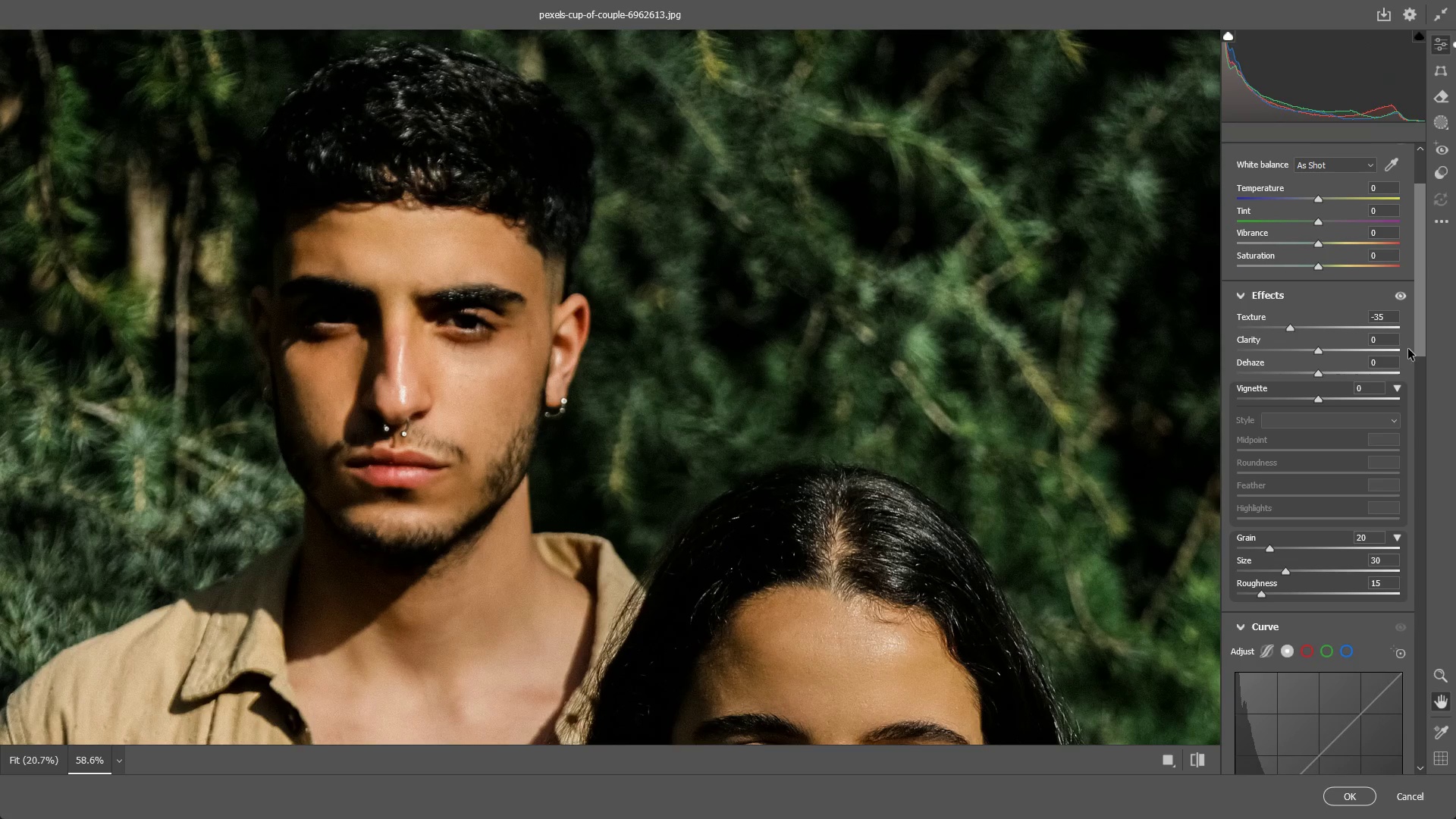 
left_click_drag(start_coordinate=[1428, 332], to_coordinate=[1427, 350])
 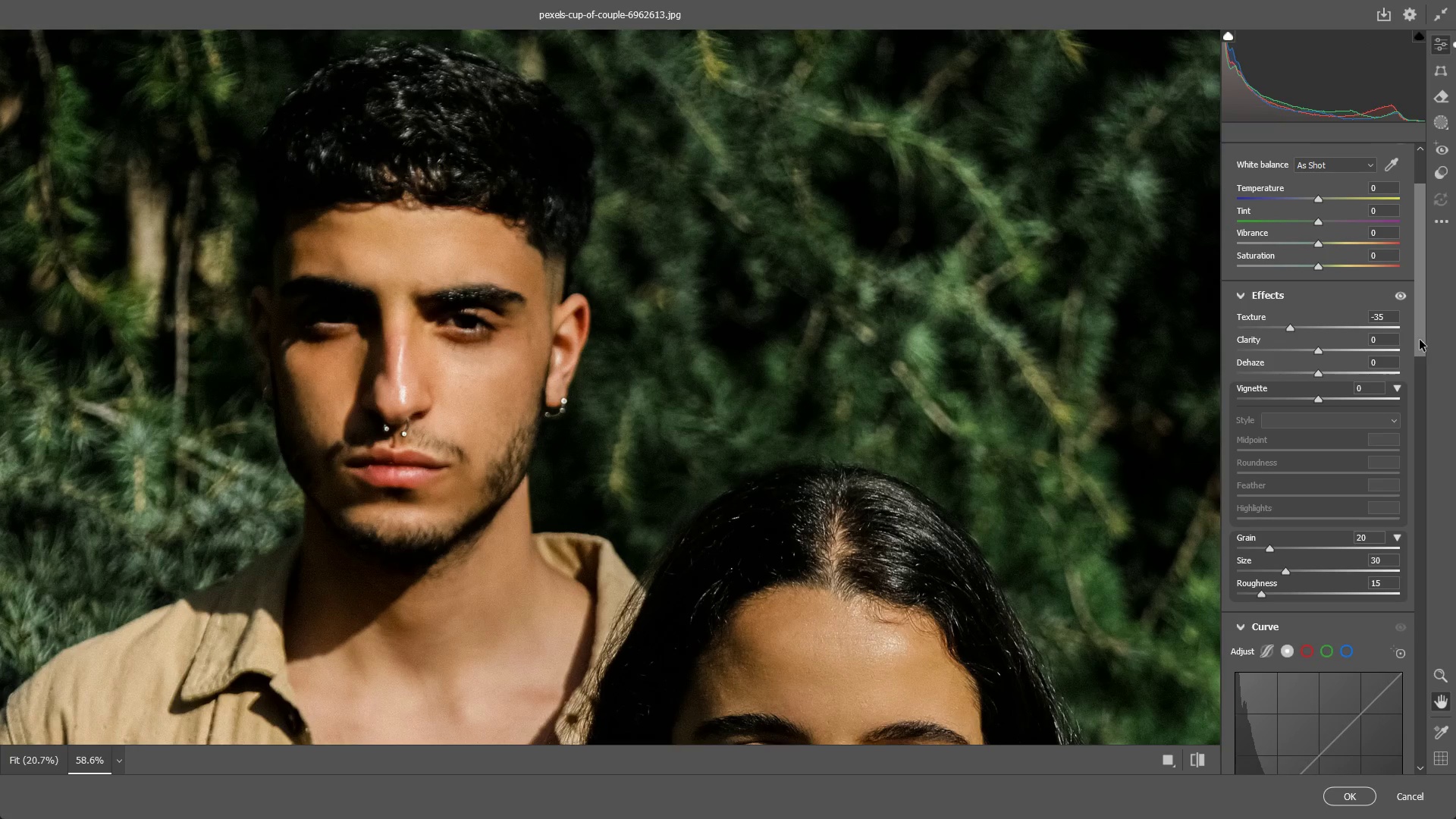 
left_click_drag(start_coordinate=[1420, 340], to_coordinate=[1424, 395])
 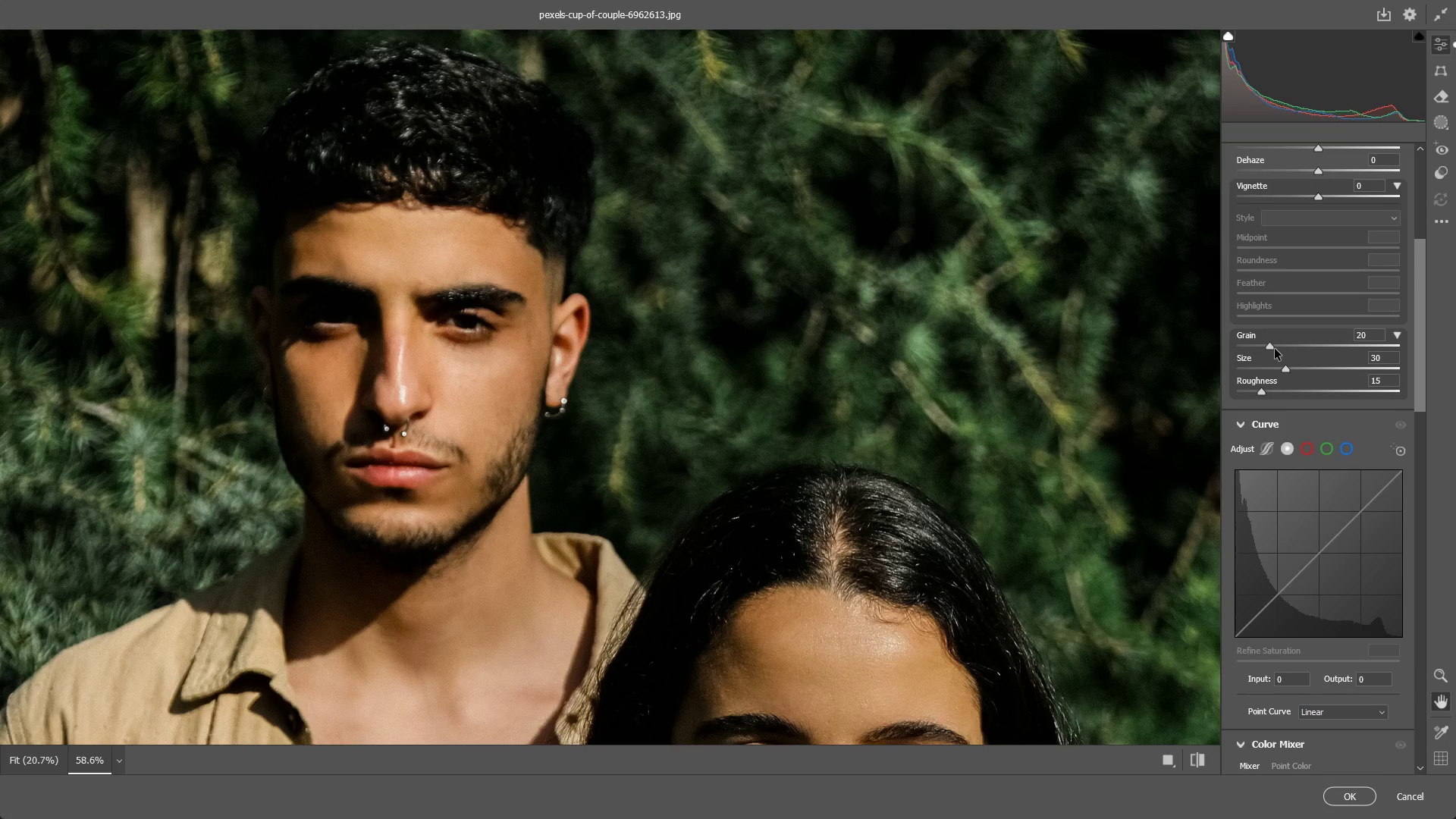 
hold_key(key=Space, duration=0.5)
 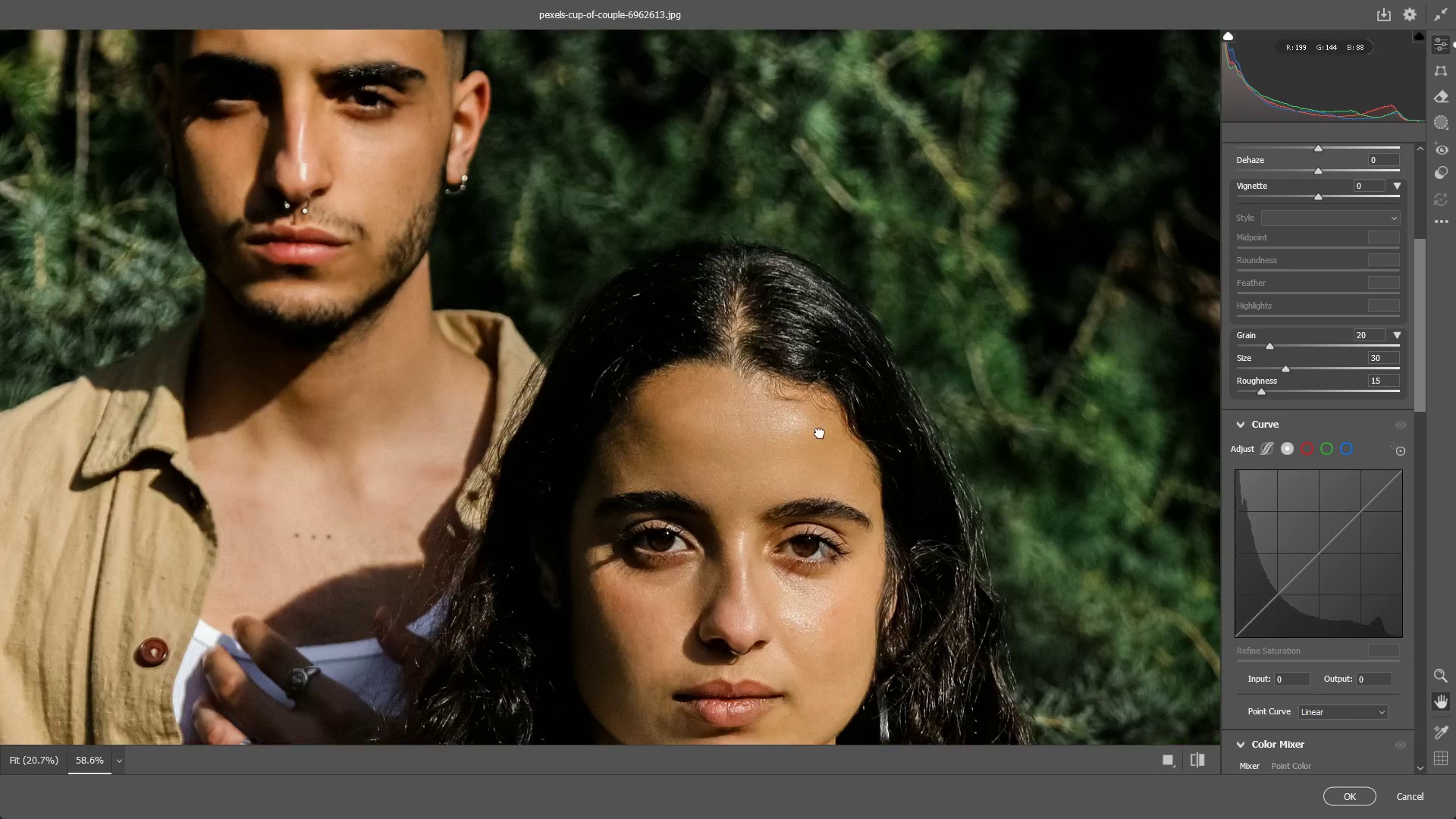 
left_click_drag(start_coordinate=[915, 402], to_coordinate=[832, 274])
 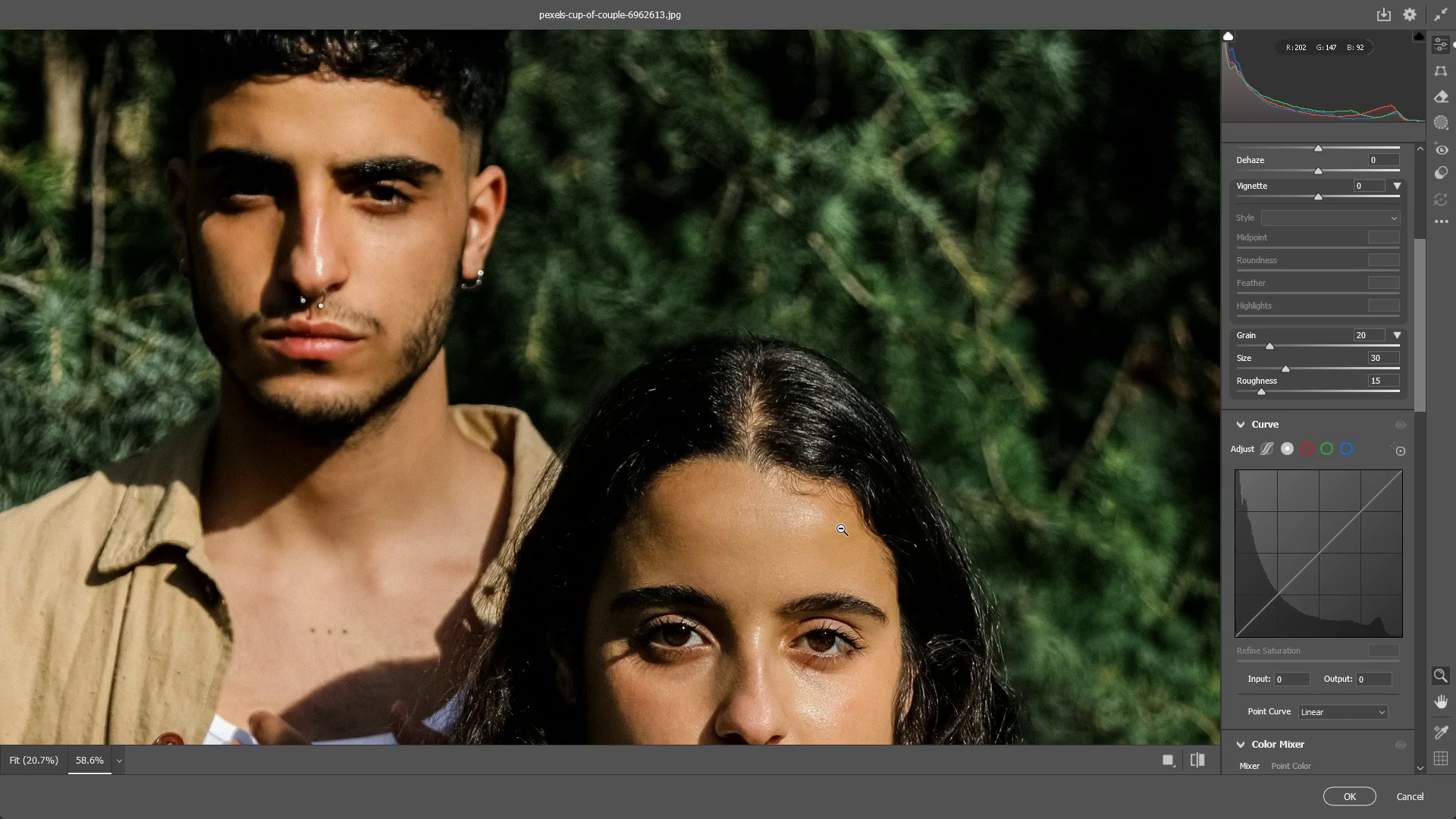 
hold_key(key=Space, duration=0.52)
 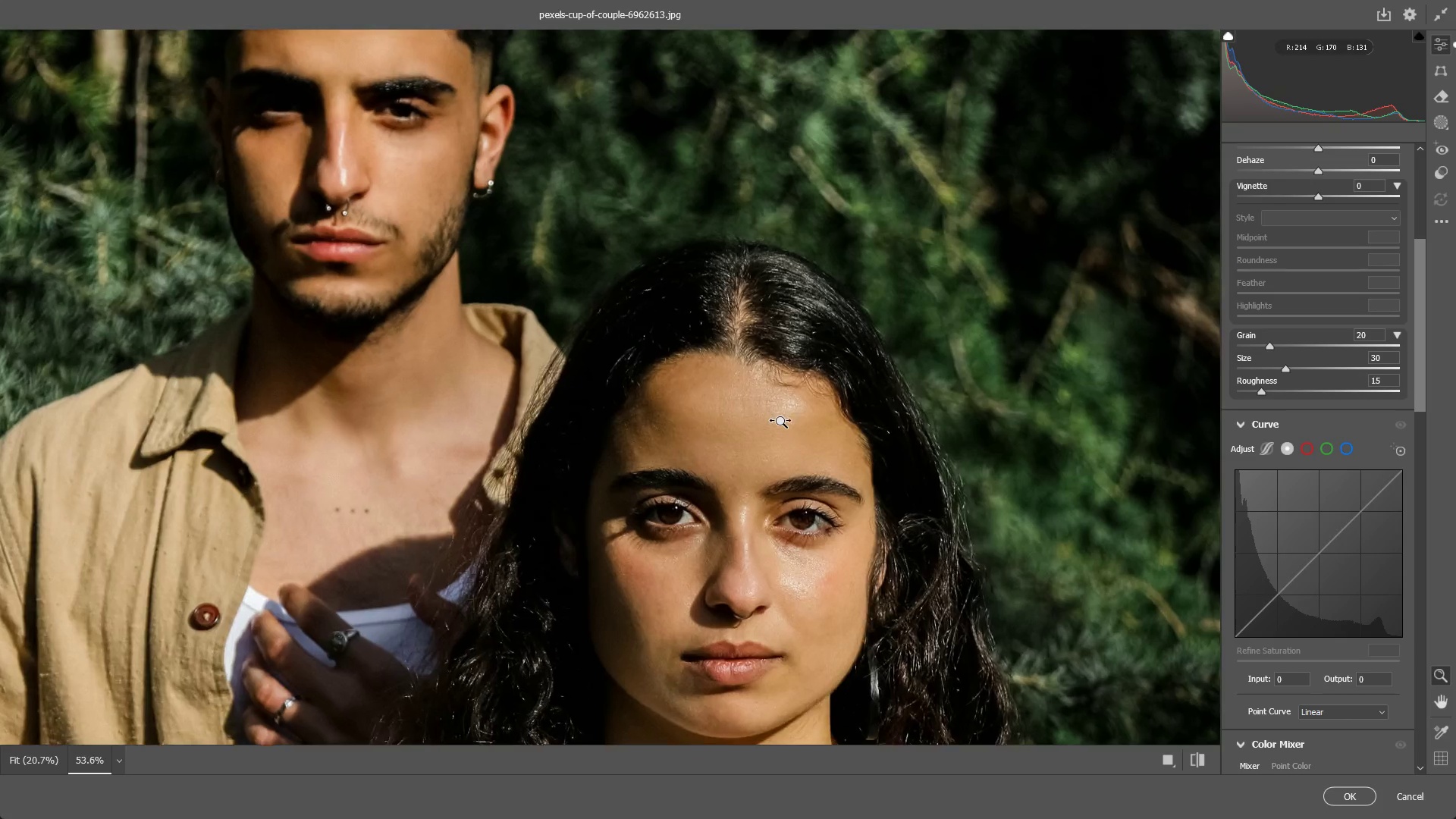 
left_click_drag(start_coordinate=[836, 538], to_coordinate=[819, 427])
 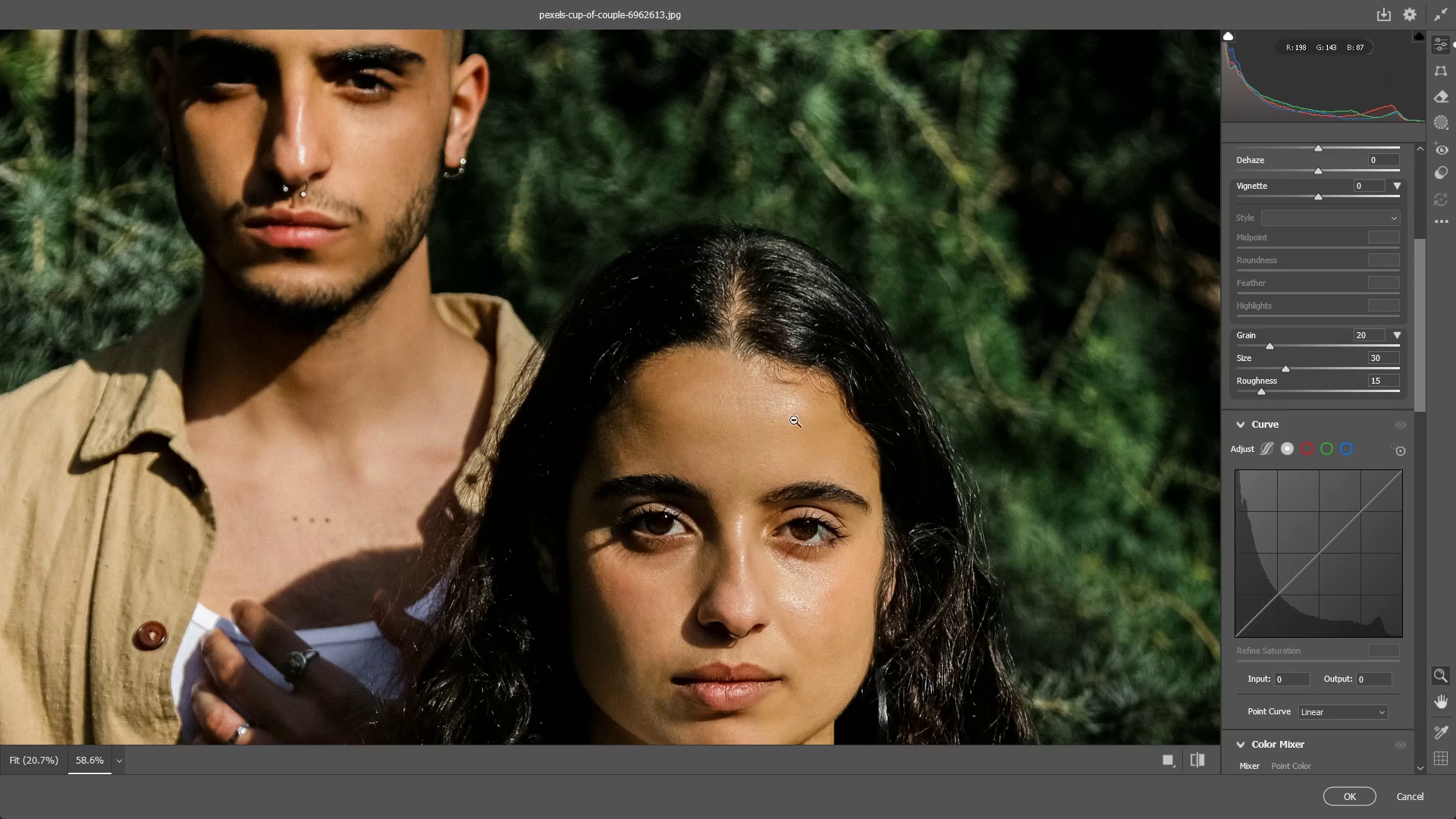 
left_click_drag(start_coordinate=[789, 419], to_coordinate=[861, 423])
 